 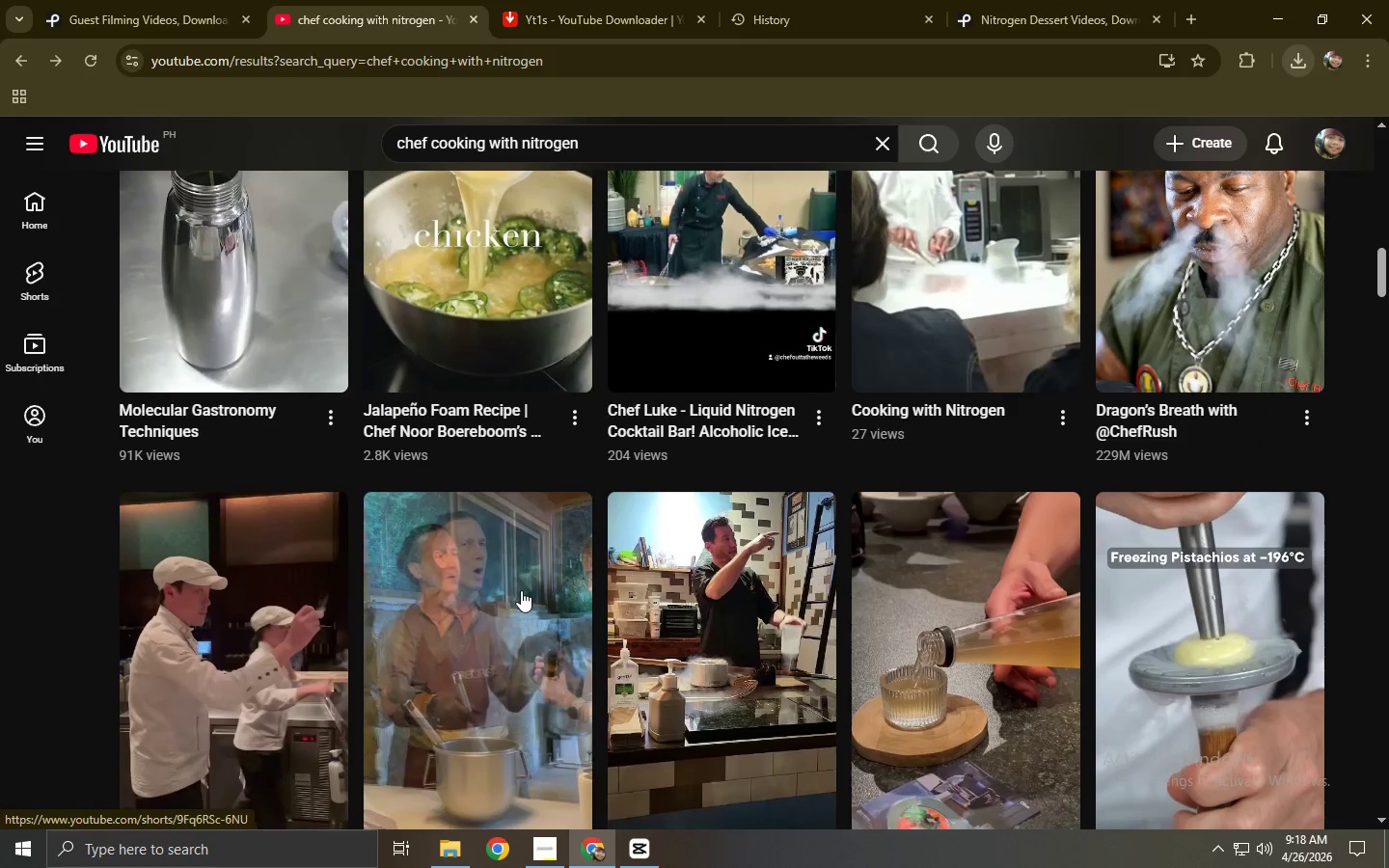 
mouse_move([521, 554])
 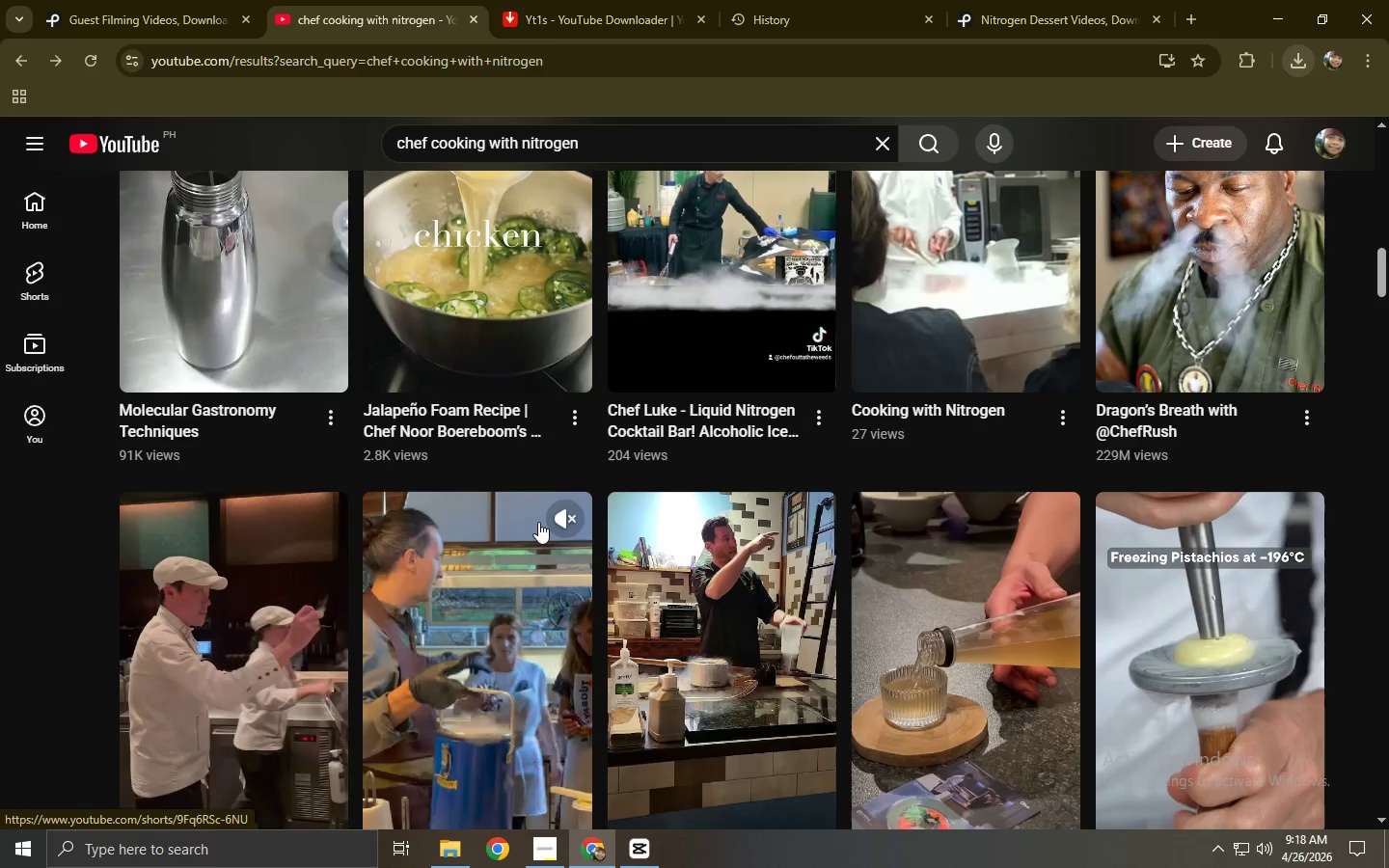 
scroll: coordinate [264, 390], scroll_direction: down, amount: 7.0
 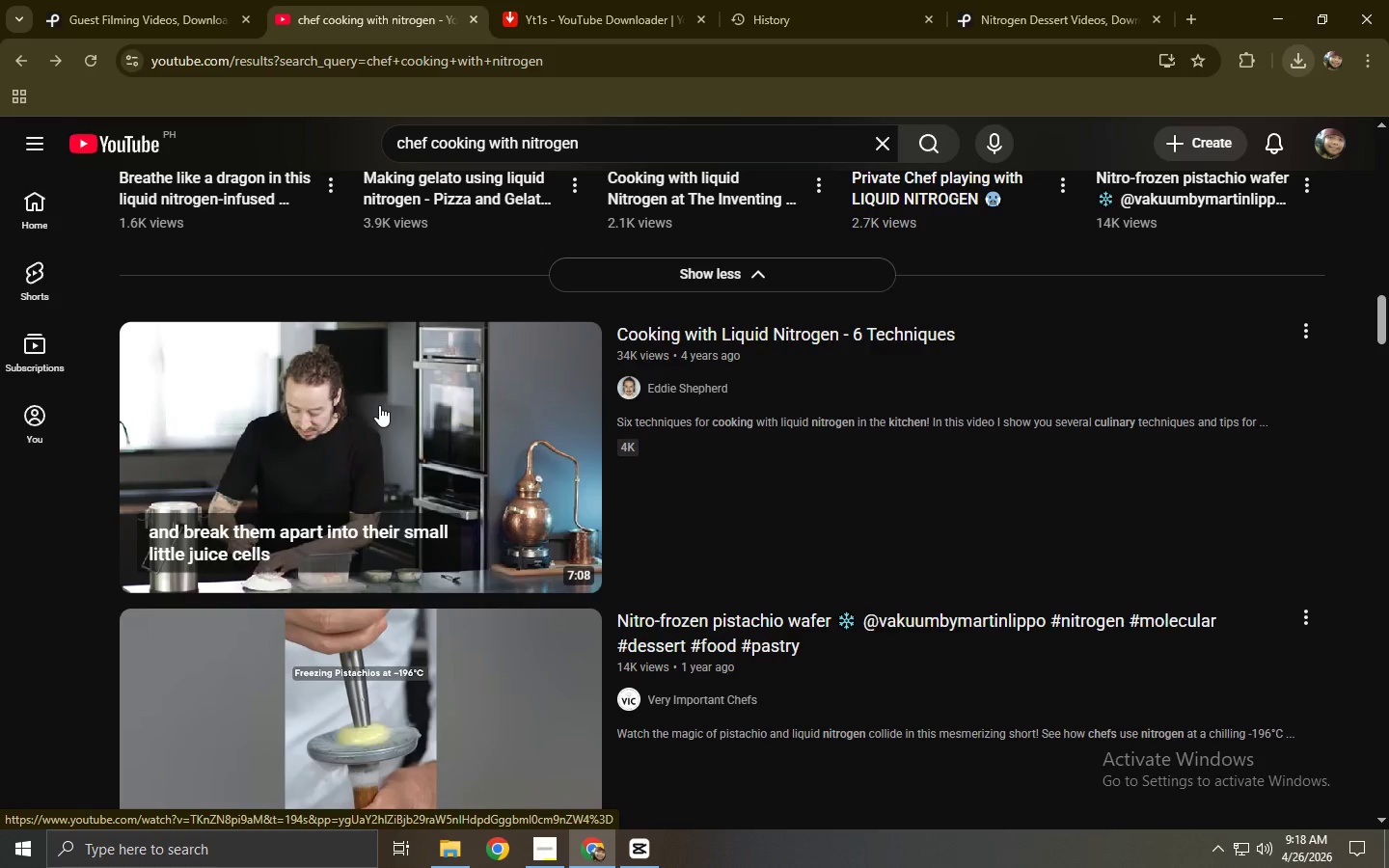 
wait(5.26)
 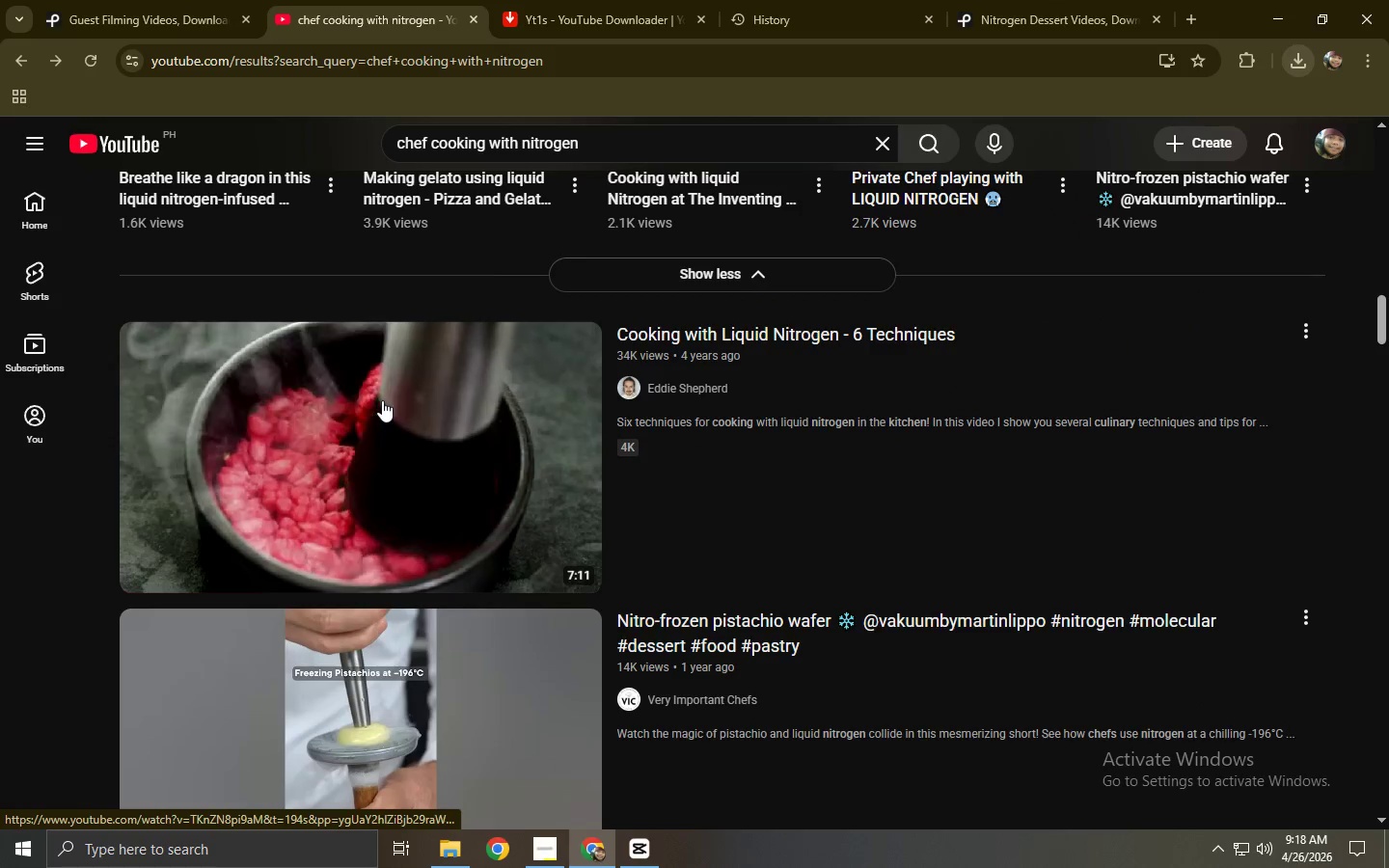 
left_click_drag(start_coordinate=[627, 139], to_coordinate=[269, 143])
 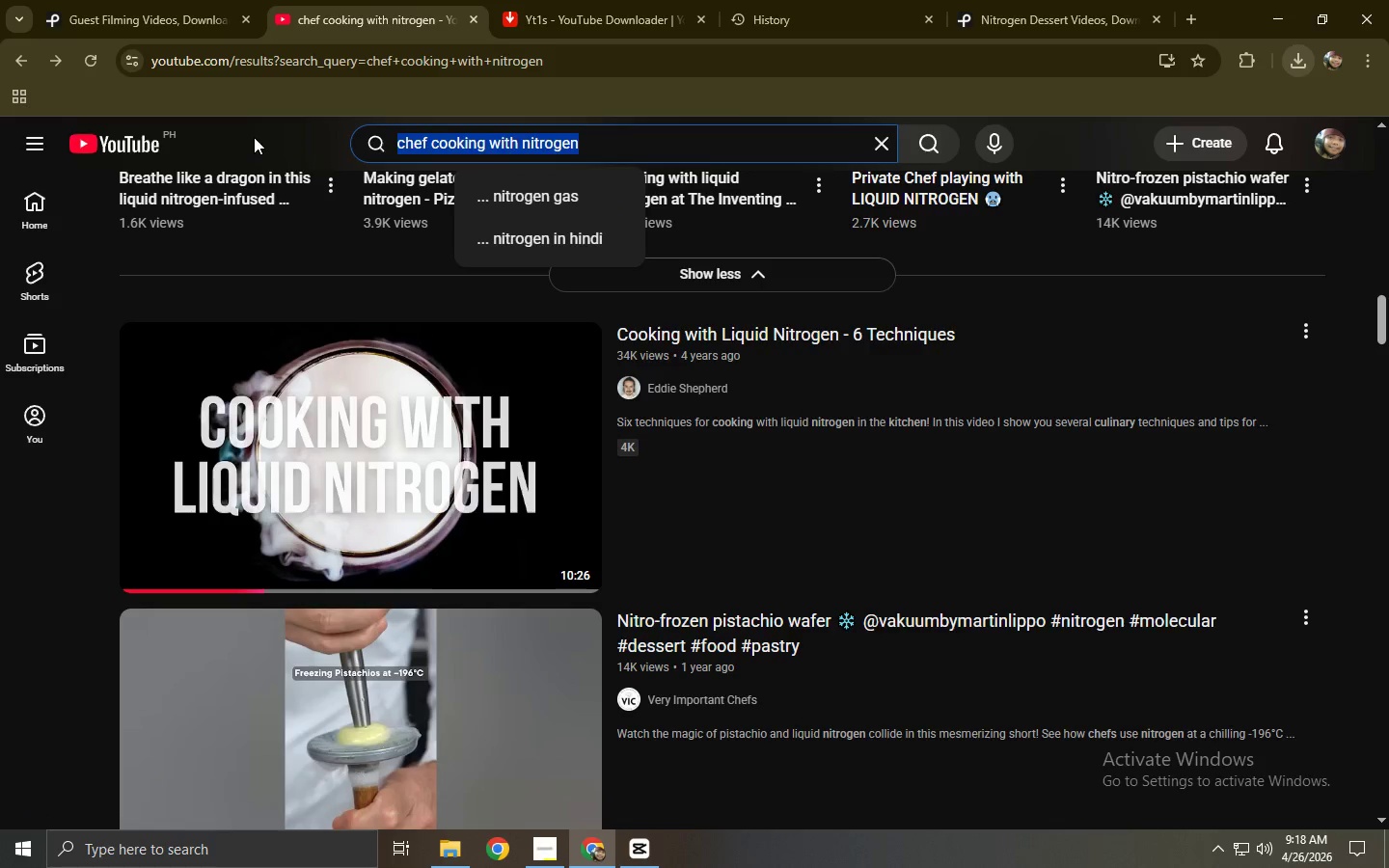 
type(pouring nitrogen on food)
 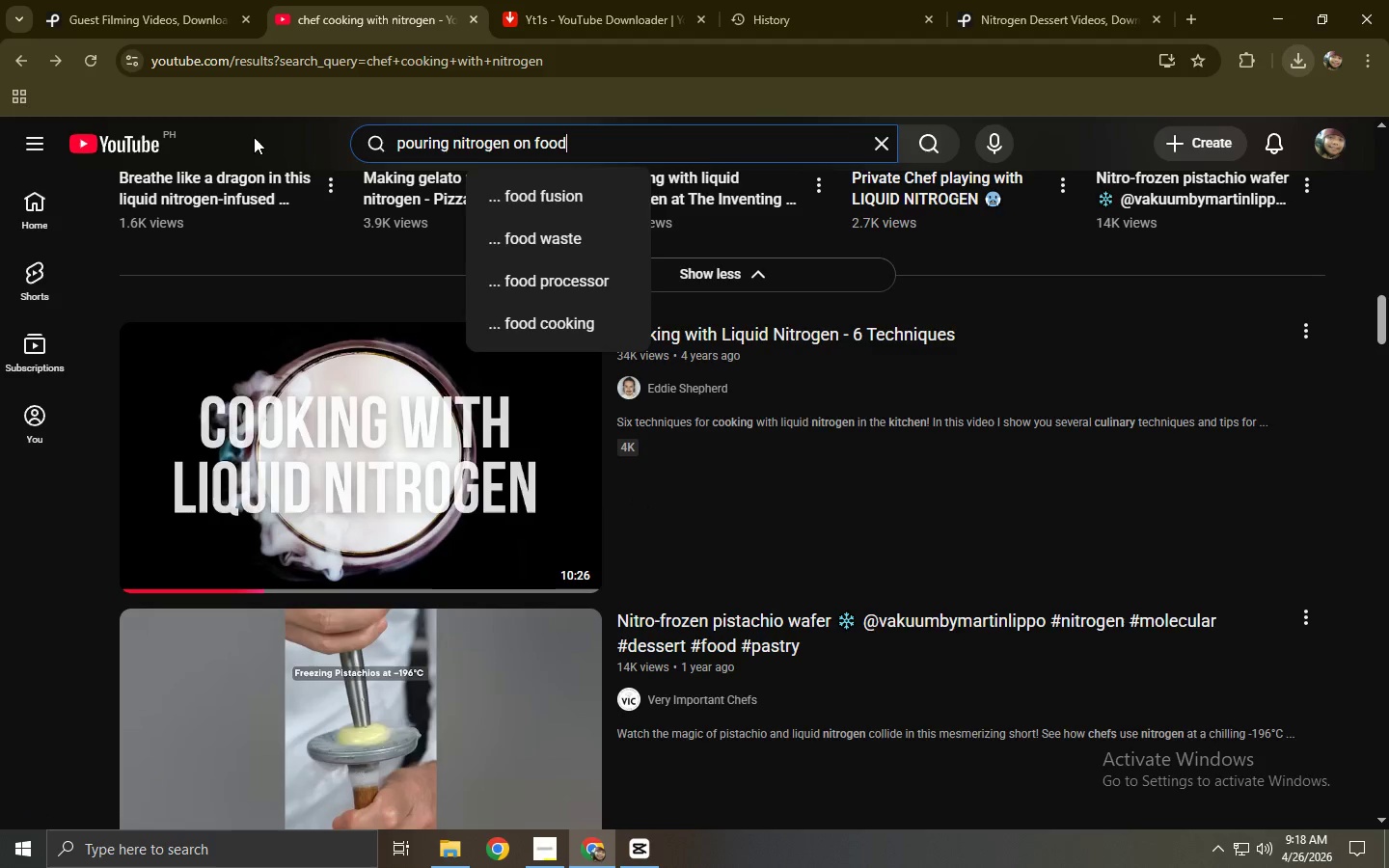 
key(Enter)
 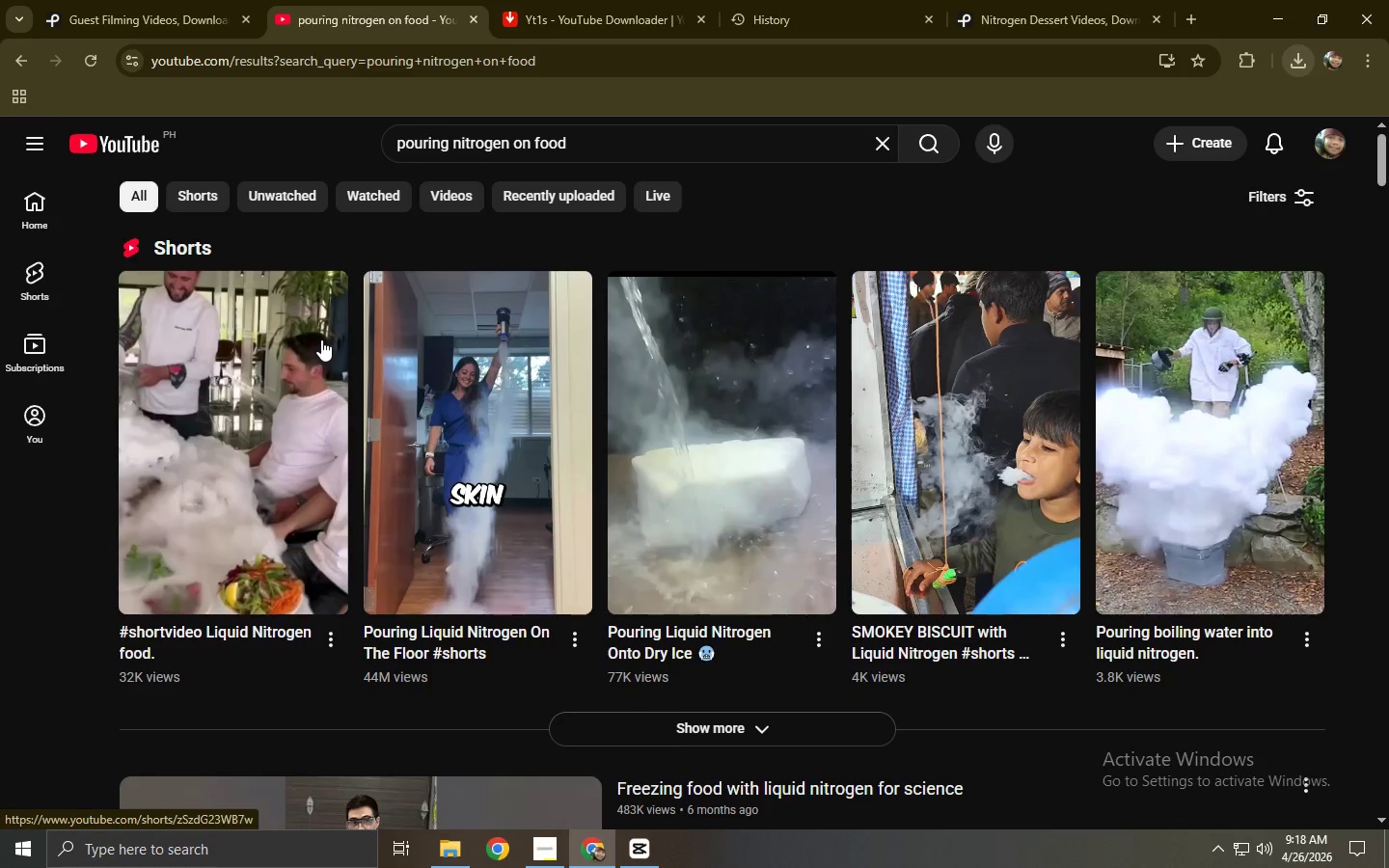 
scroll: coordinate [290, 375], scroll_direction: down, amount: 10.0
 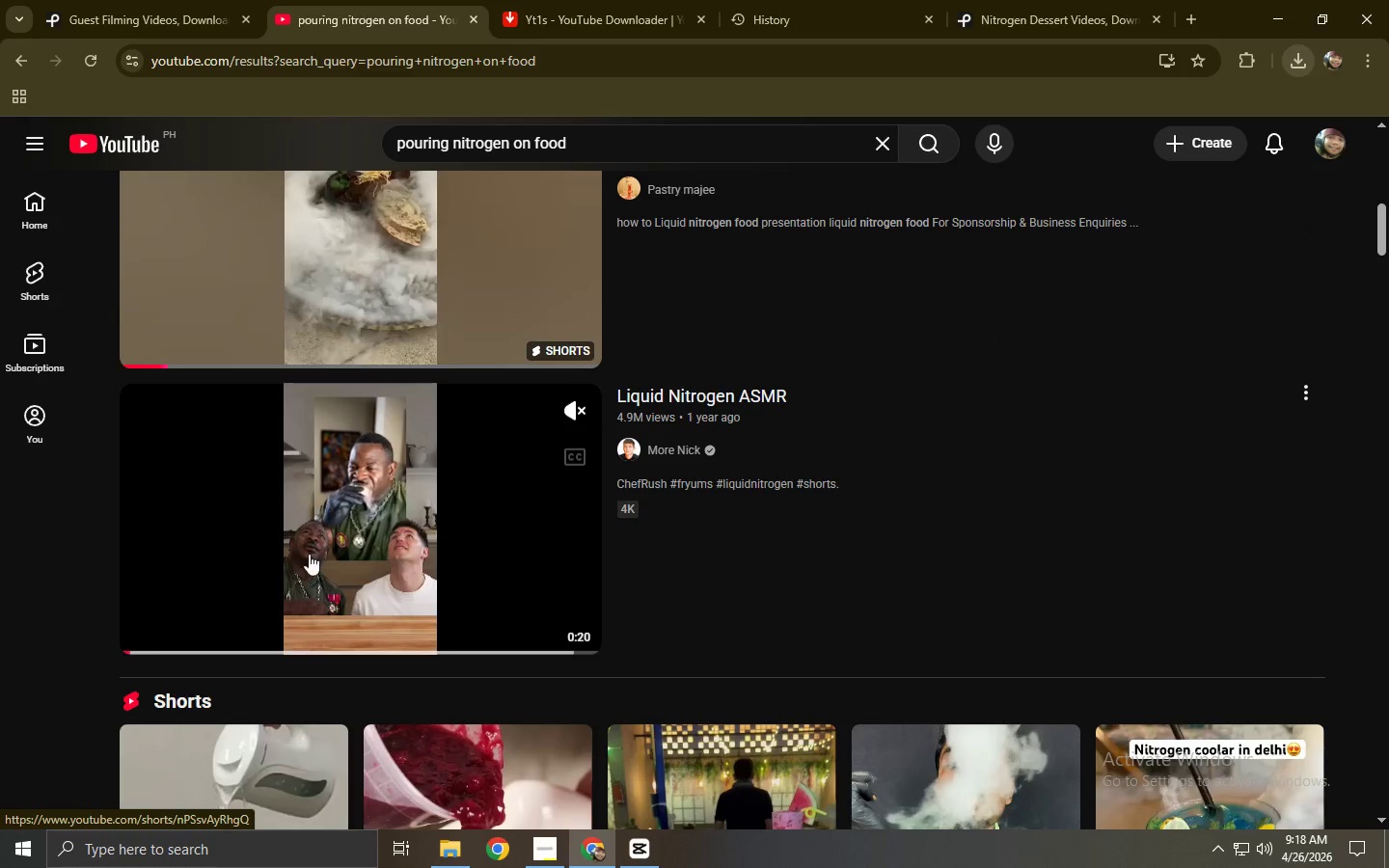 
left_click([283, 642])
 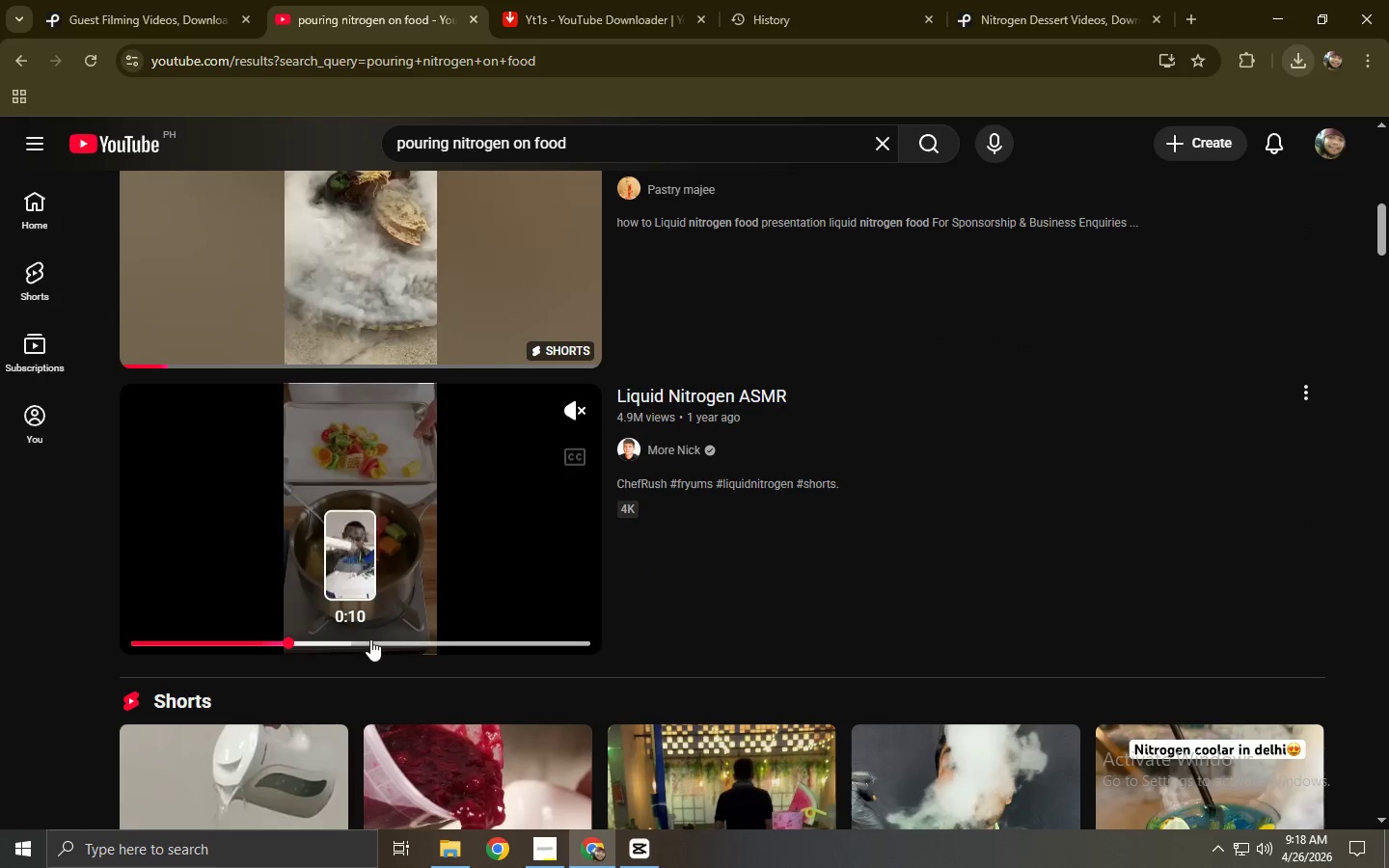 
left_click([370, 639])
 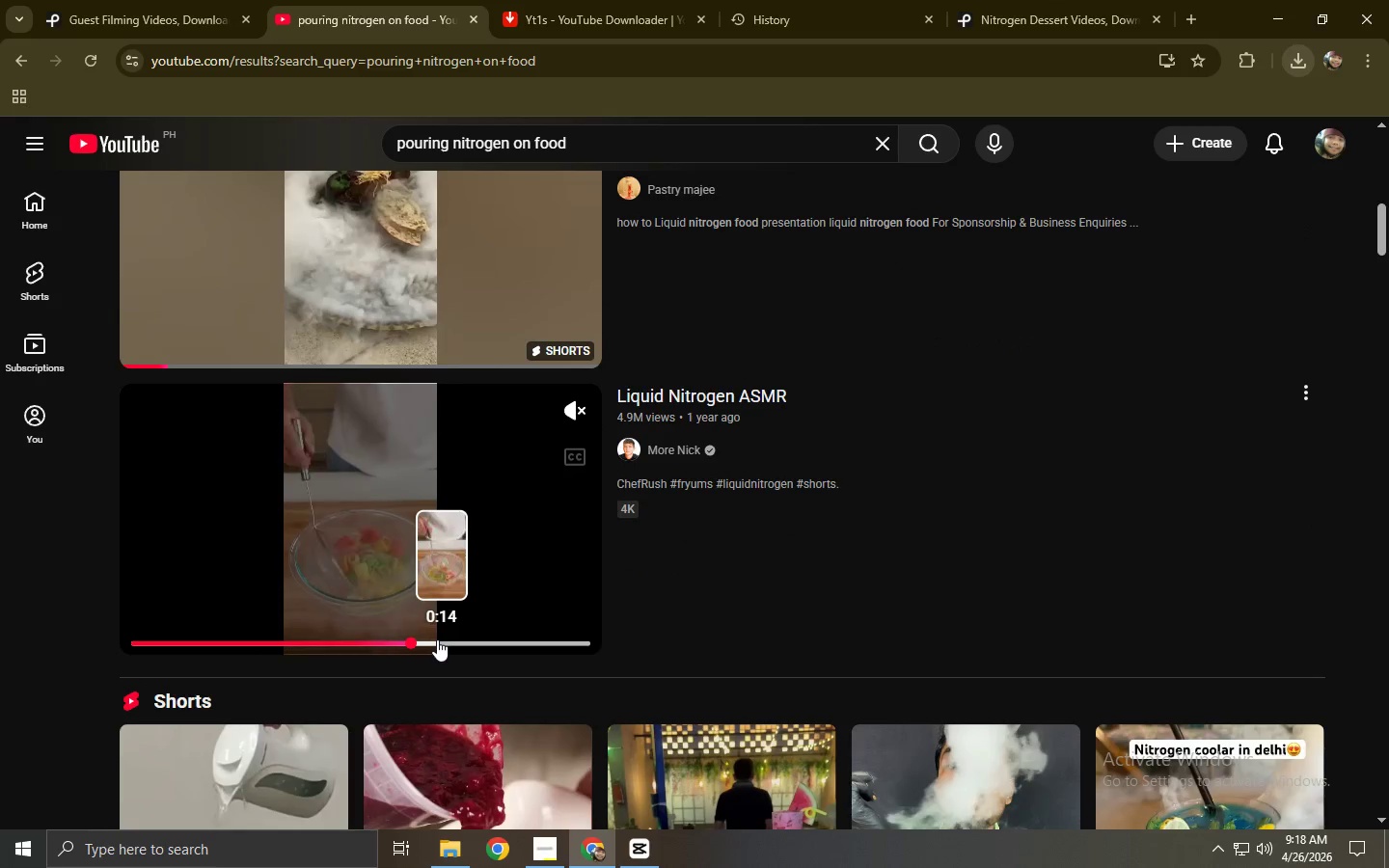 
scroll: coordinate [437, 625], scroll_direction: down, amount: 5.0
 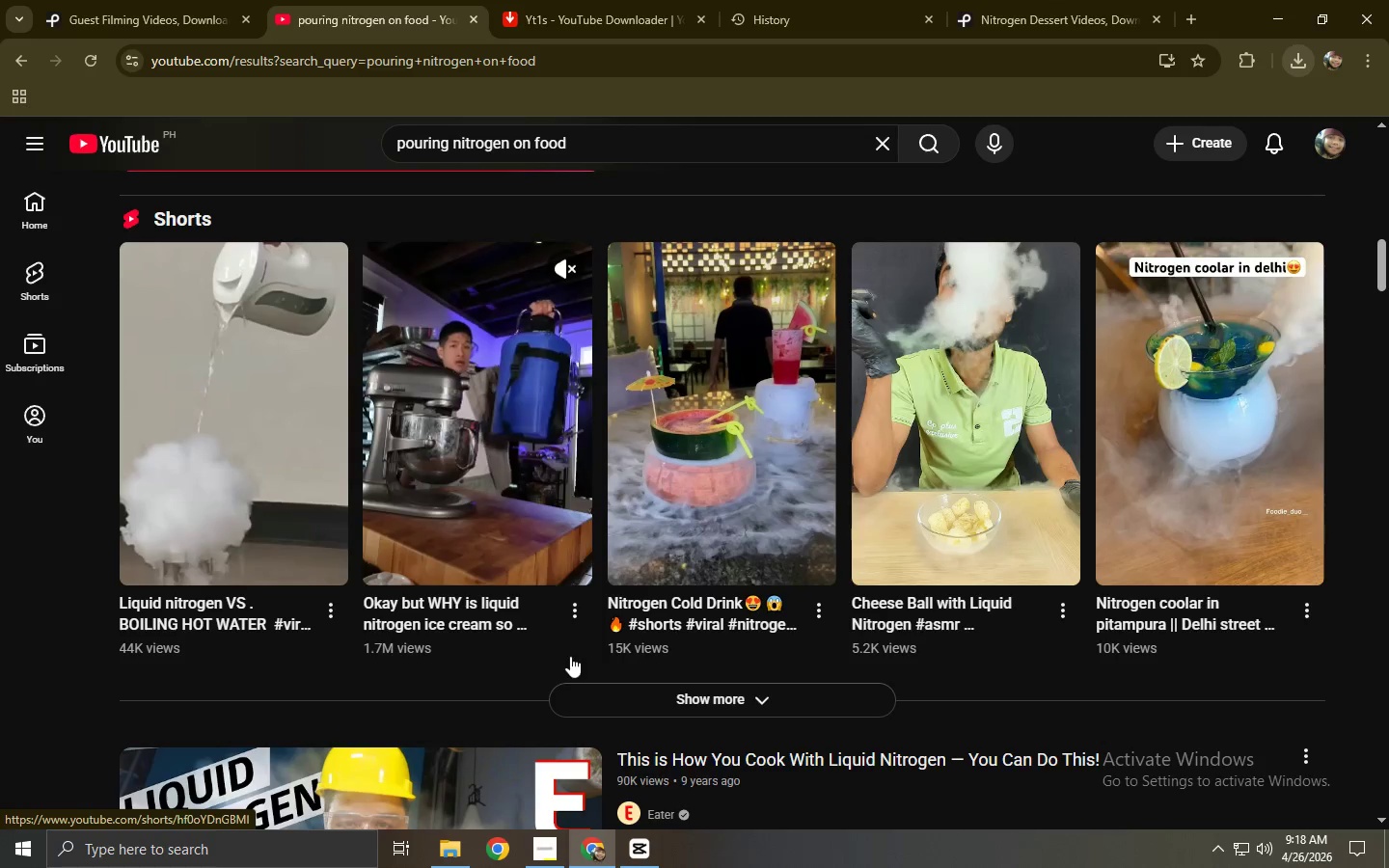 
left_click([602, 690])
 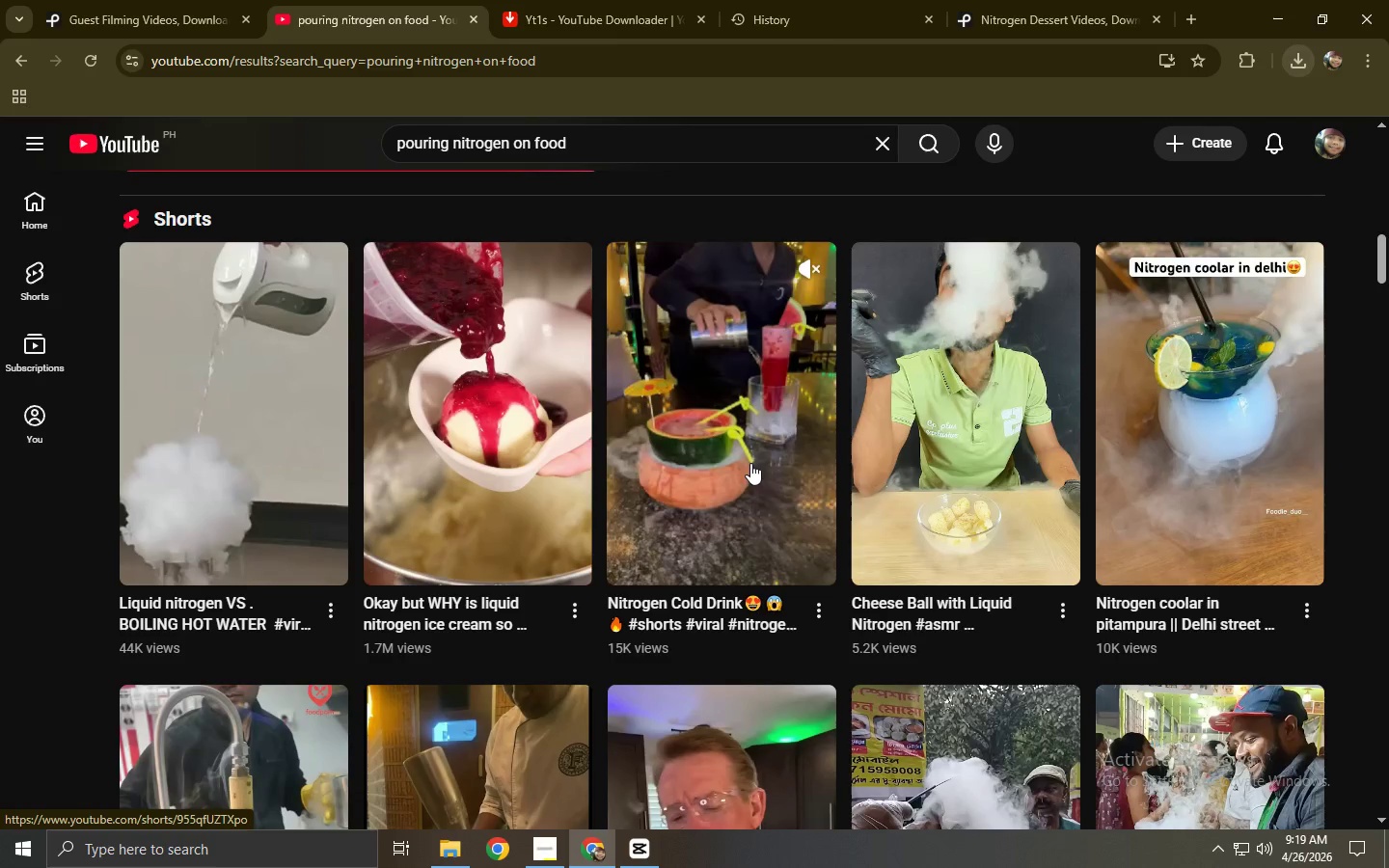 
wait(20.78)
 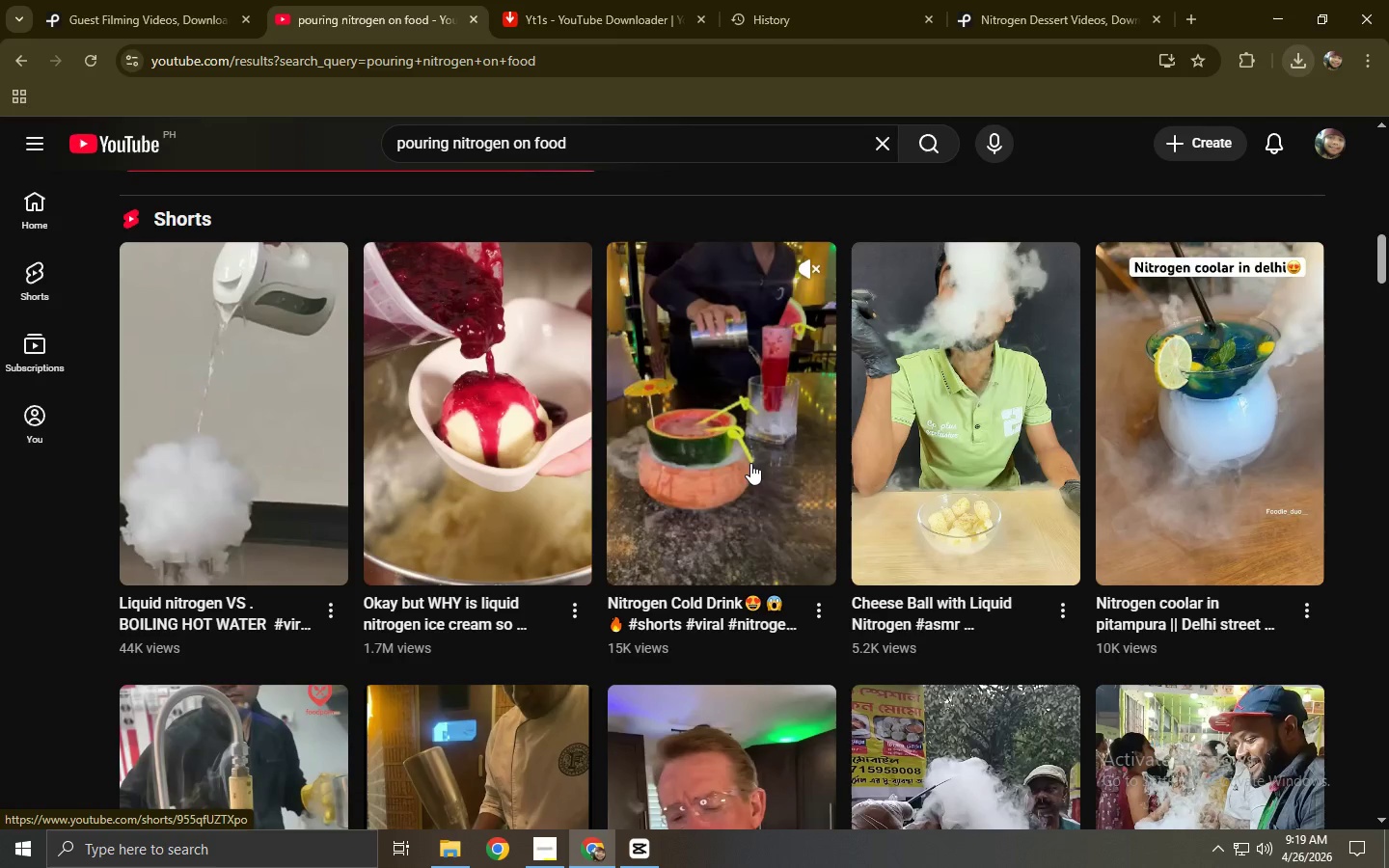 
left_click([745, 462])
 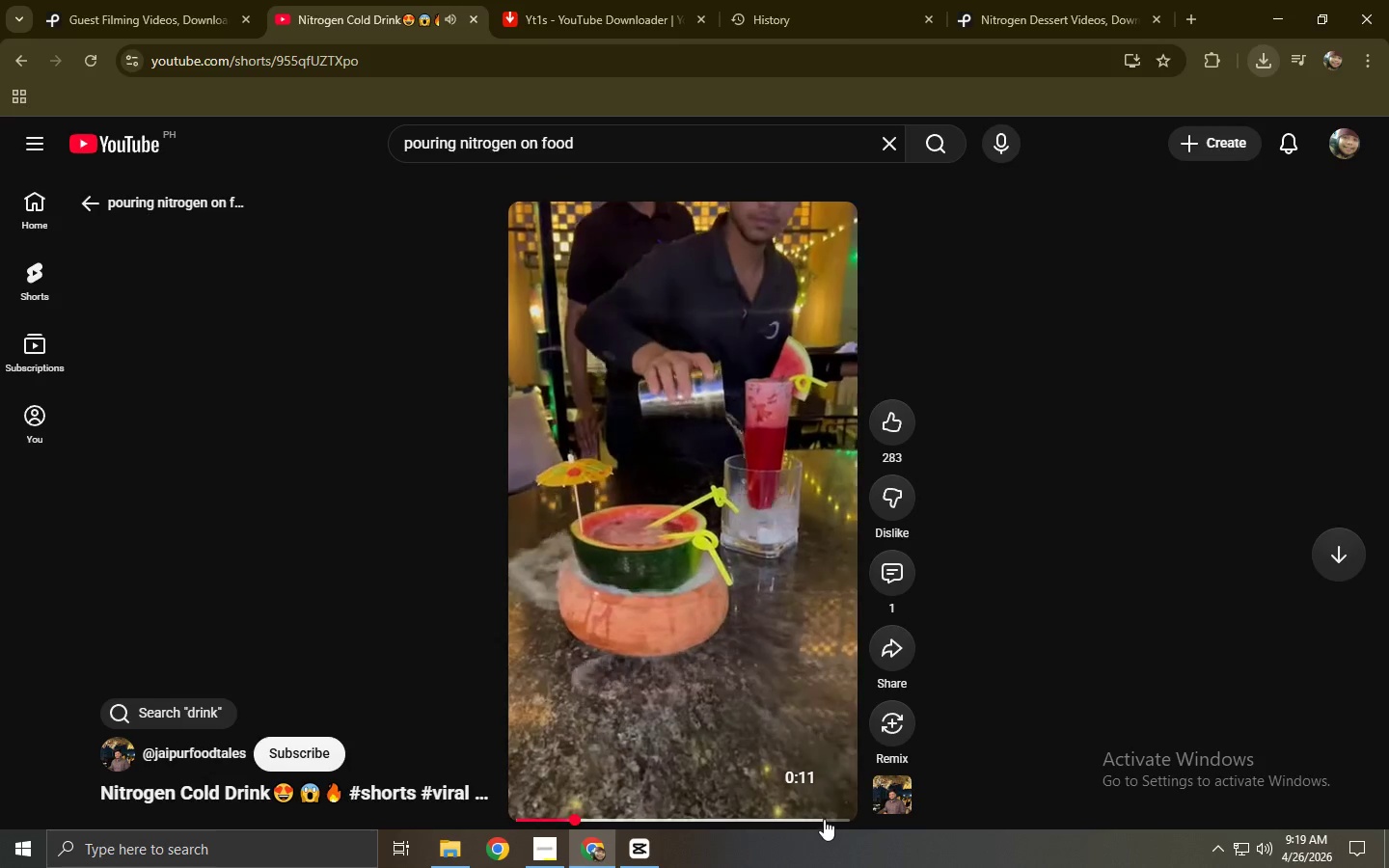 
left_click([731, 660])
 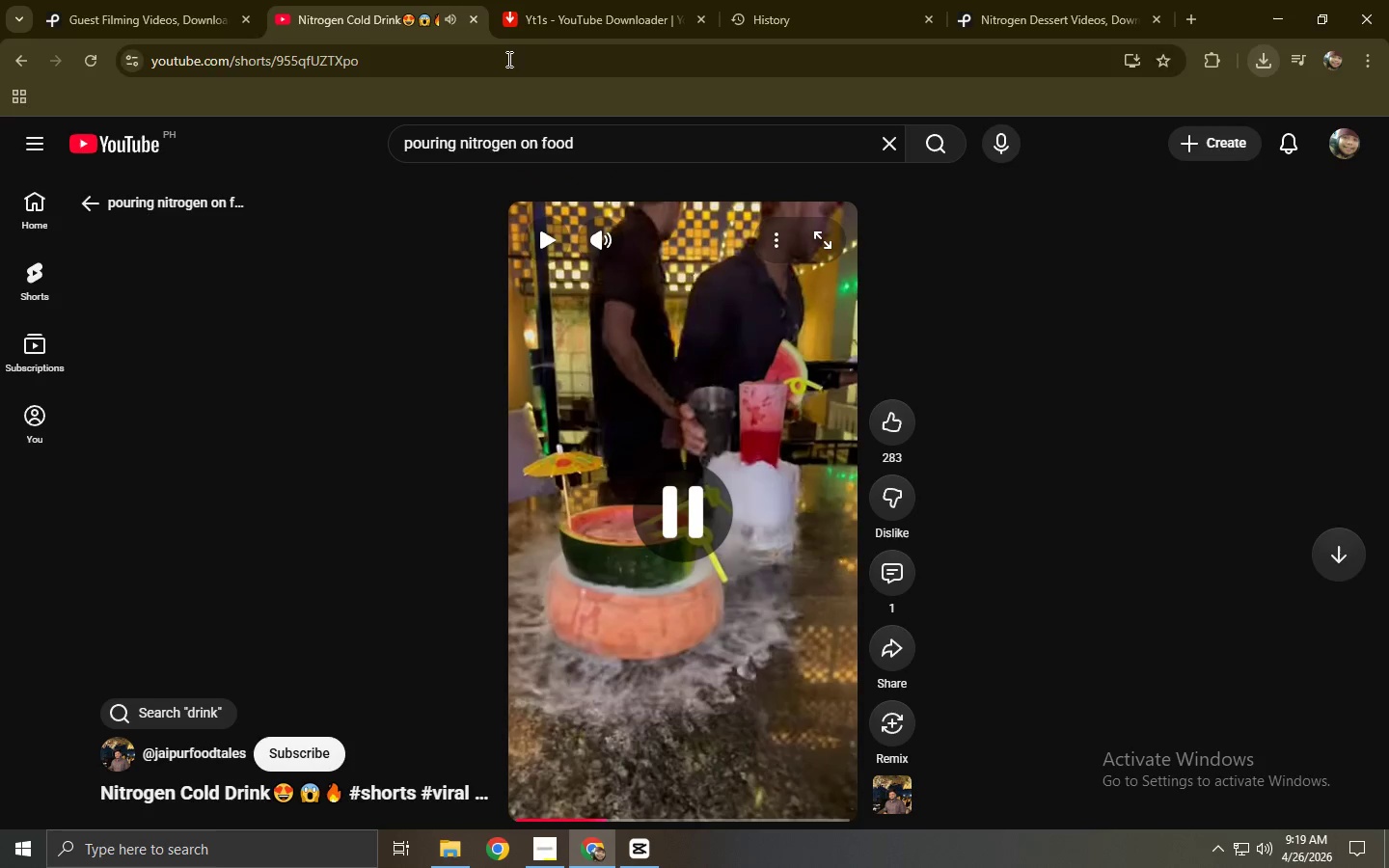 
left_click([483, 73])
 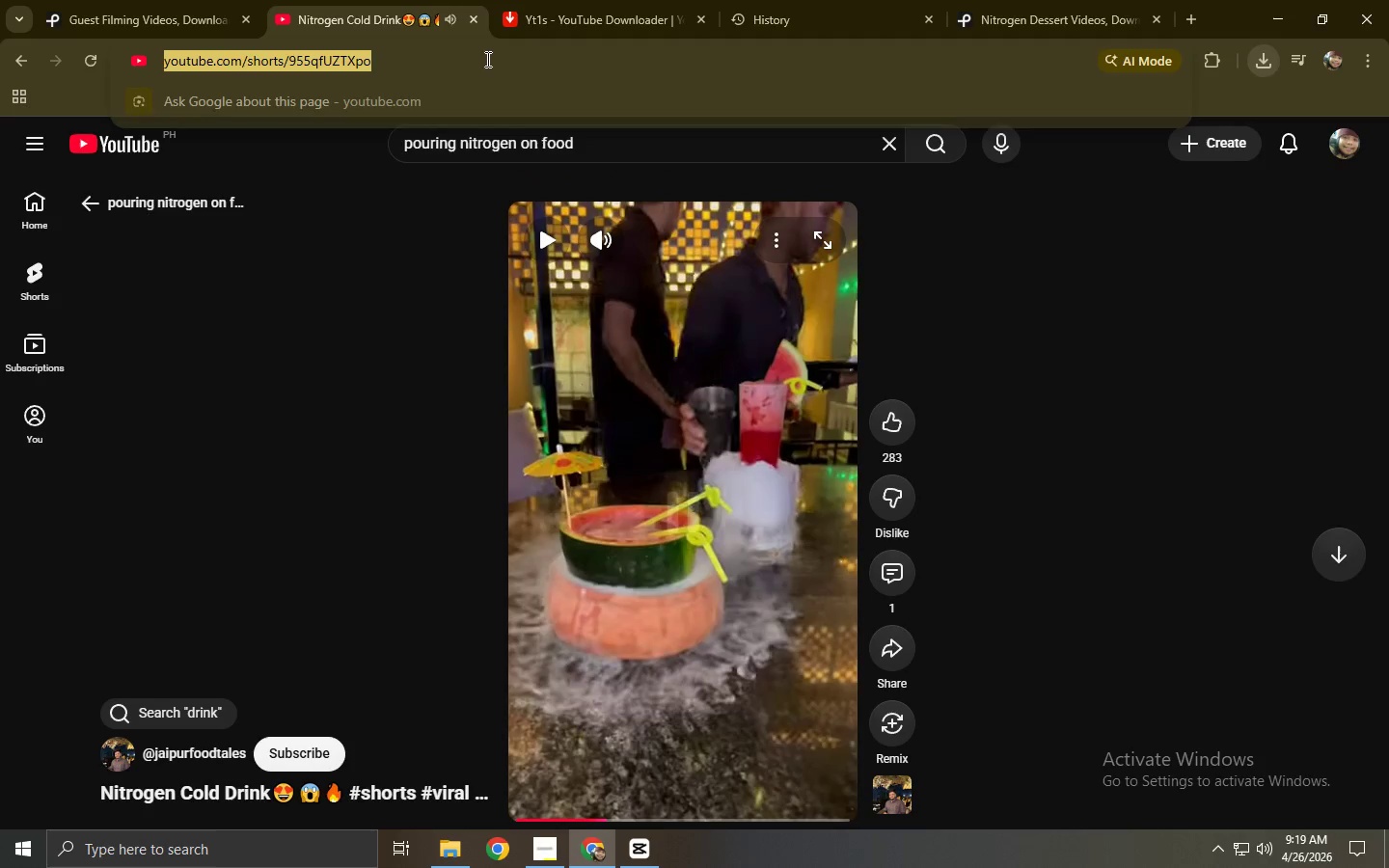 
key(Control+ControlLeft)
 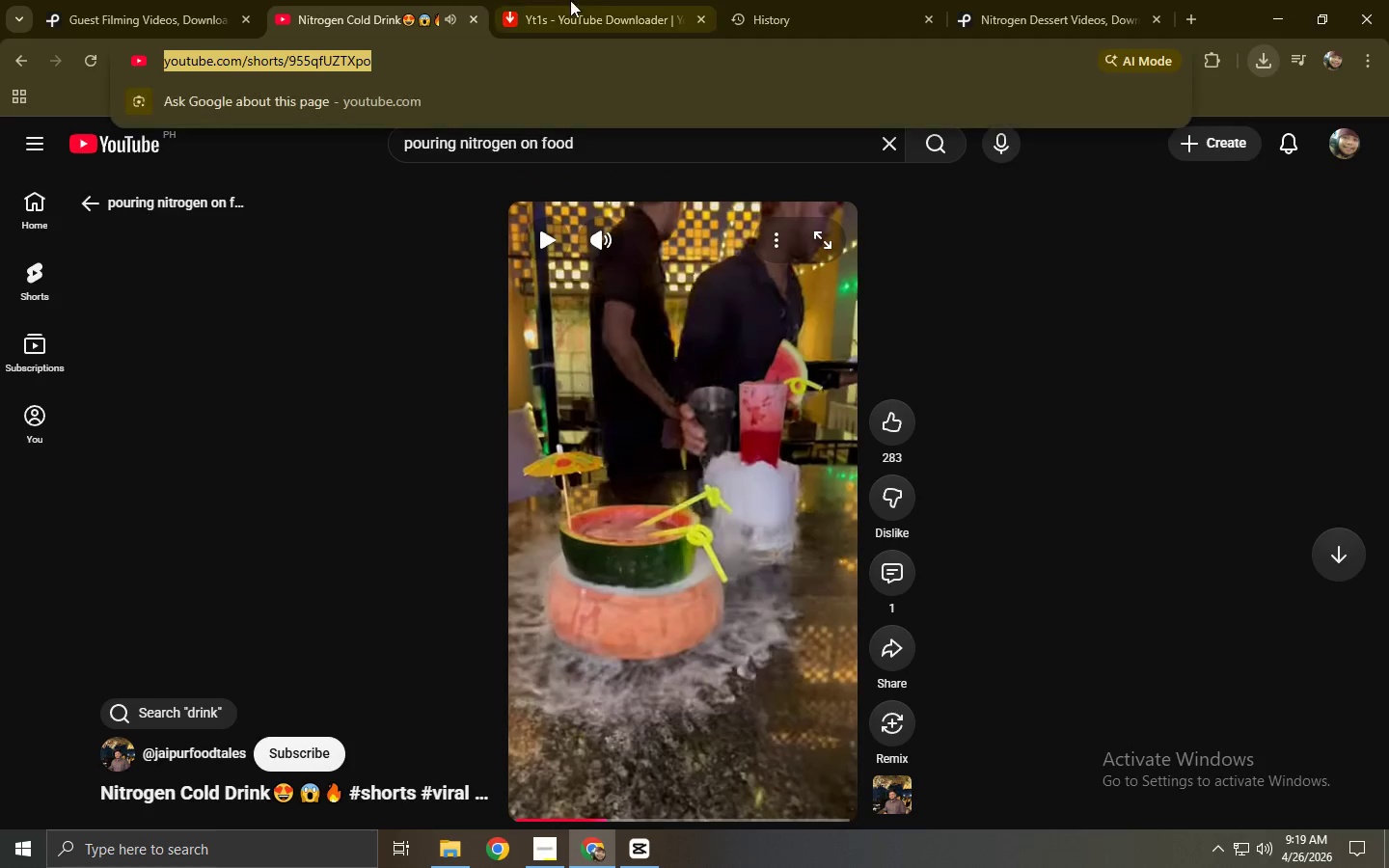 
key(Control+C)
 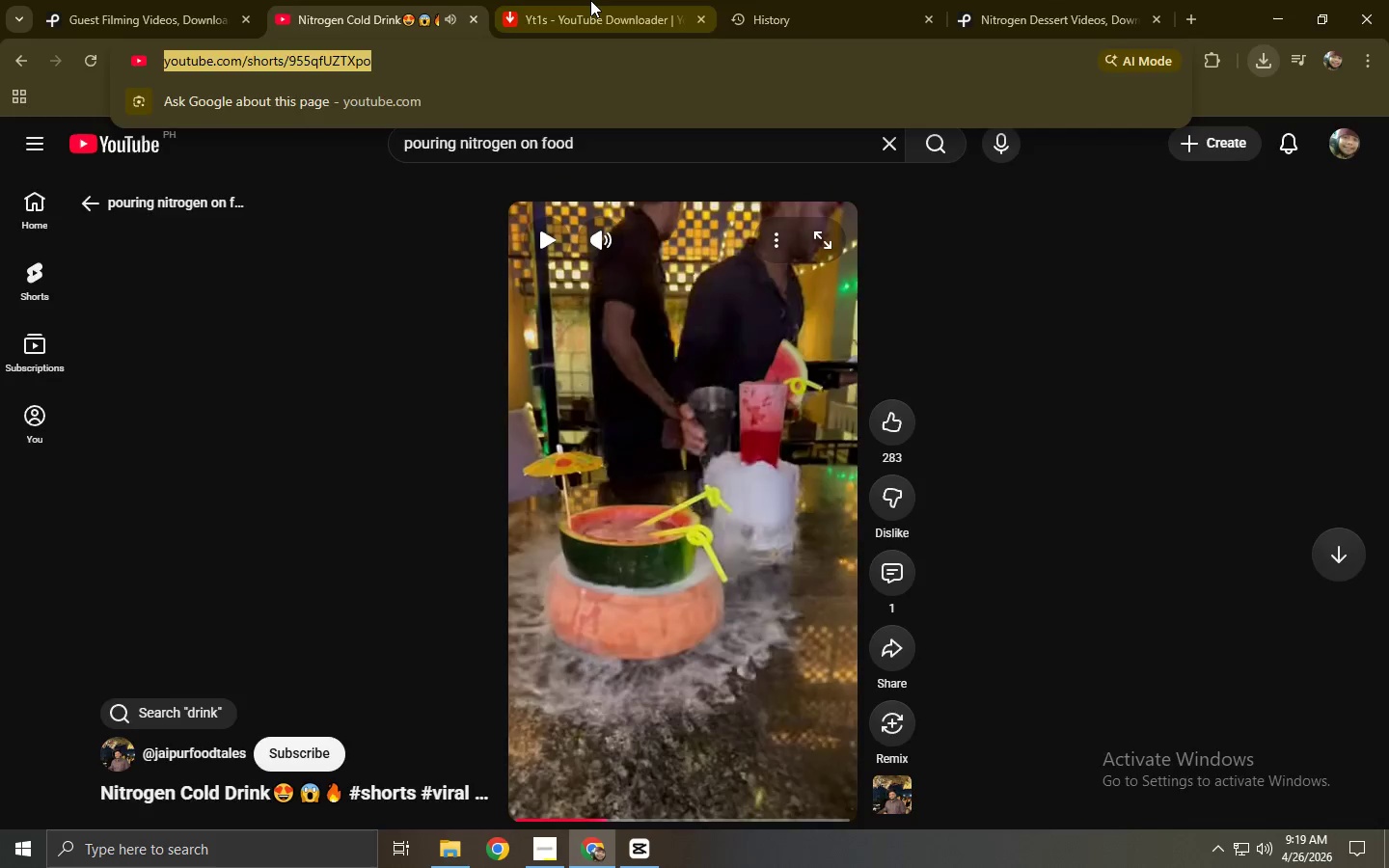 
double_click([590, 0])
 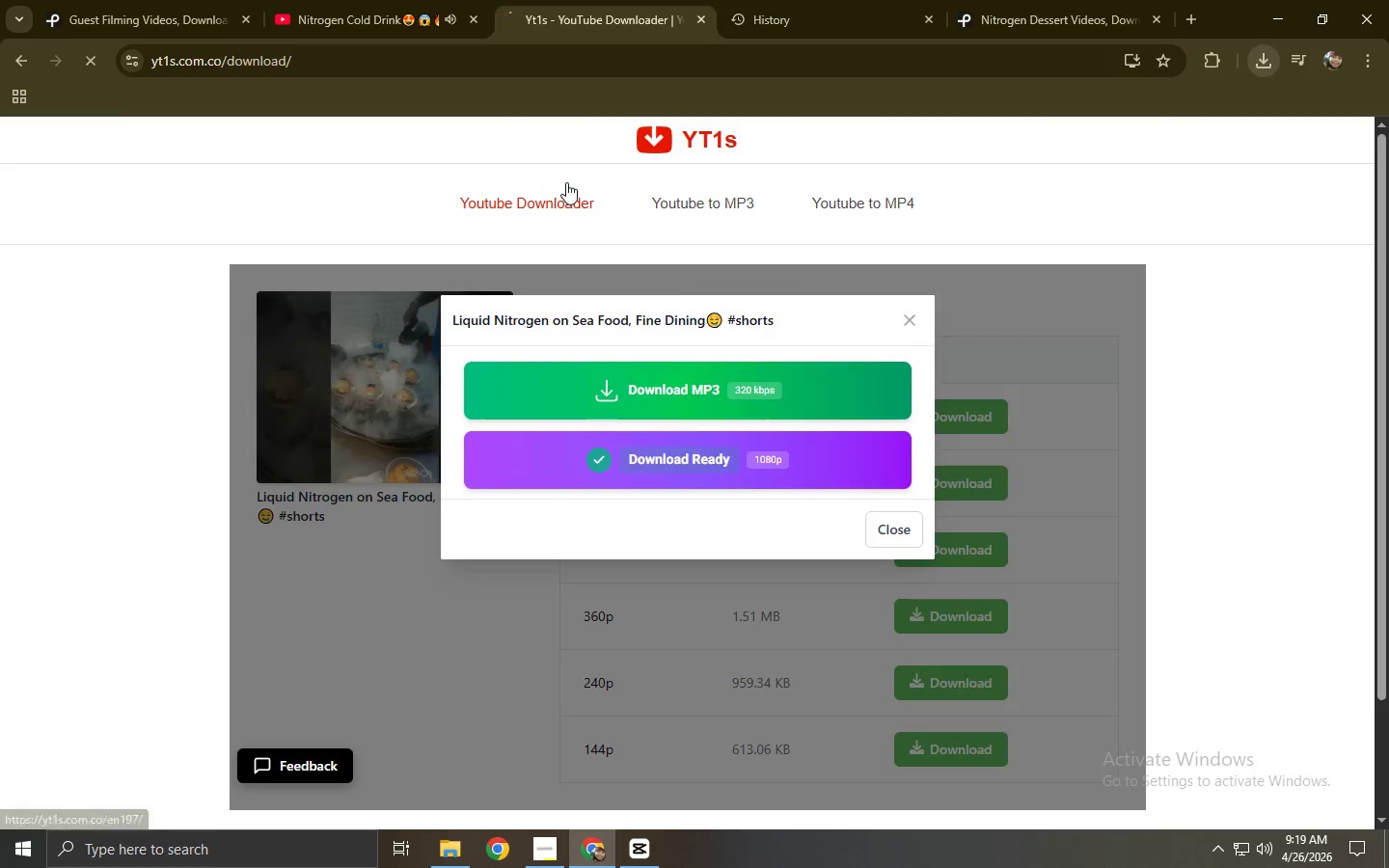 
left_click([658, 423])
 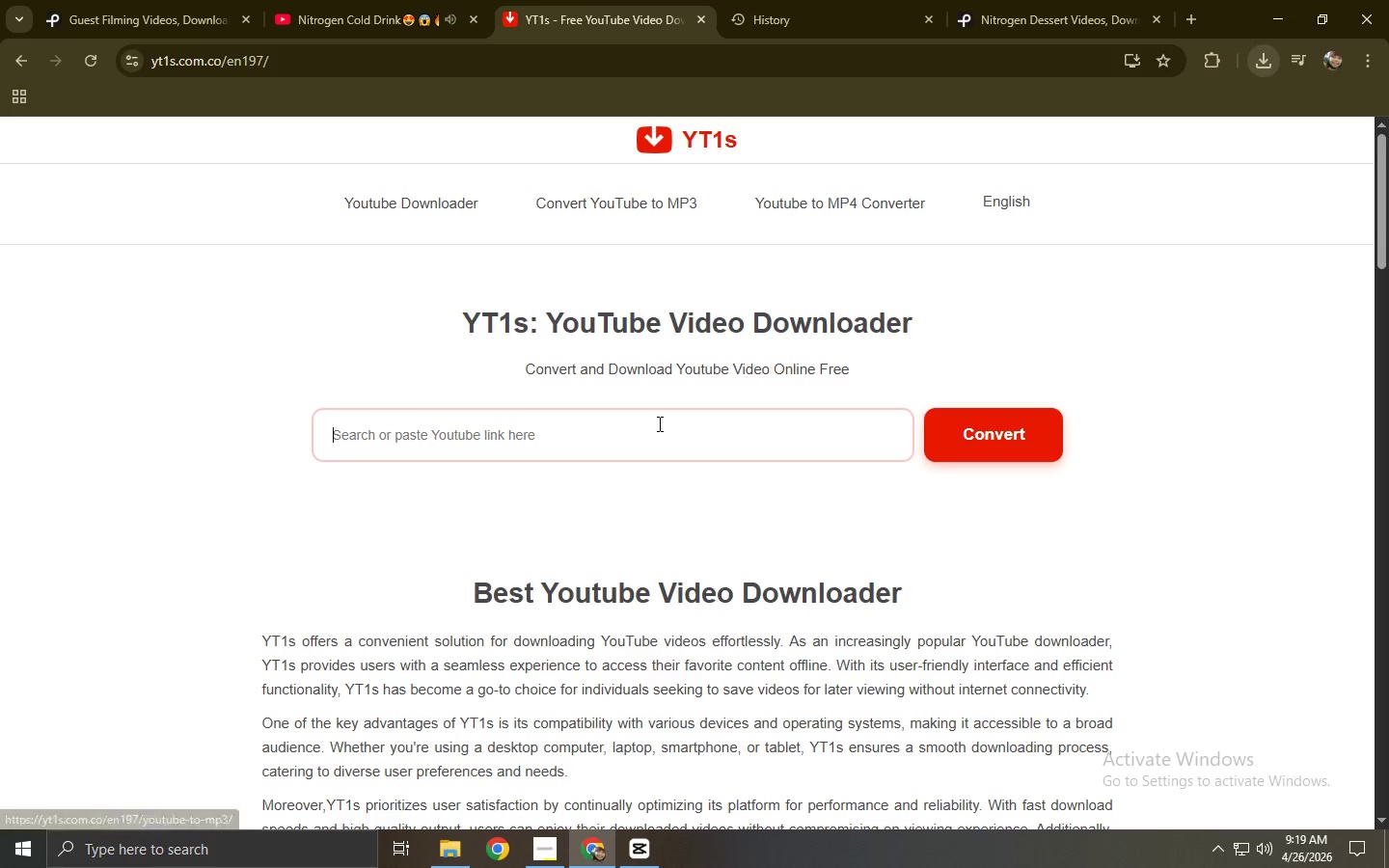 
key(Control+ControlLeft)
 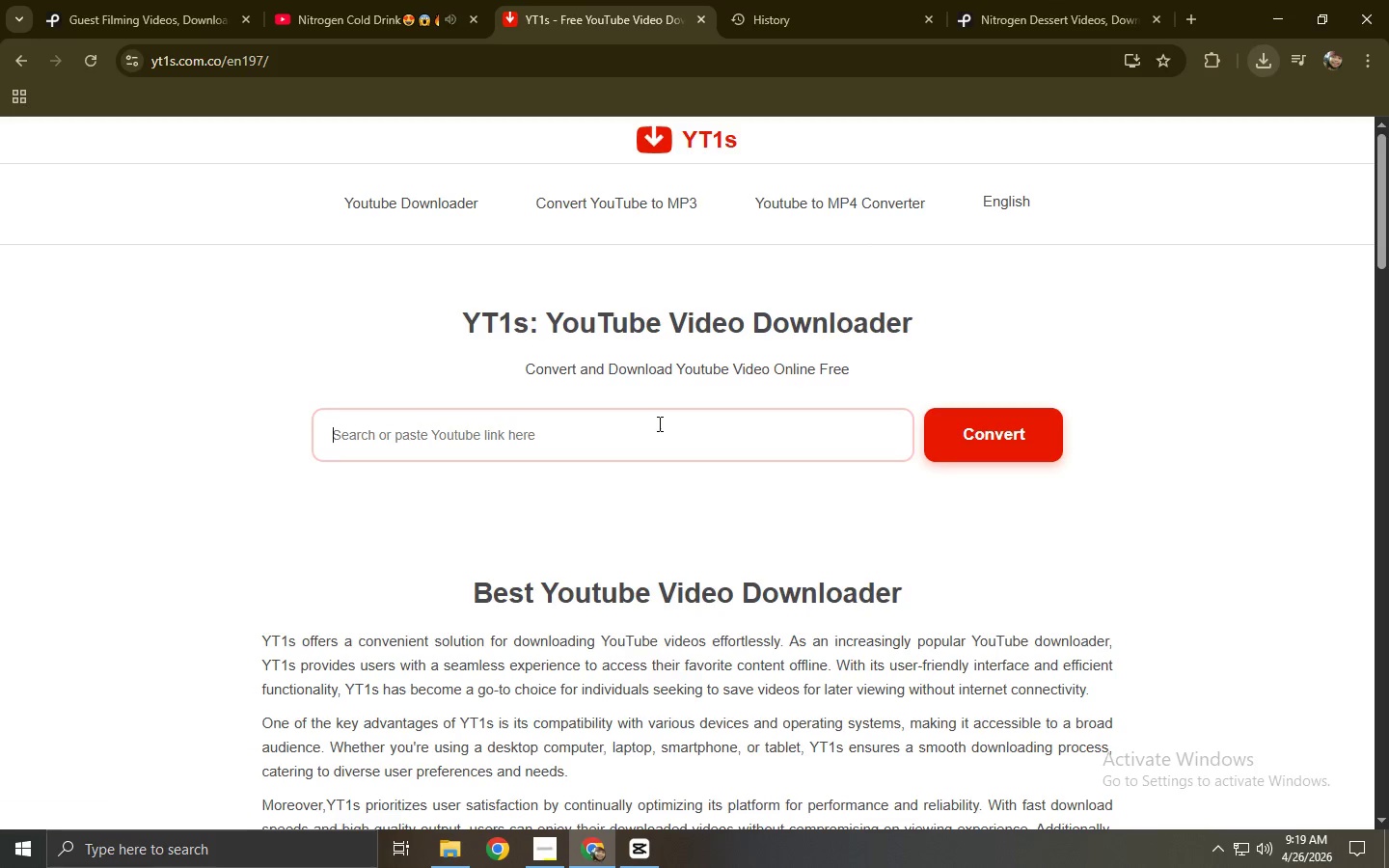 
key(Control+V)
 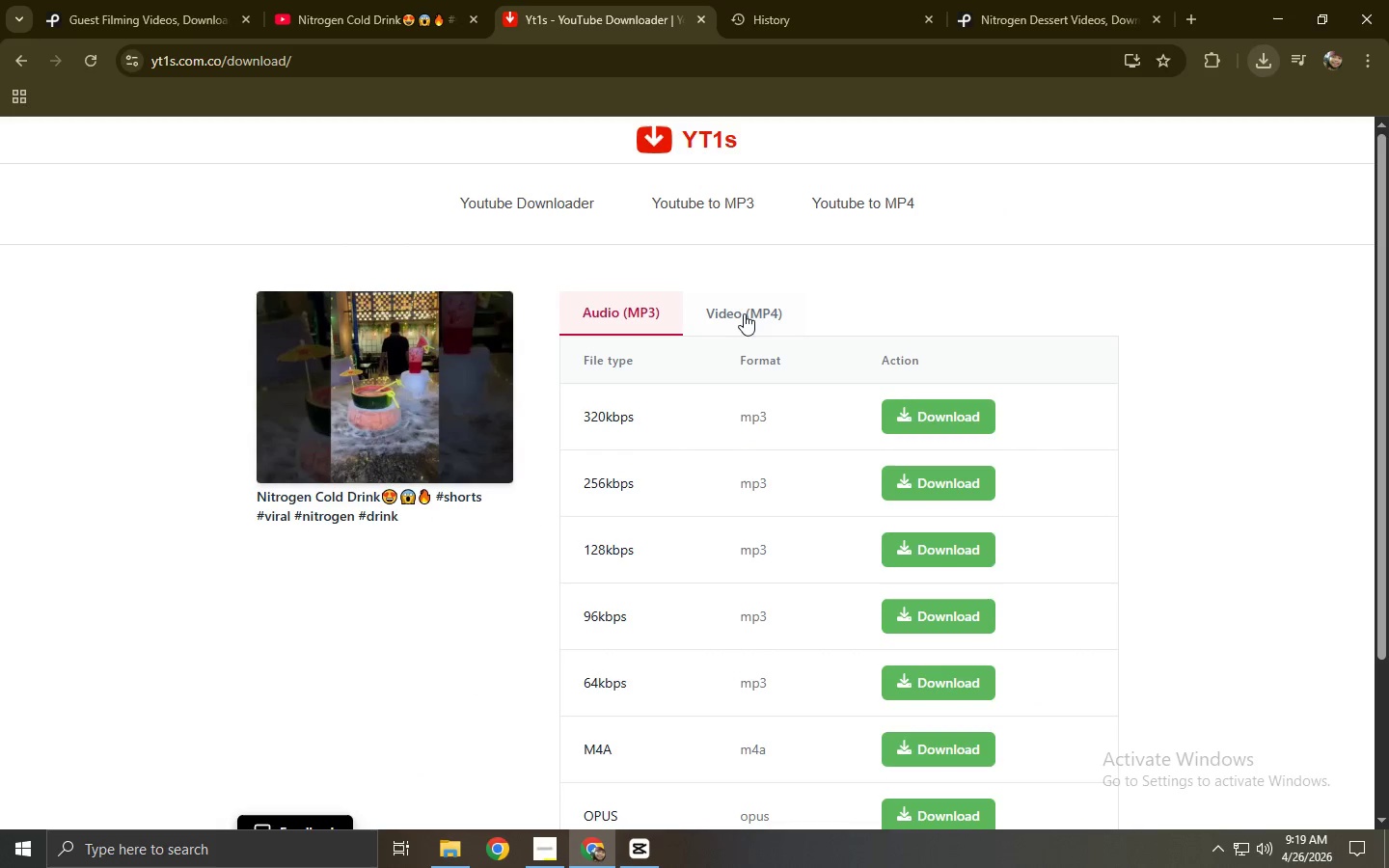 
left_click_drag(start_coordinate=[774, 320], to_coordinate=[769, 320])
 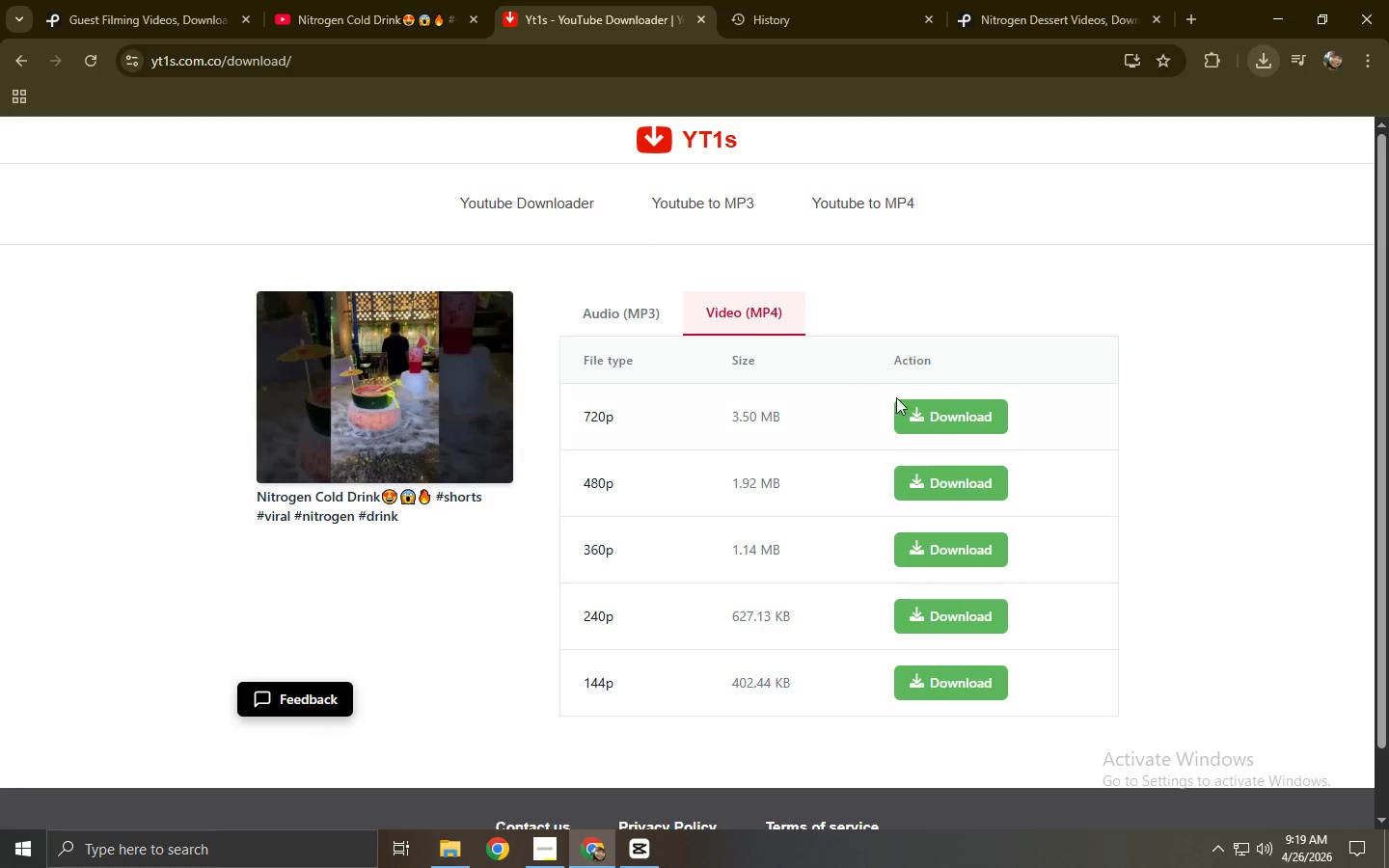 
left_click([939, 416])
 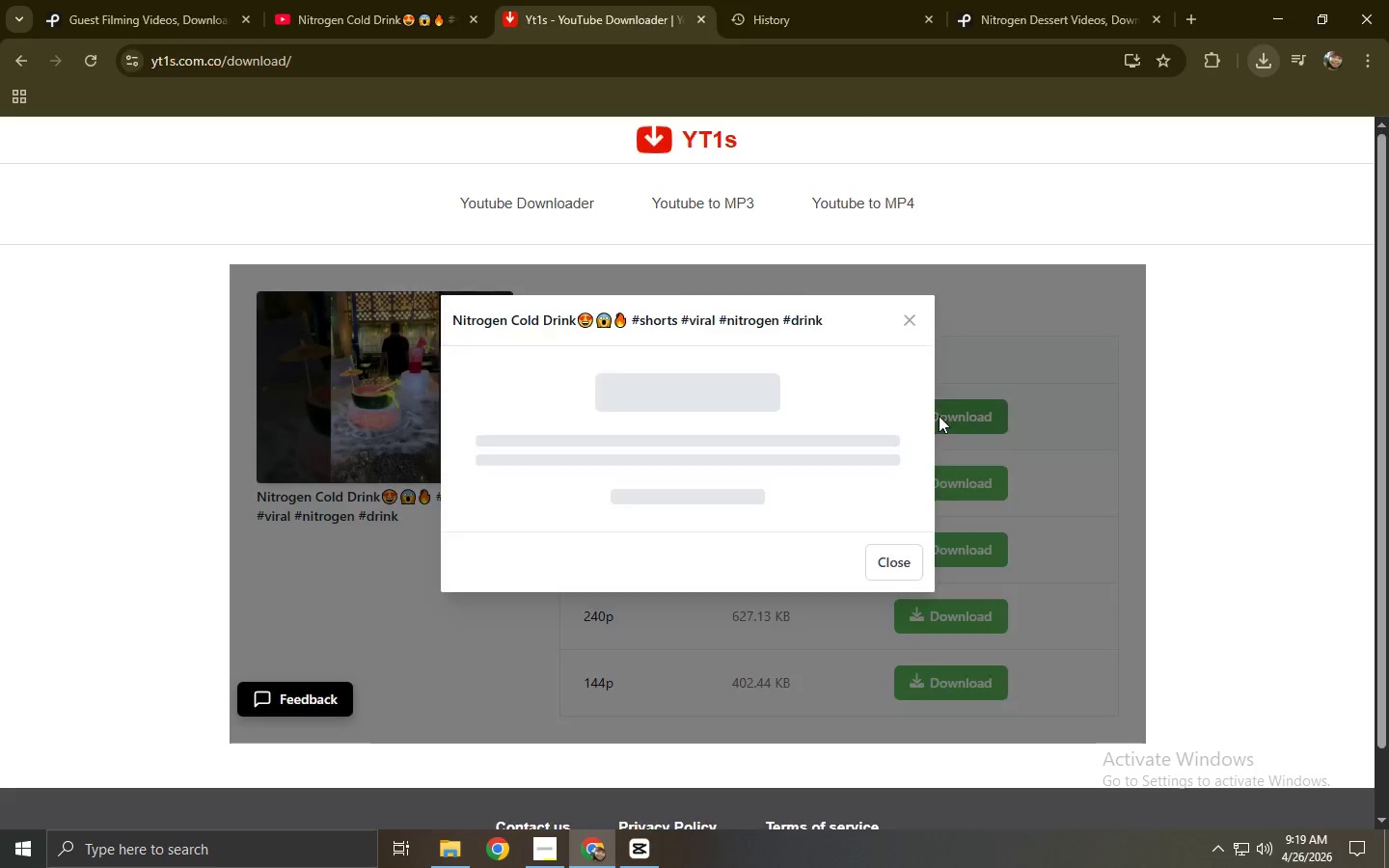 
key(Control+ControlLeft)
 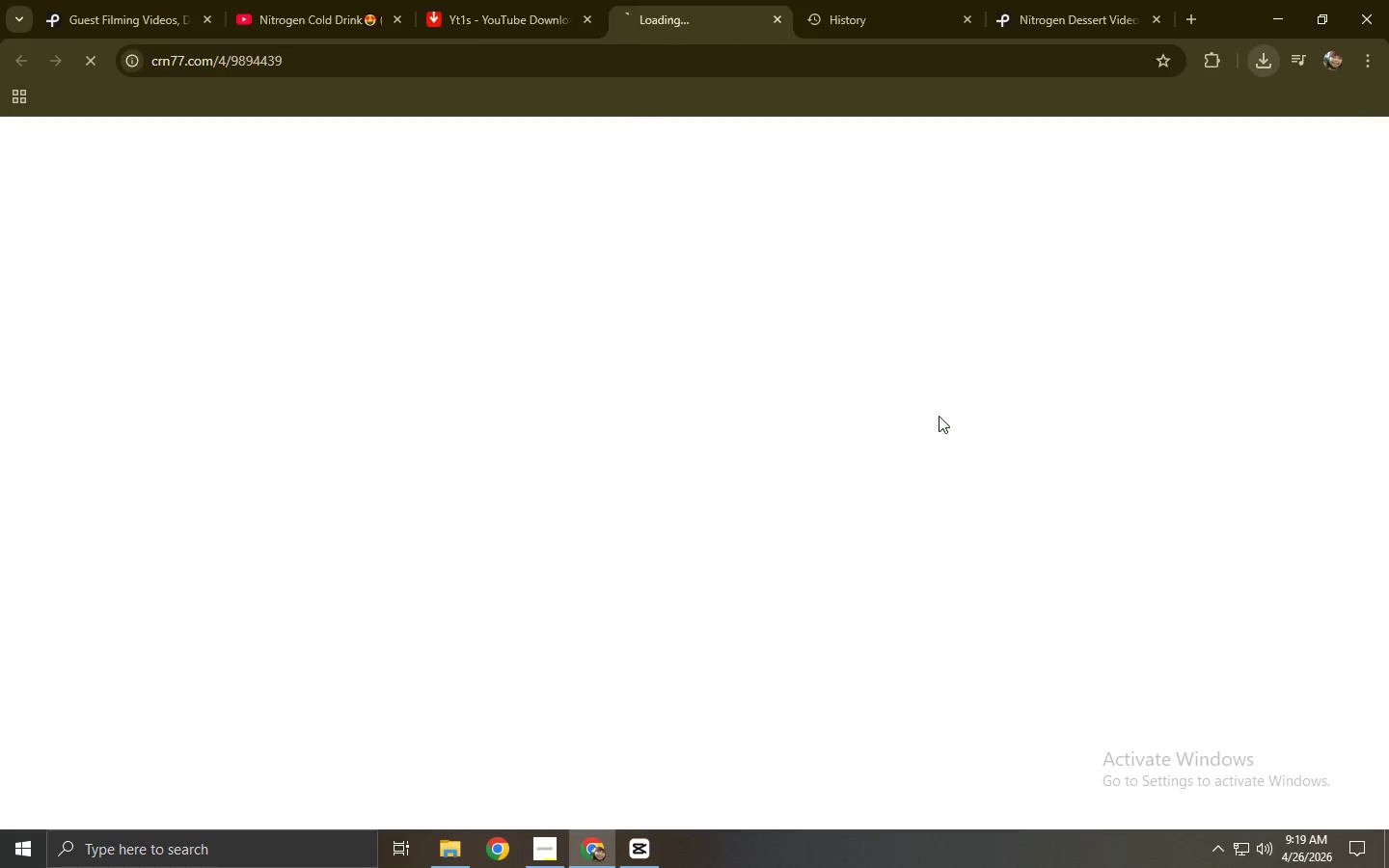 
key(Control+W)
 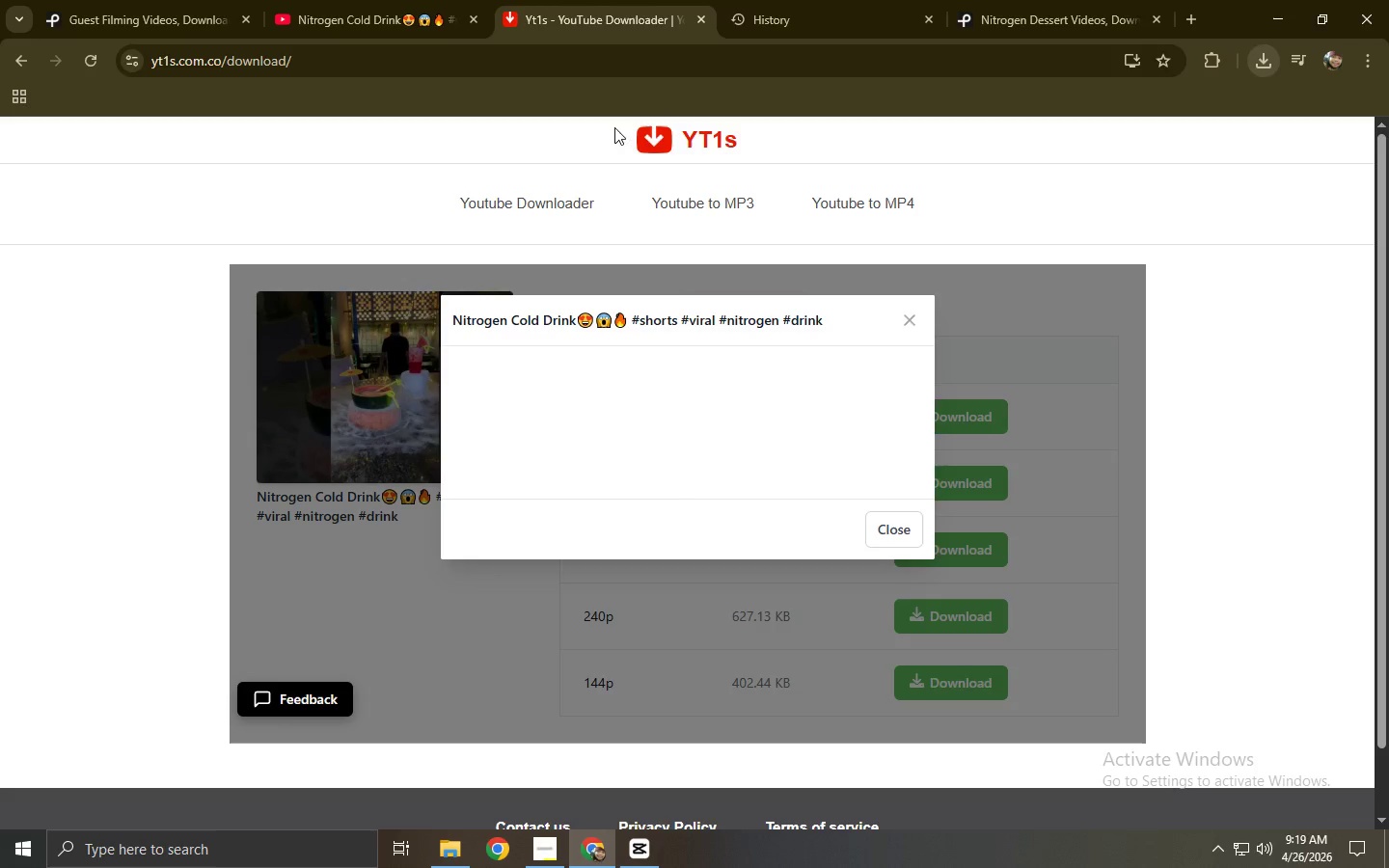 
left_click([387, 0])
 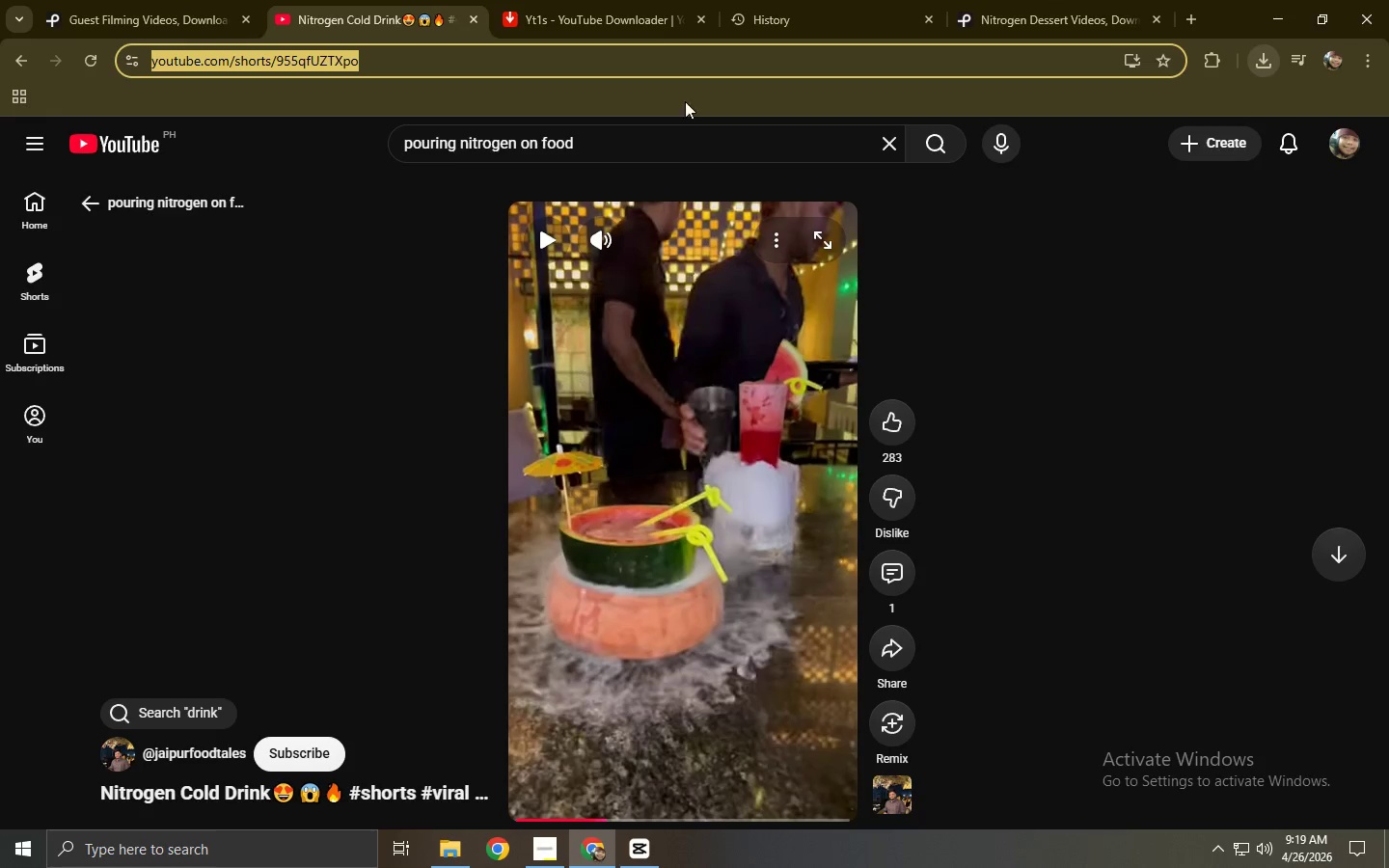 
left_click([631, 0])
 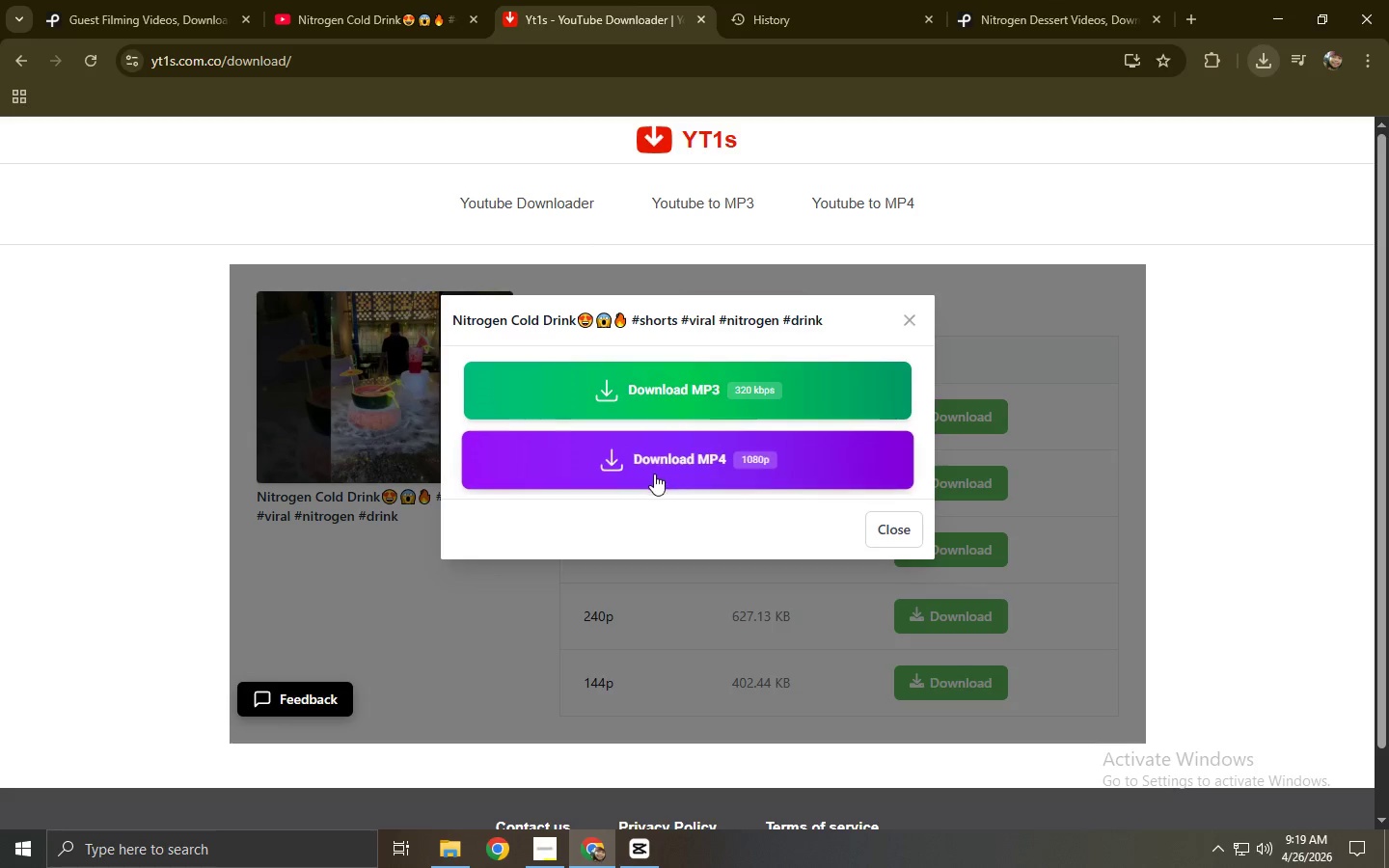 
left_click([664, 465])
 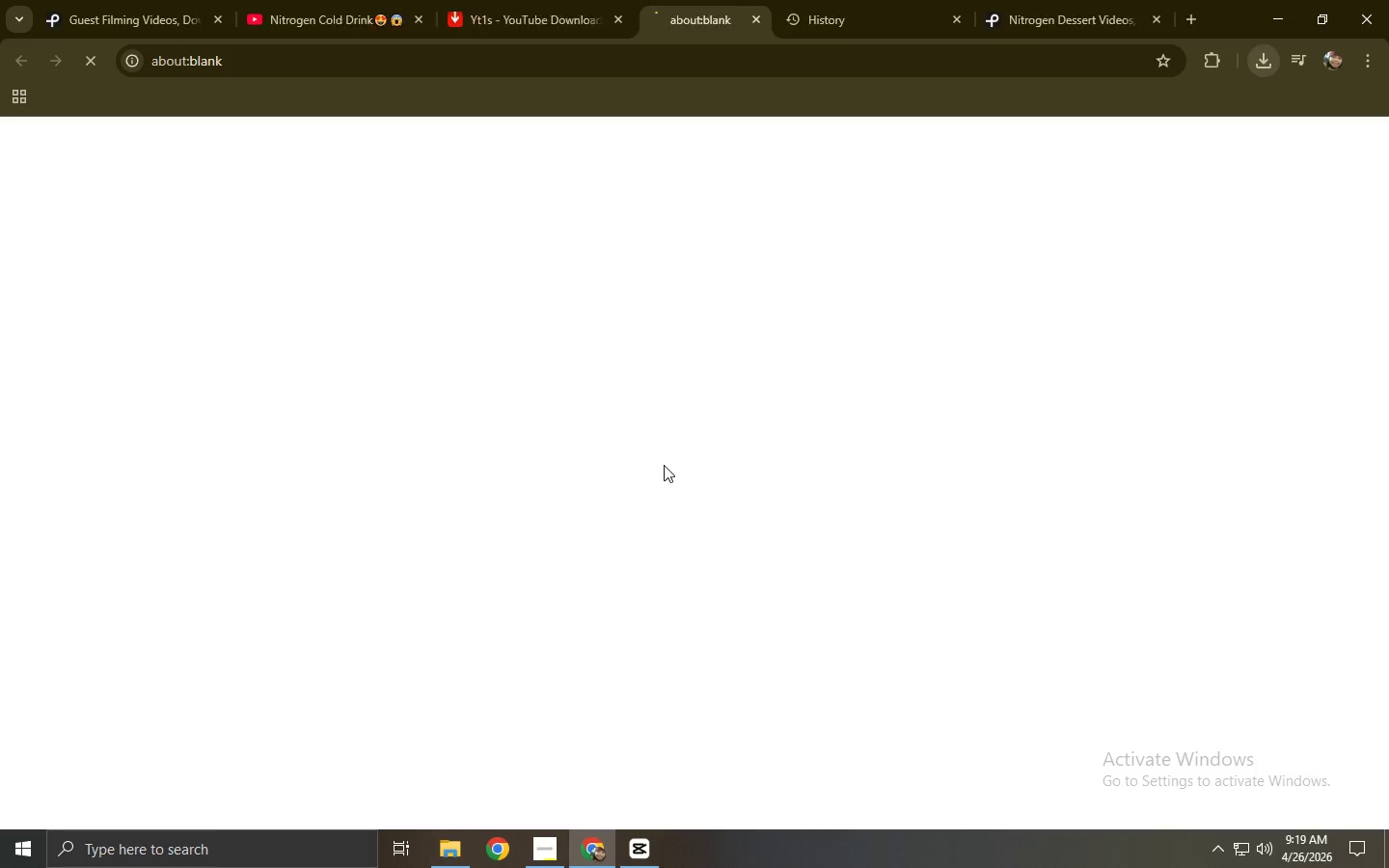 
key(Control+ControlLeft)
 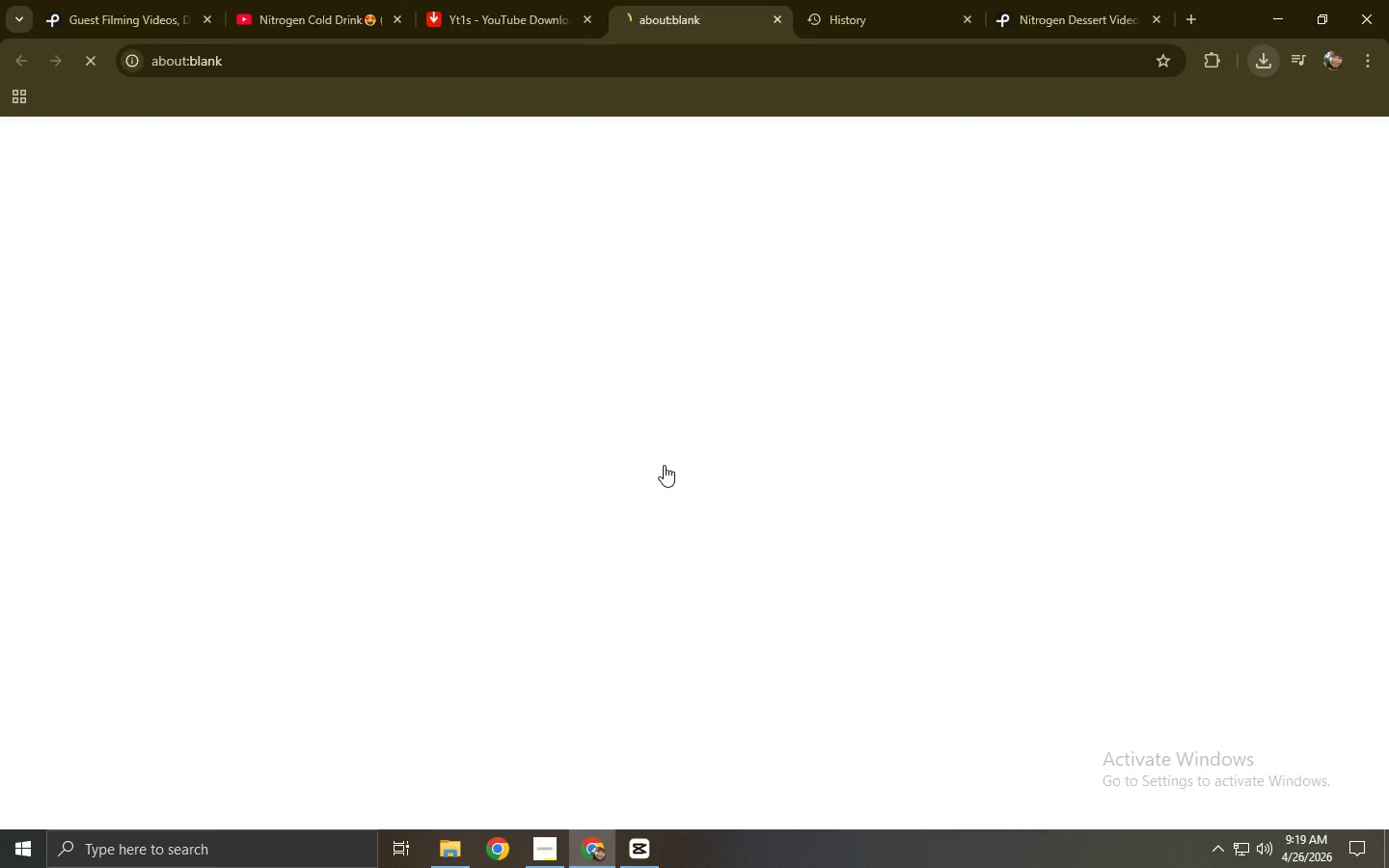 
key(Control+W)
 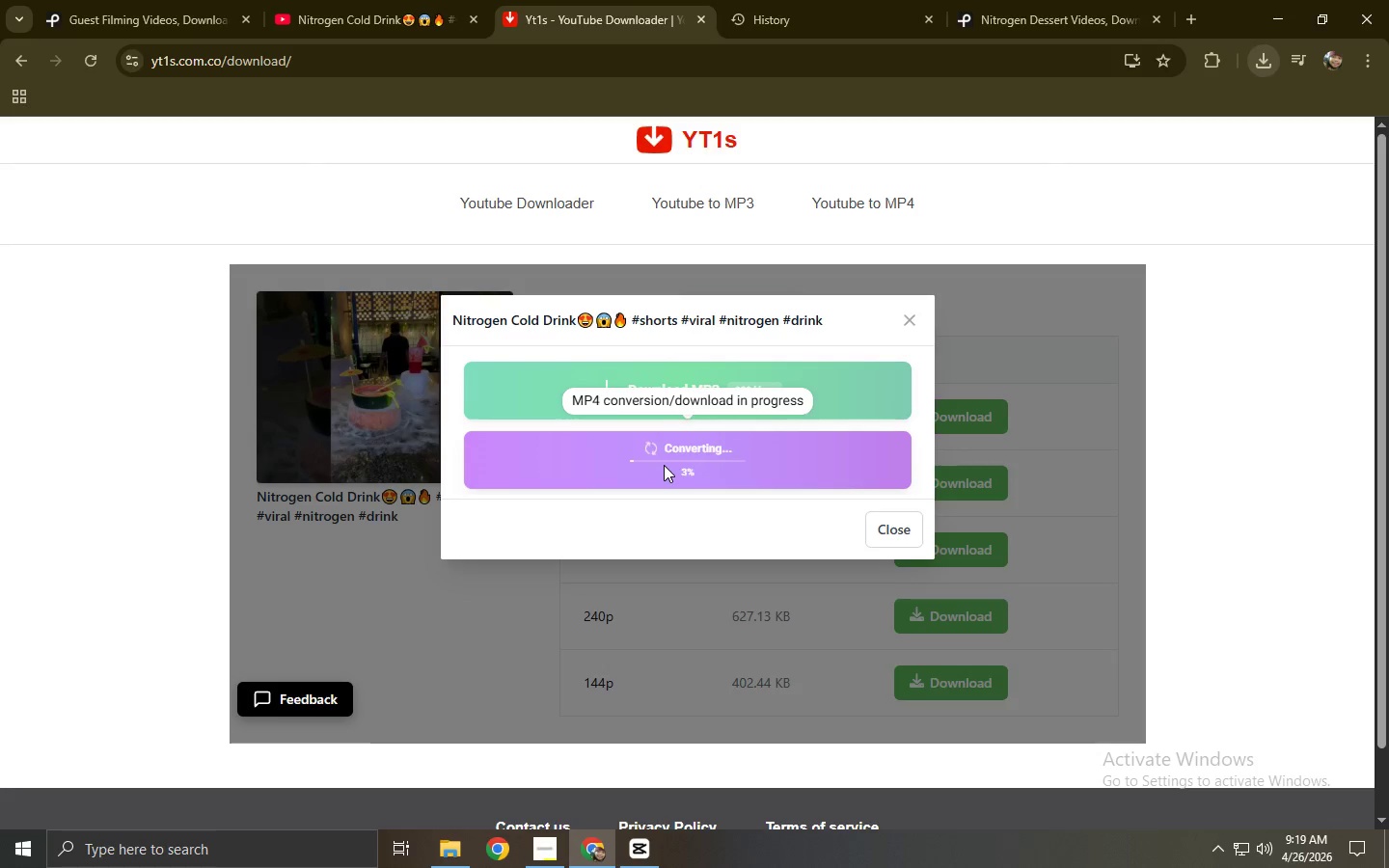 
left_click([346, 0])
 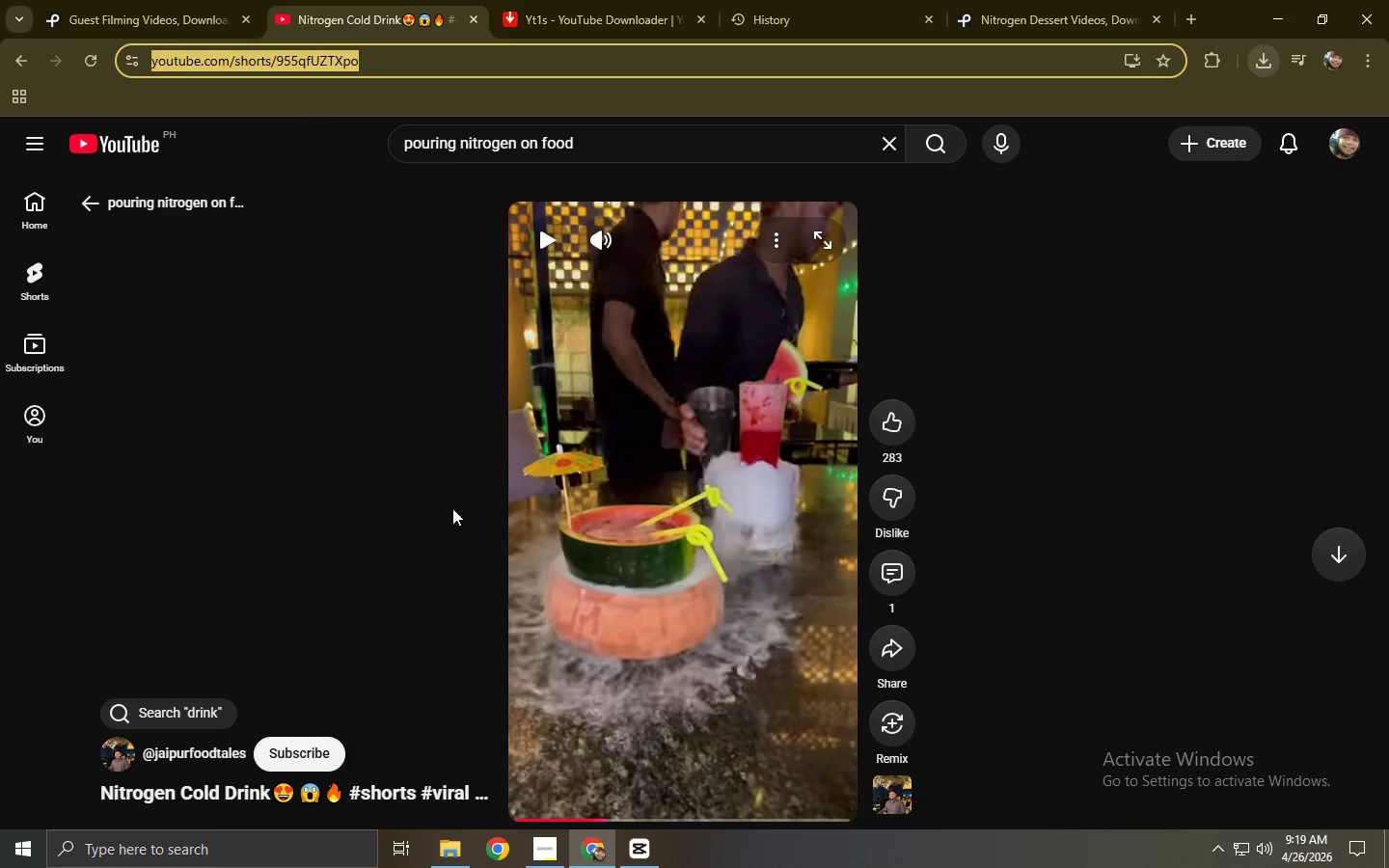 
scroll: coordinate [450, 508], scroll_direction: down, amount: 5.0
 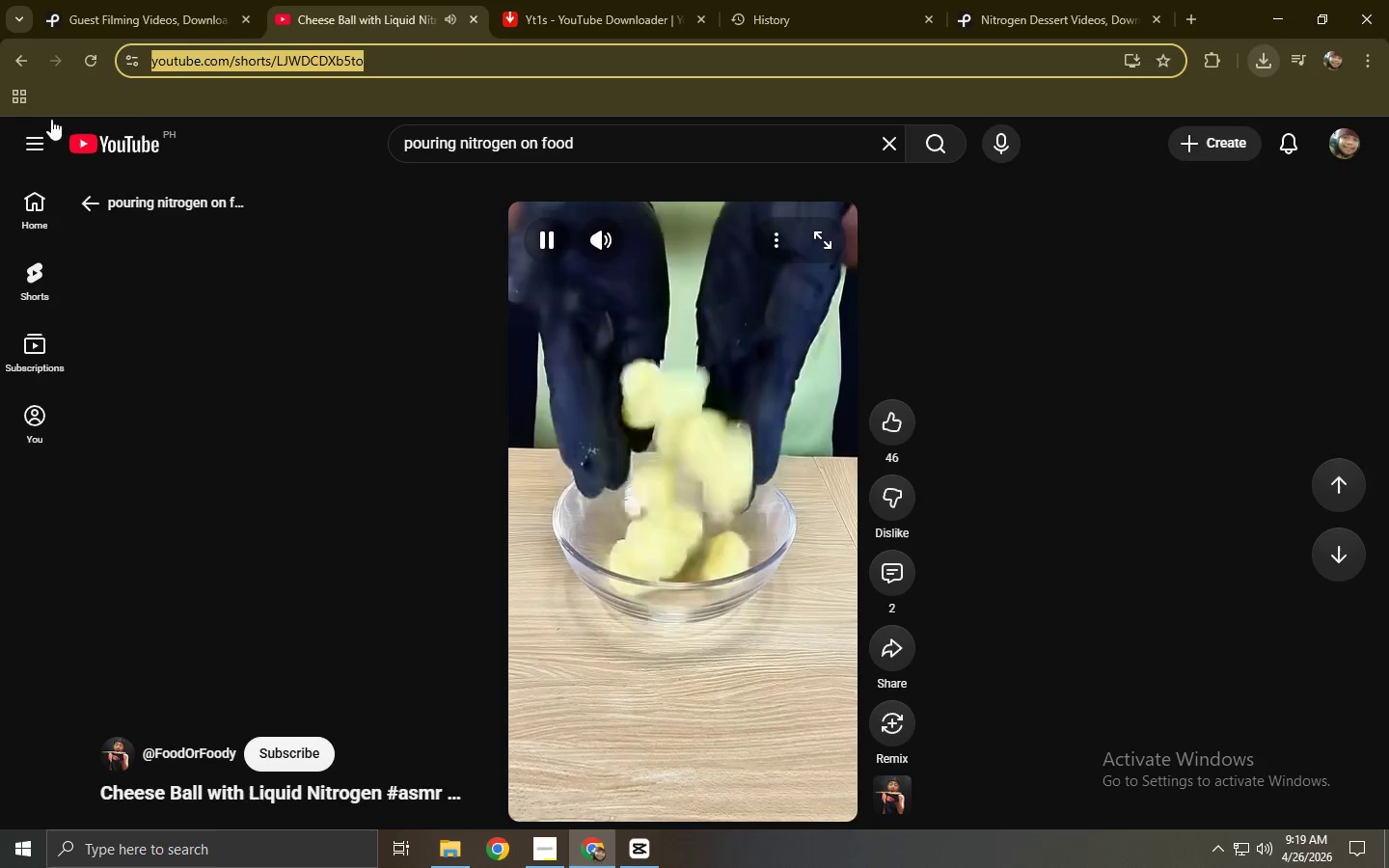 
left_click([34, 59])
 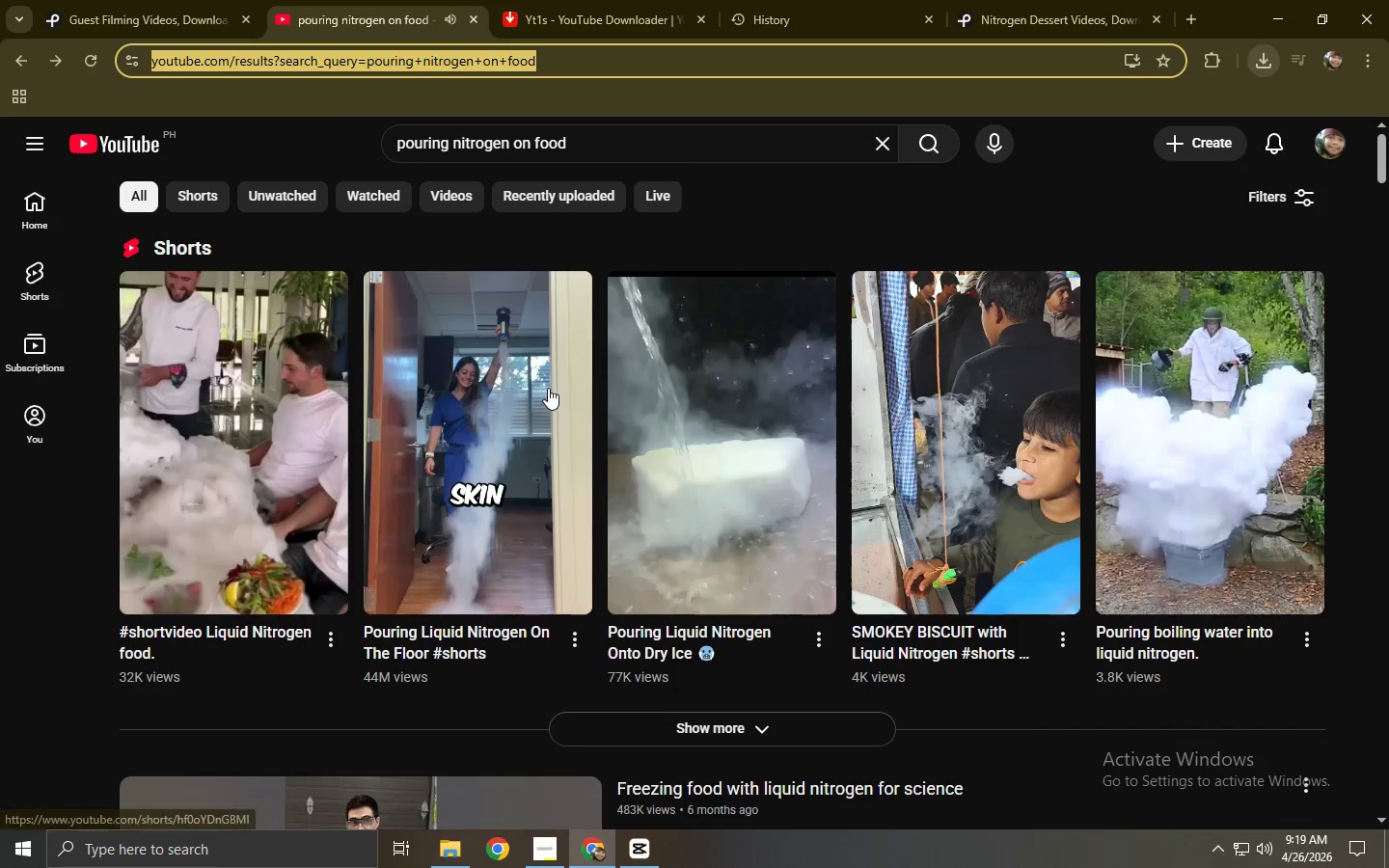 
scroll: coordinate [547, 388], scroll_direction: down, amount: 3.0
 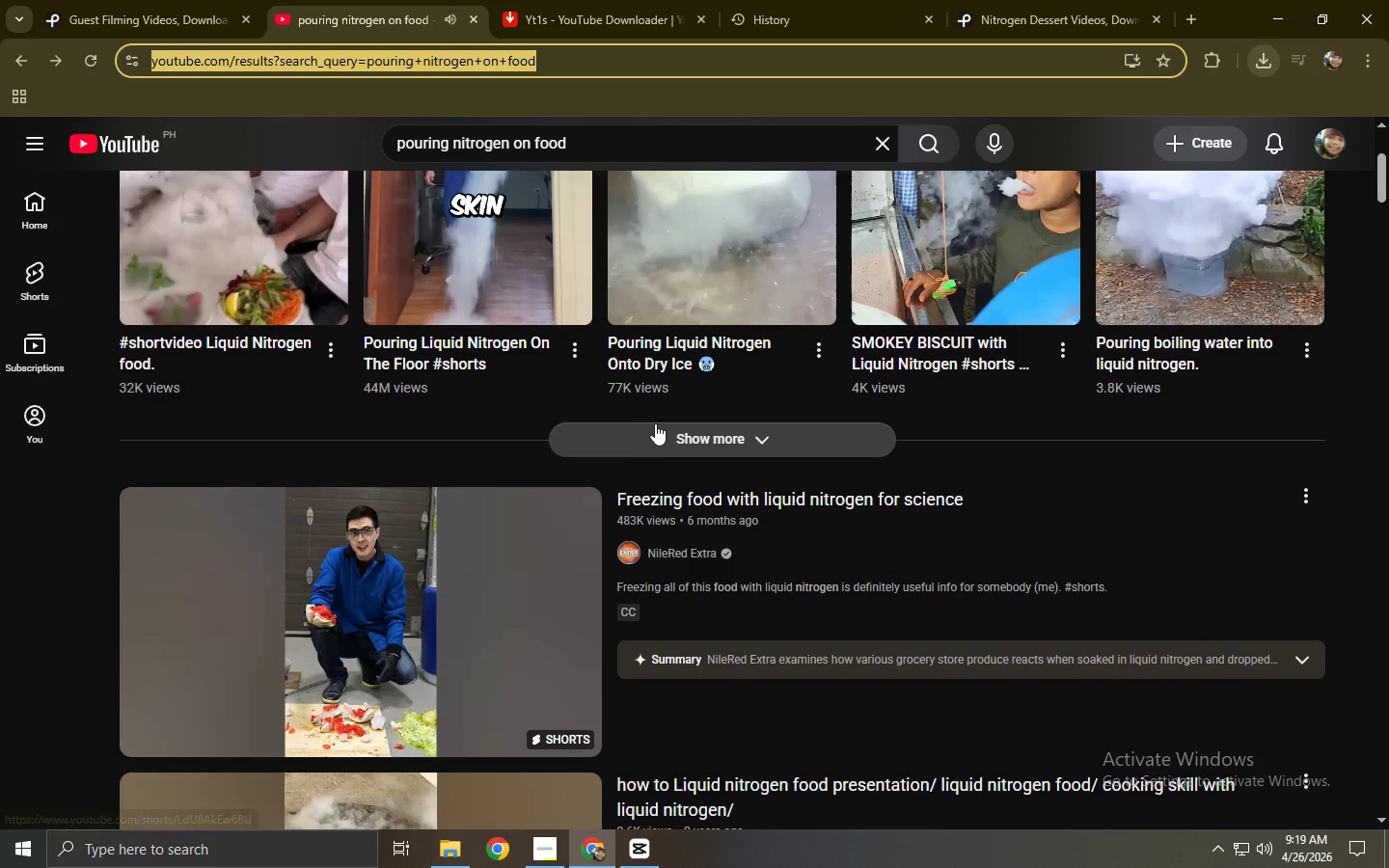 
left_click([663, 438])
 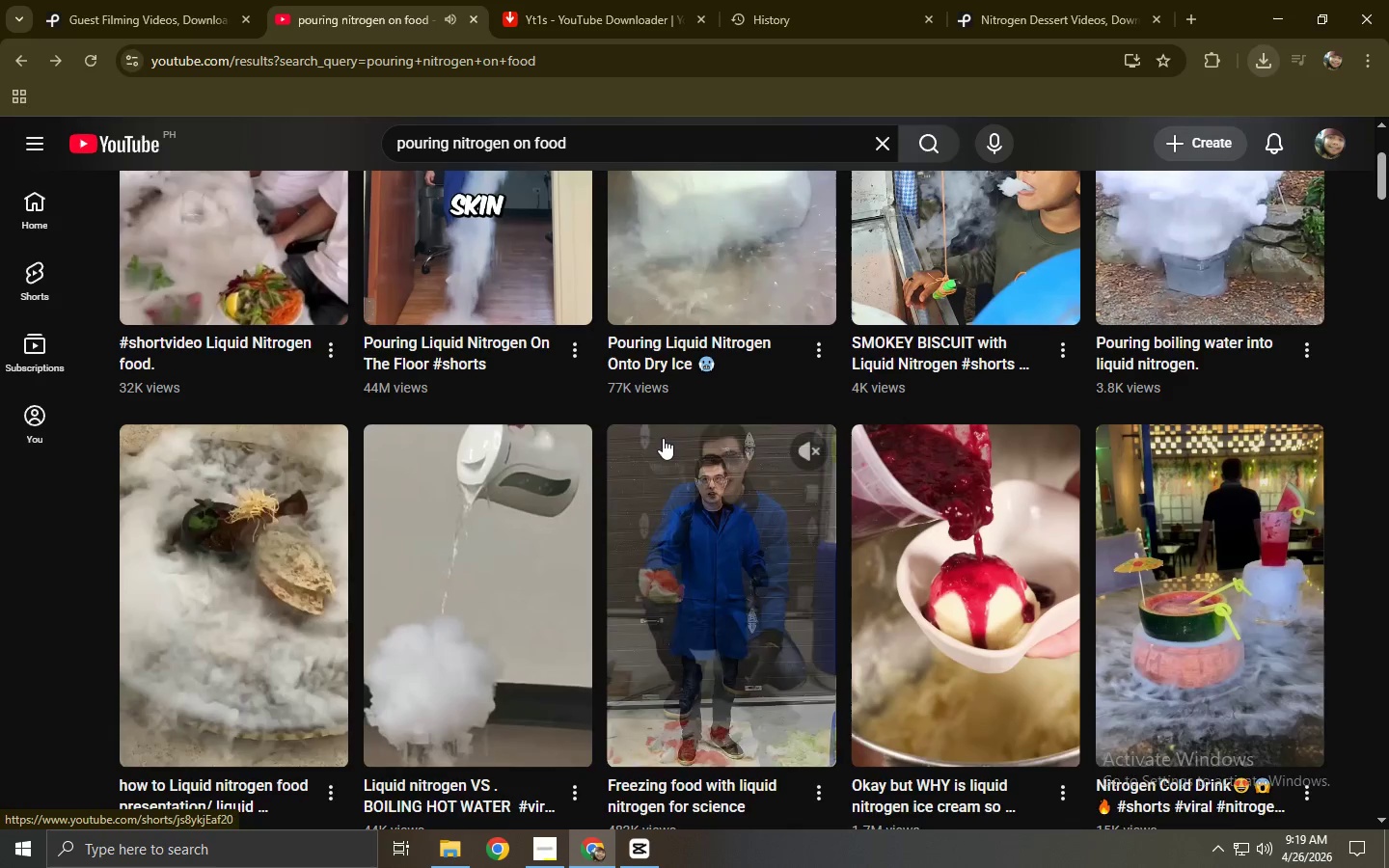 
left_click([562, 0])
 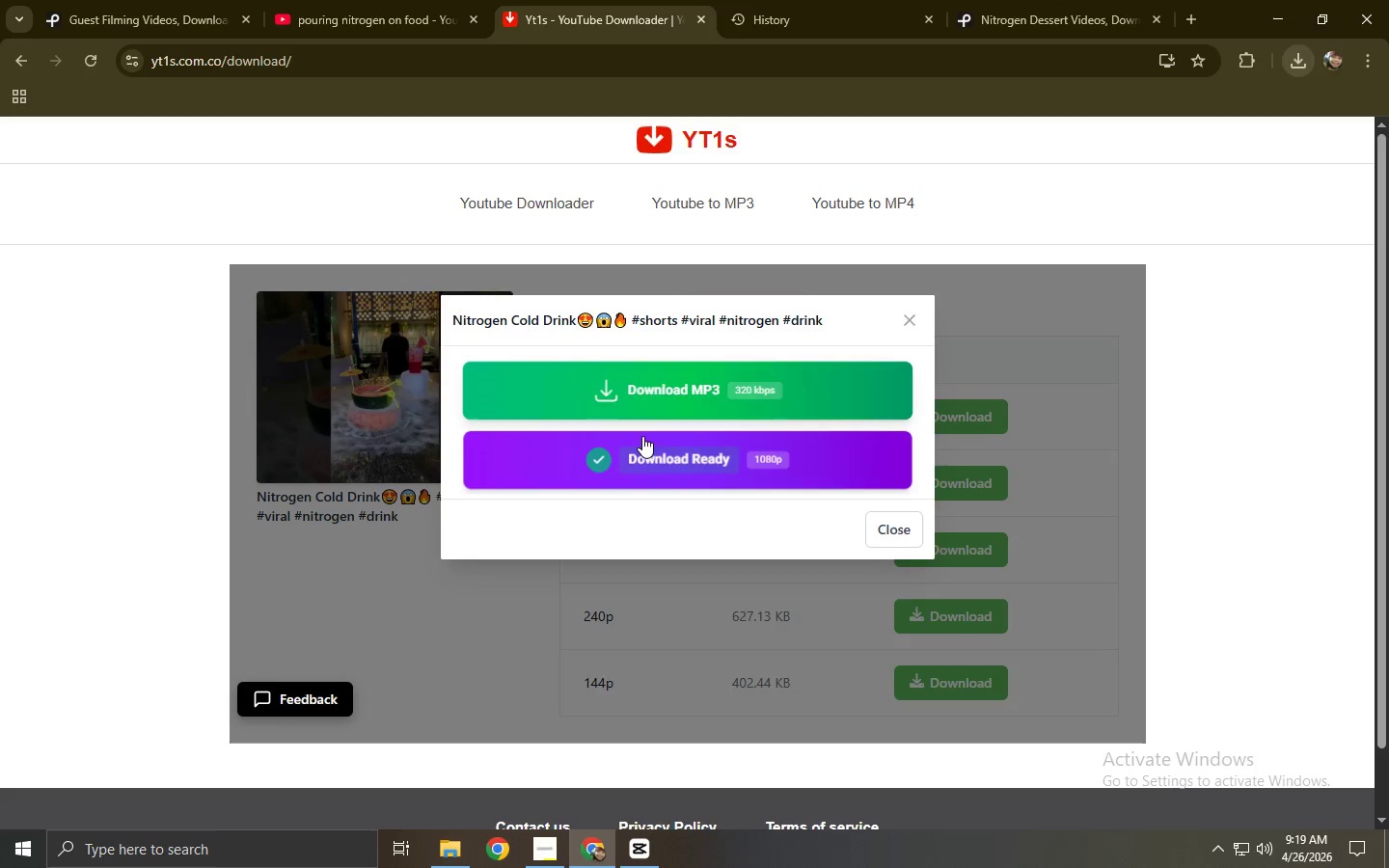 
scroll: coordinate [663, 438], scroll_direction: up, amount: 2.0
 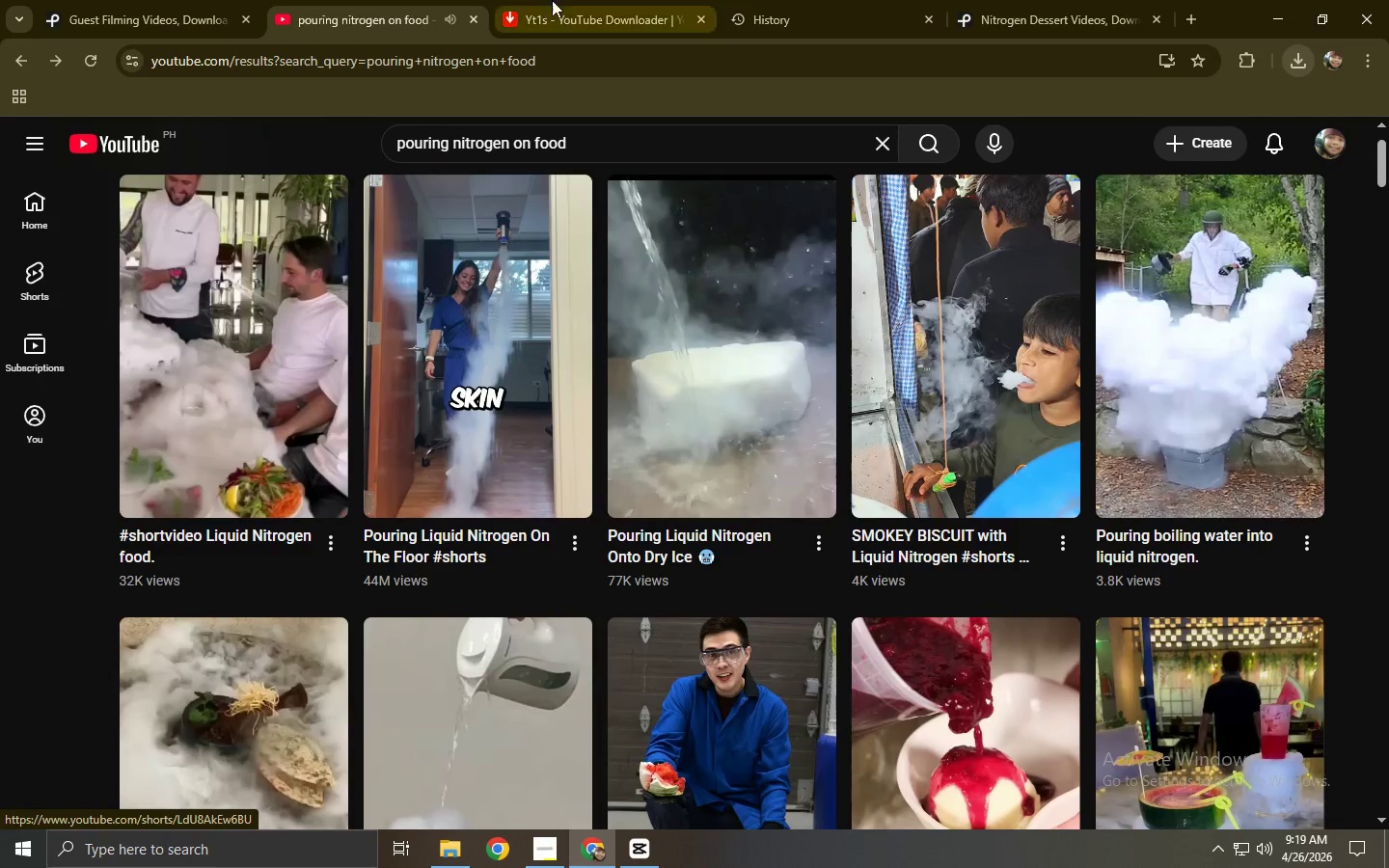 
left_click([643, 457])
 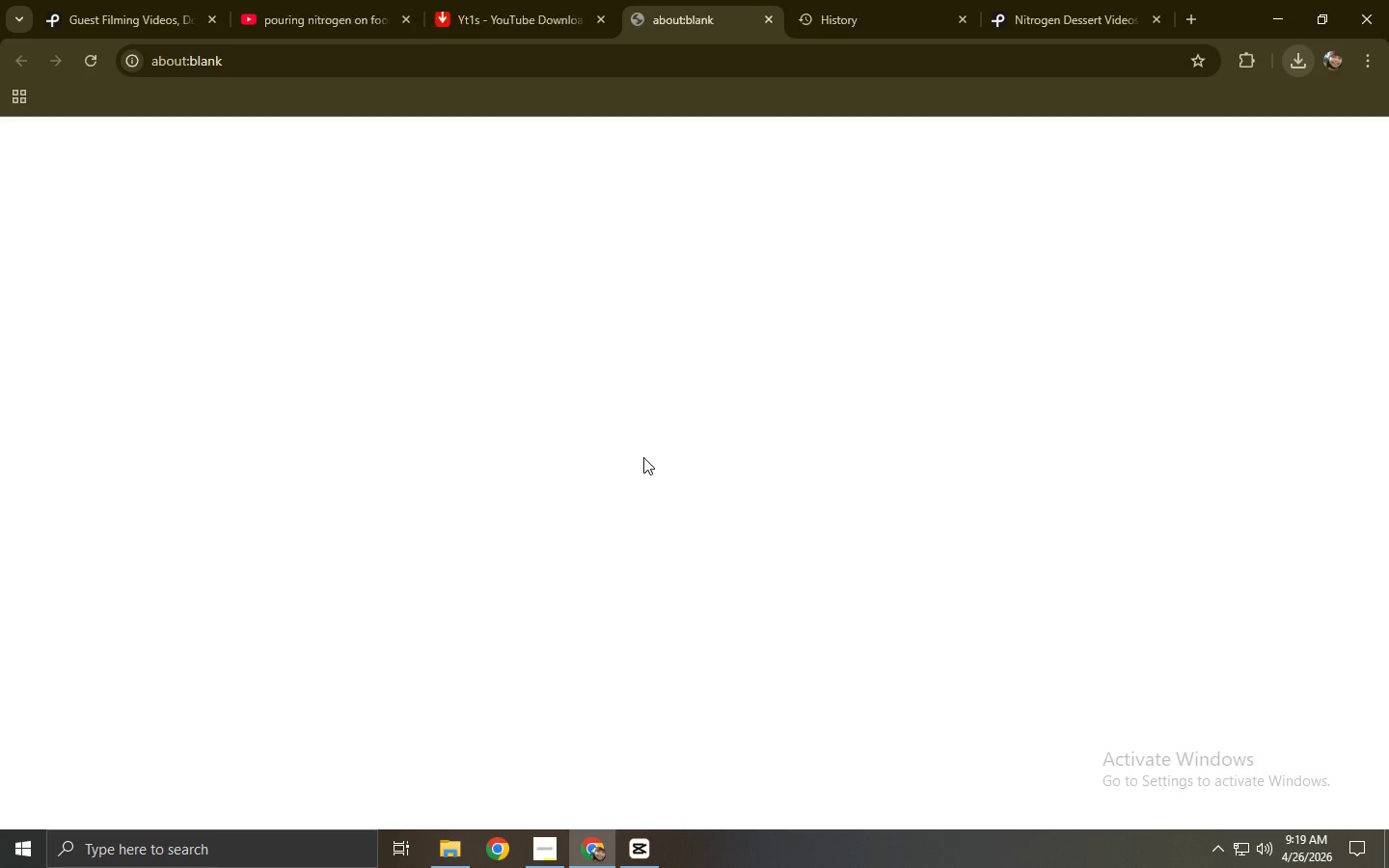 
key(Control+ControlLeft)
 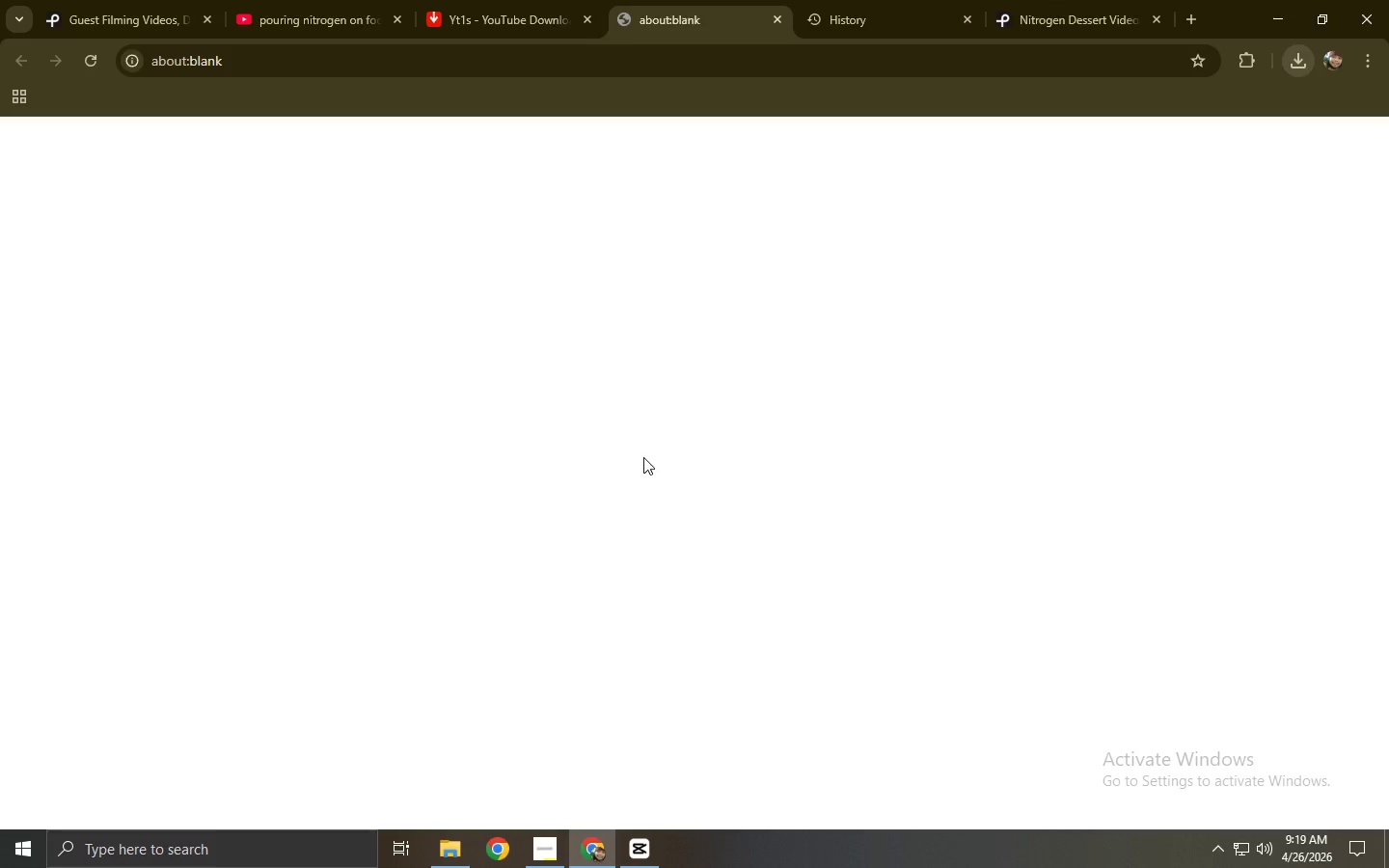 
key(Control+W)
 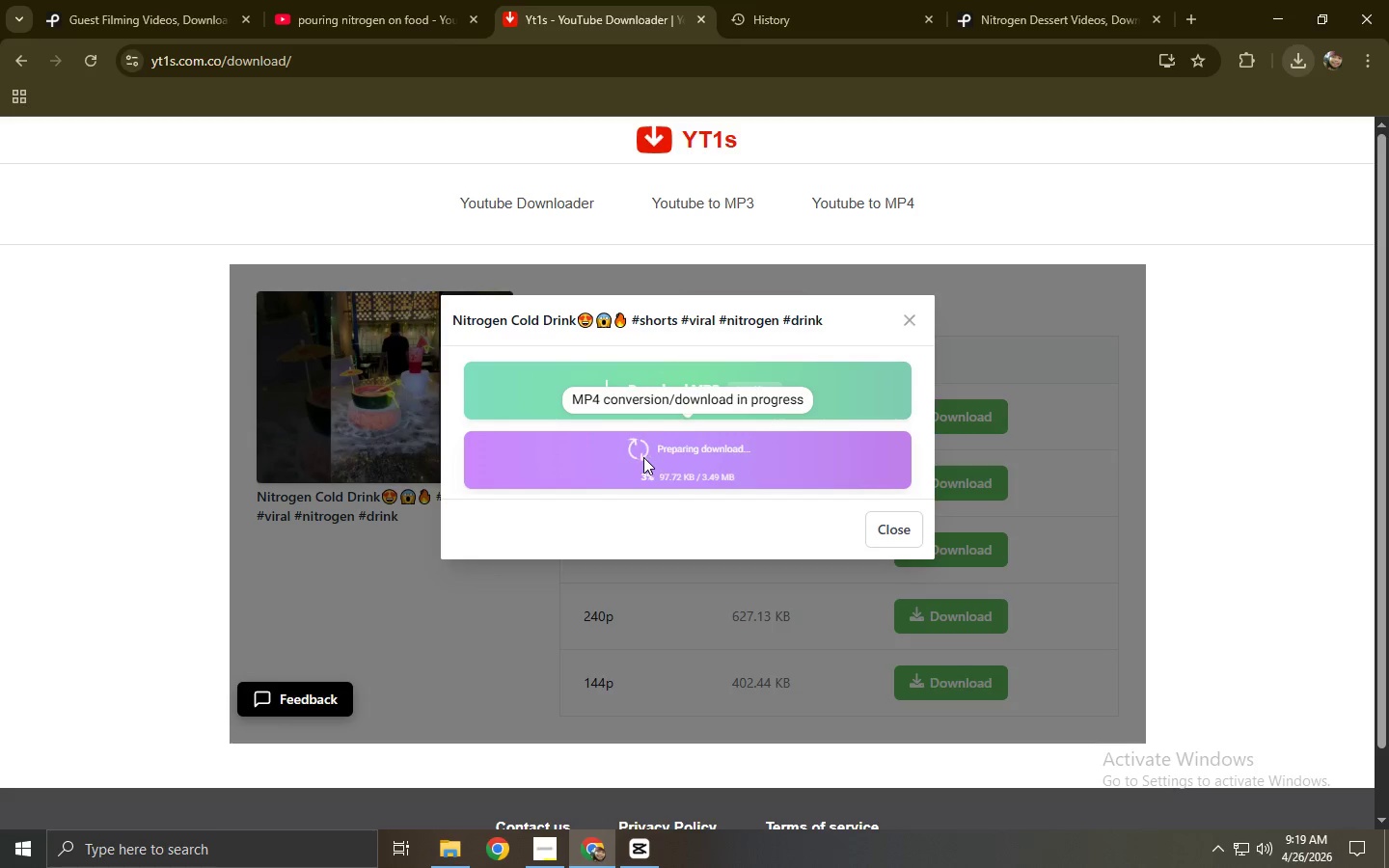 
left_click([405, 0])
 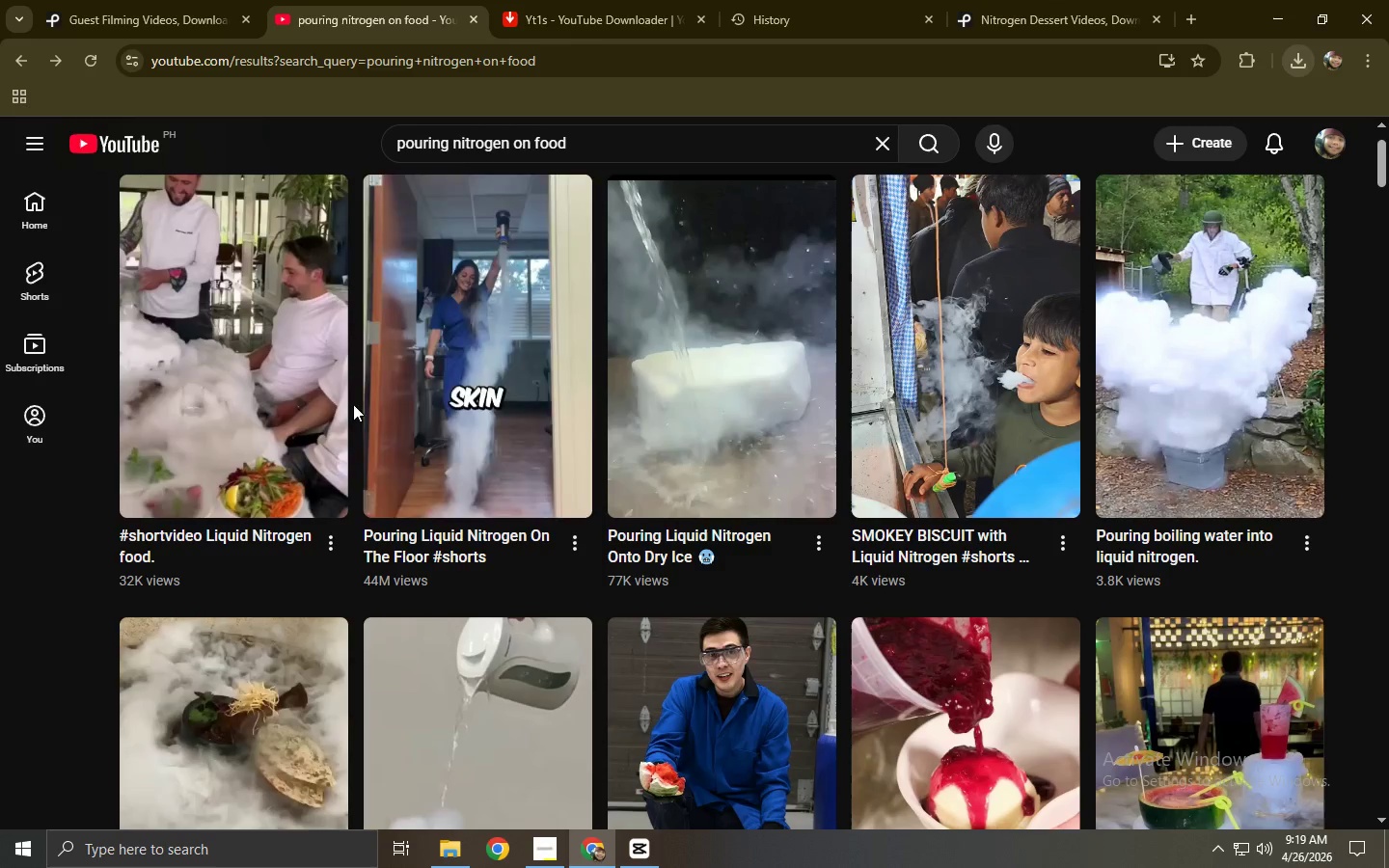 
scroll: coordinate [286, 403], scroll_direction: down, amount: 3.0
 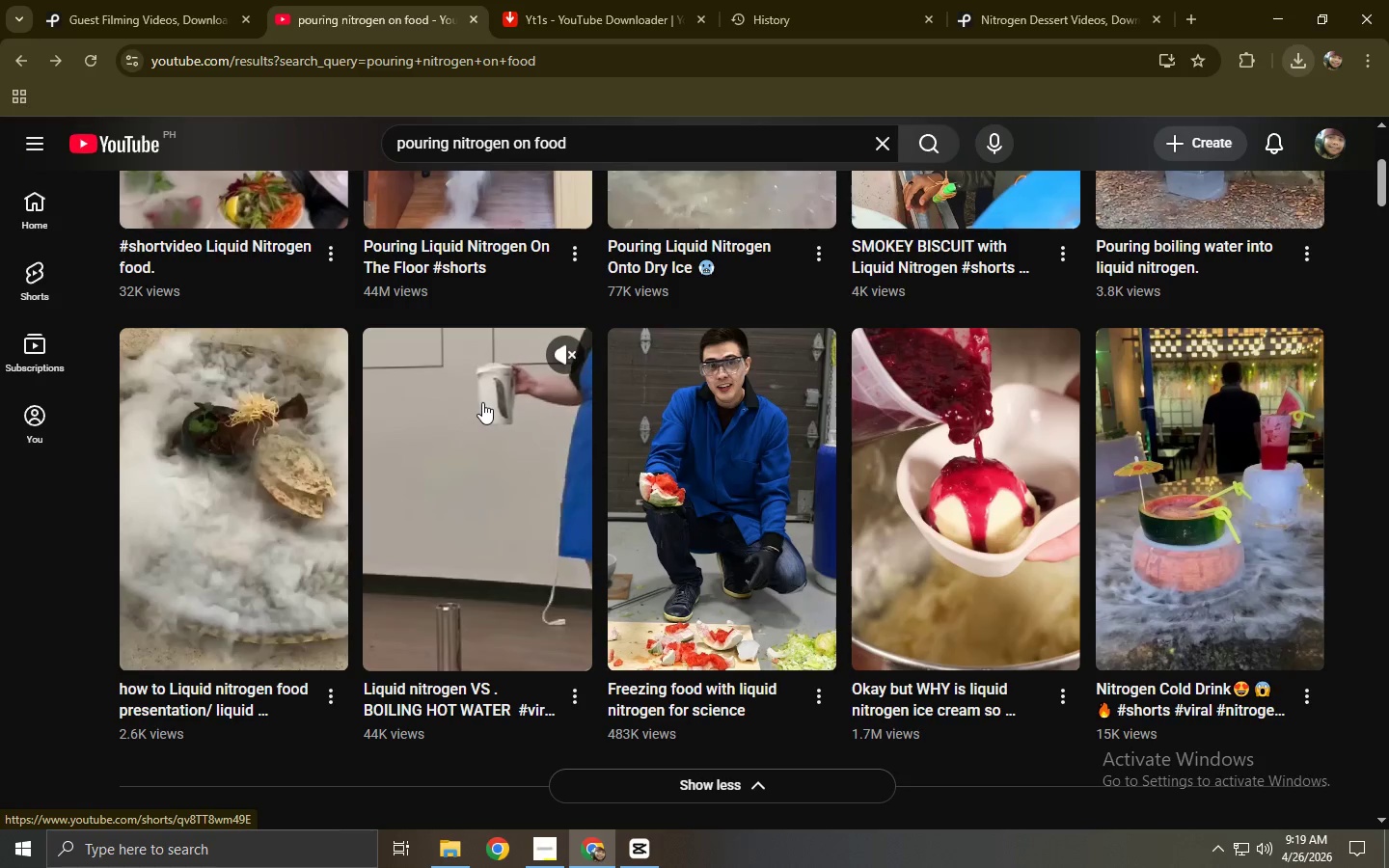 
wait(5.64)
 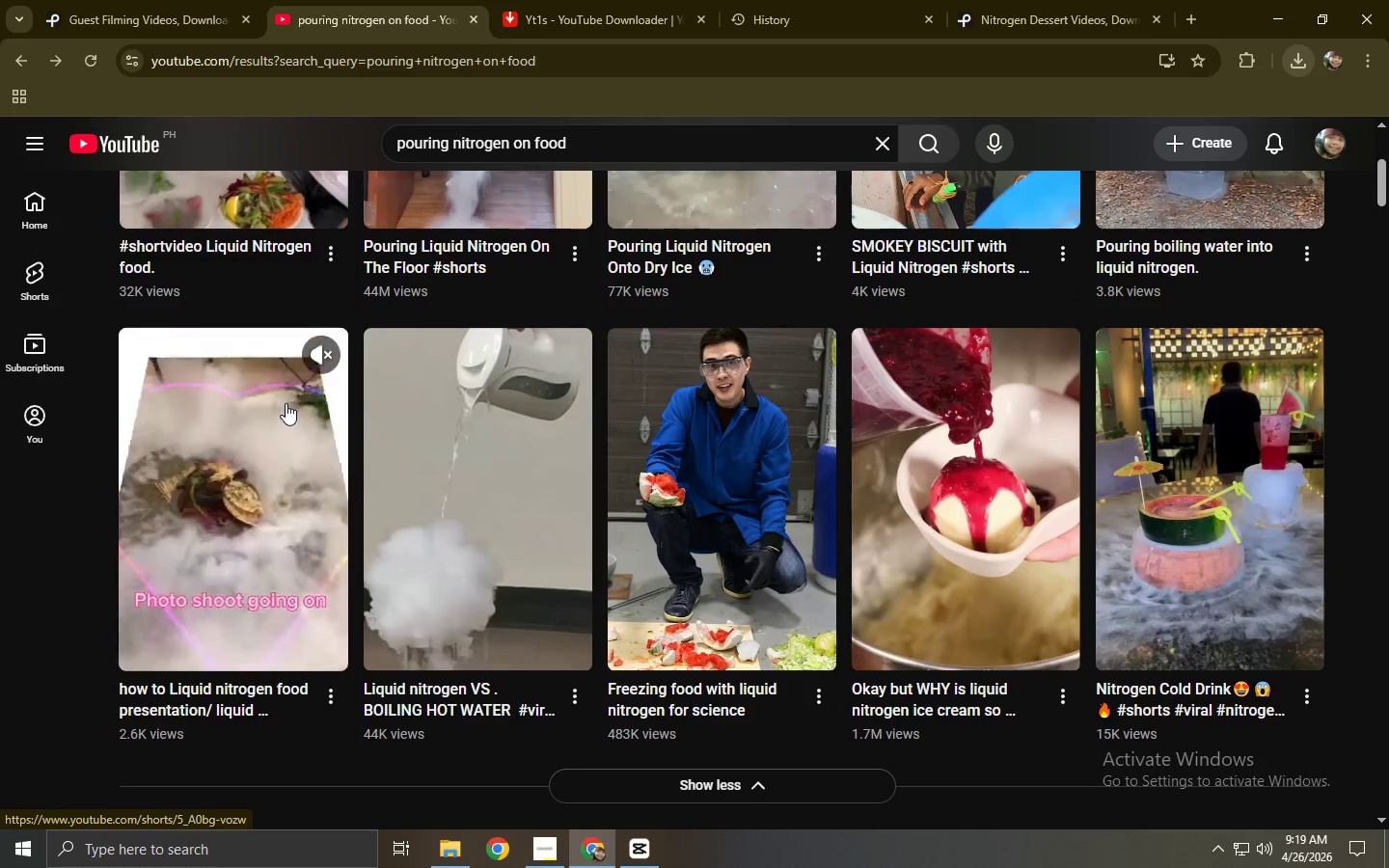 
mouse_move([974, 474])
 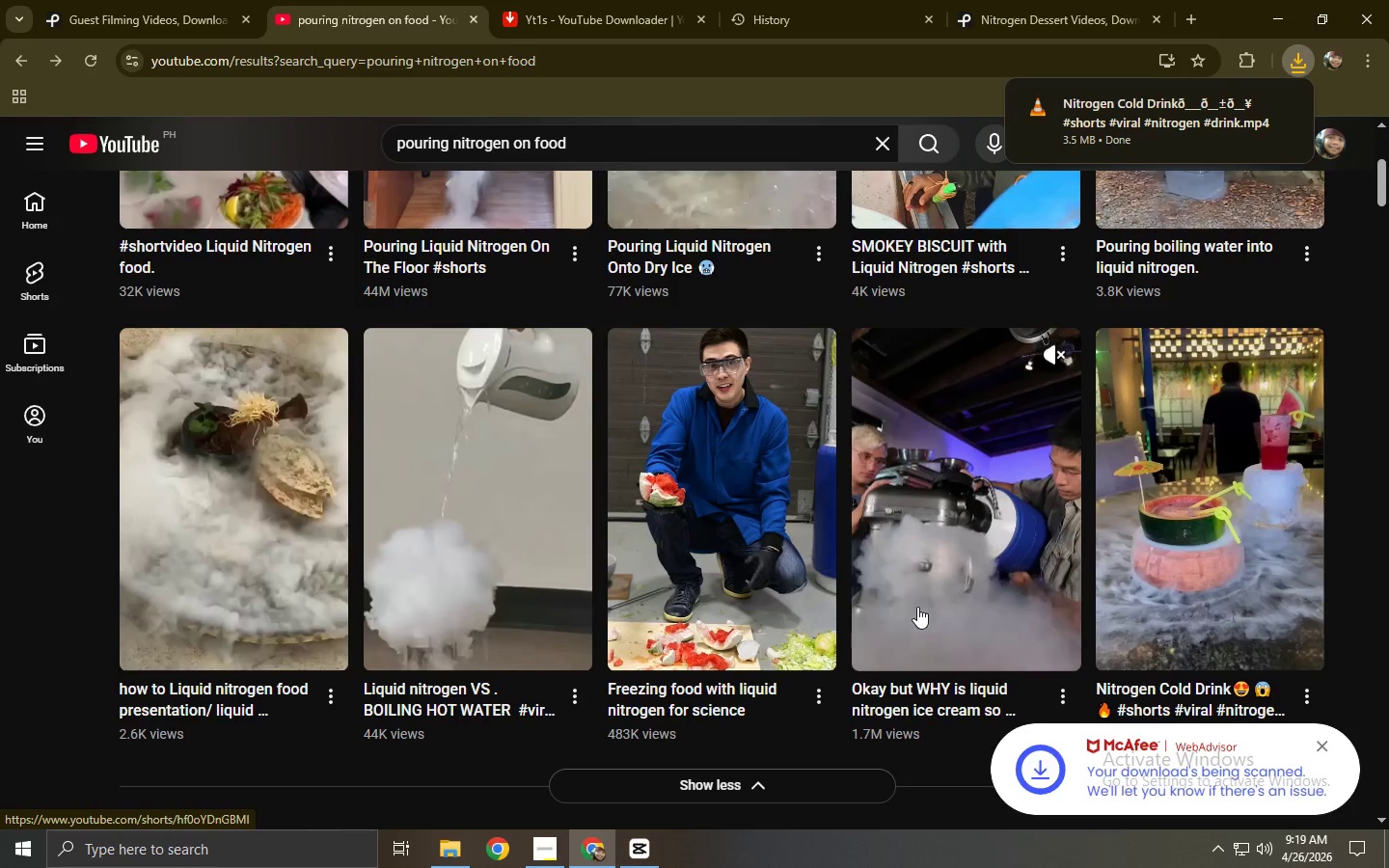 
left_click([920, 603])
 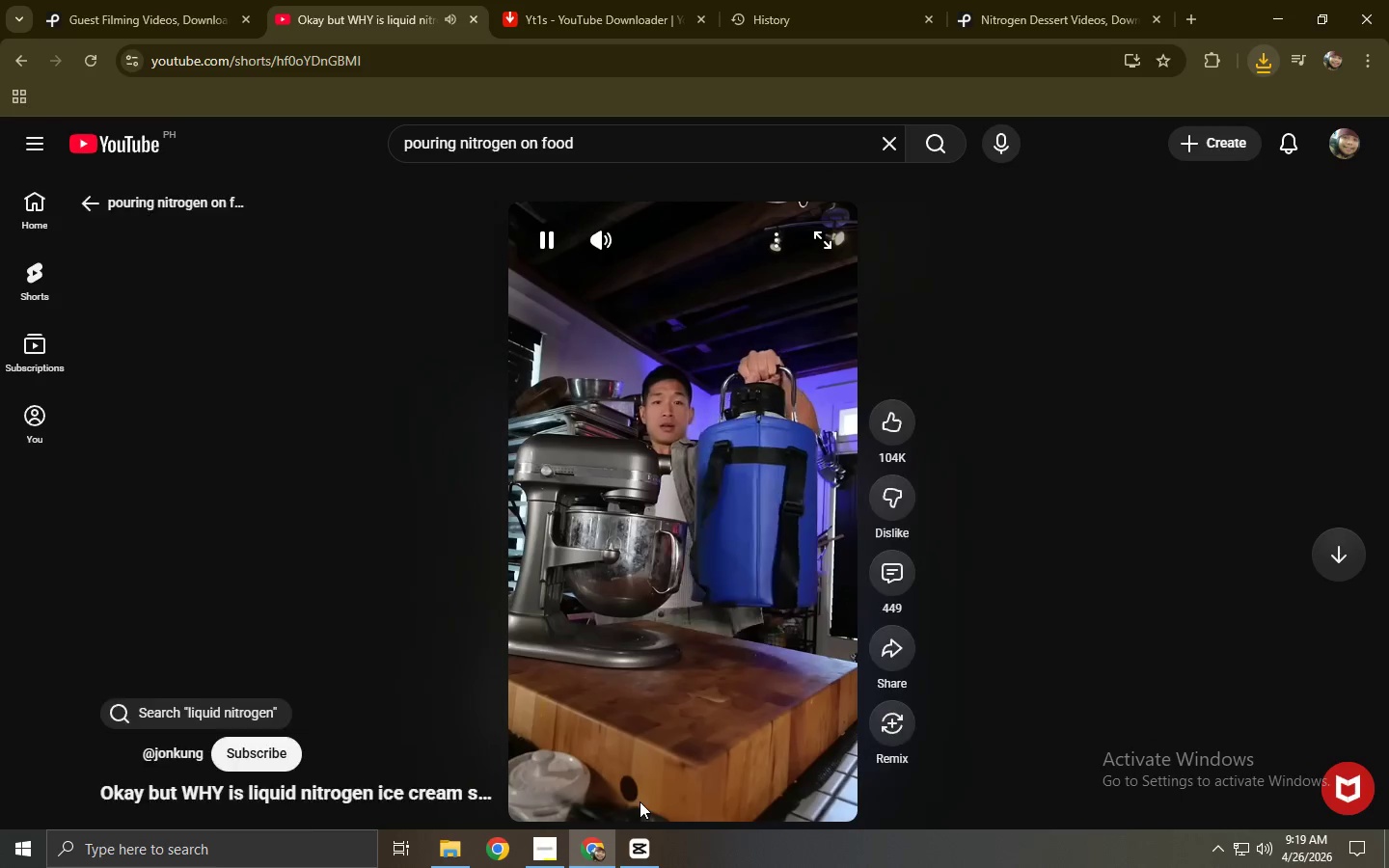 
left_click([659, 821])
 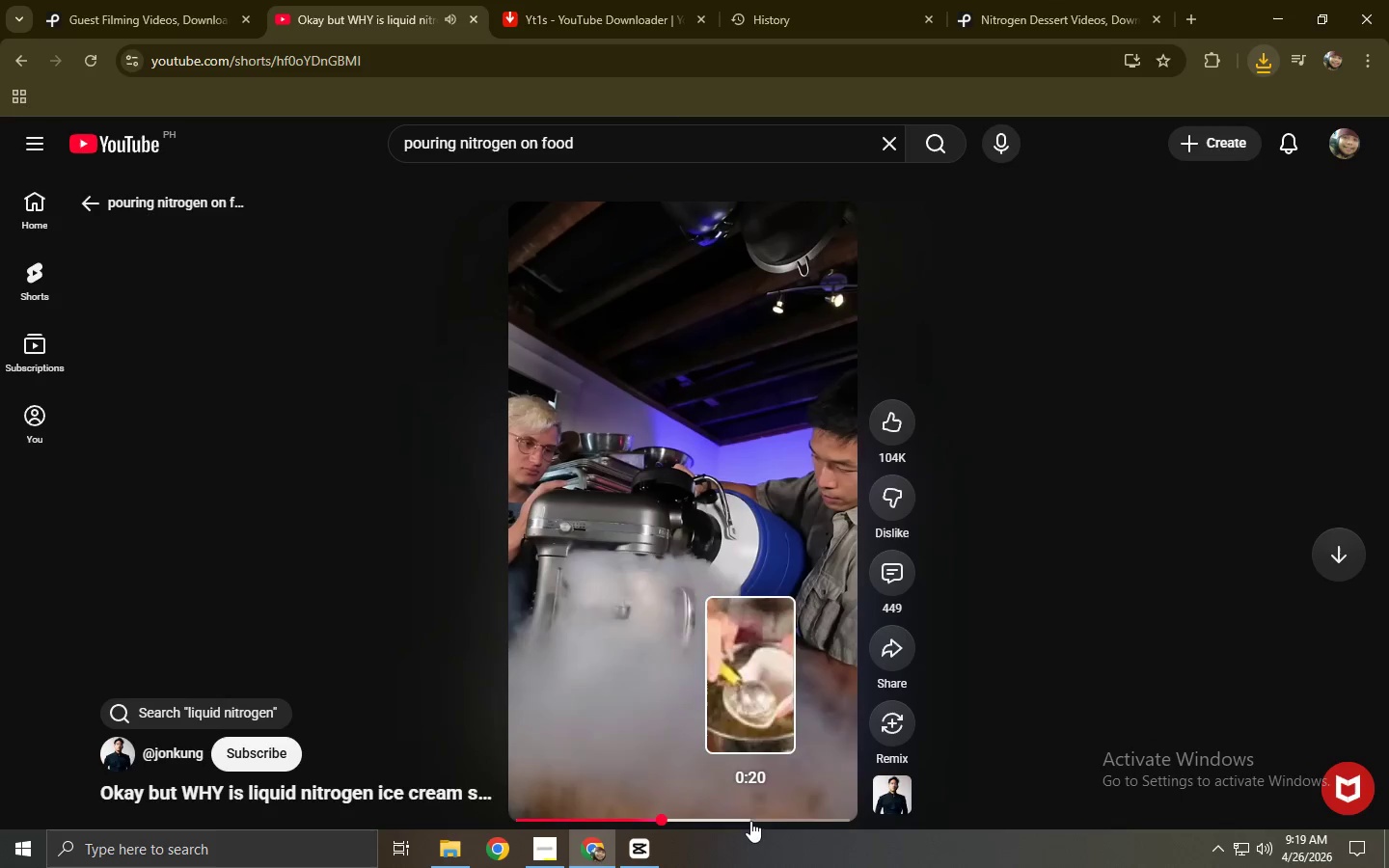 
left_click([765, 820])
 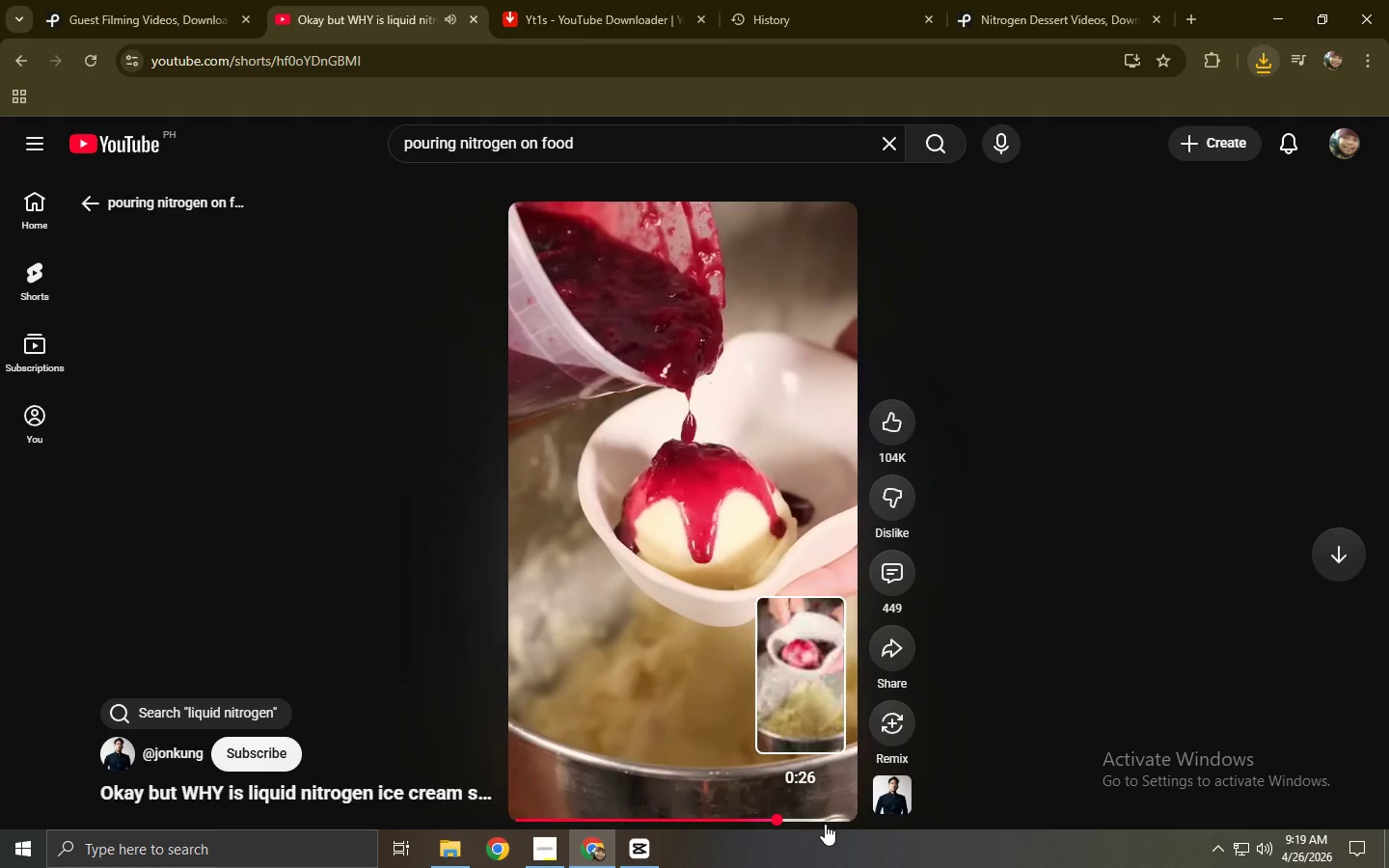 
left_click([651, 563])
 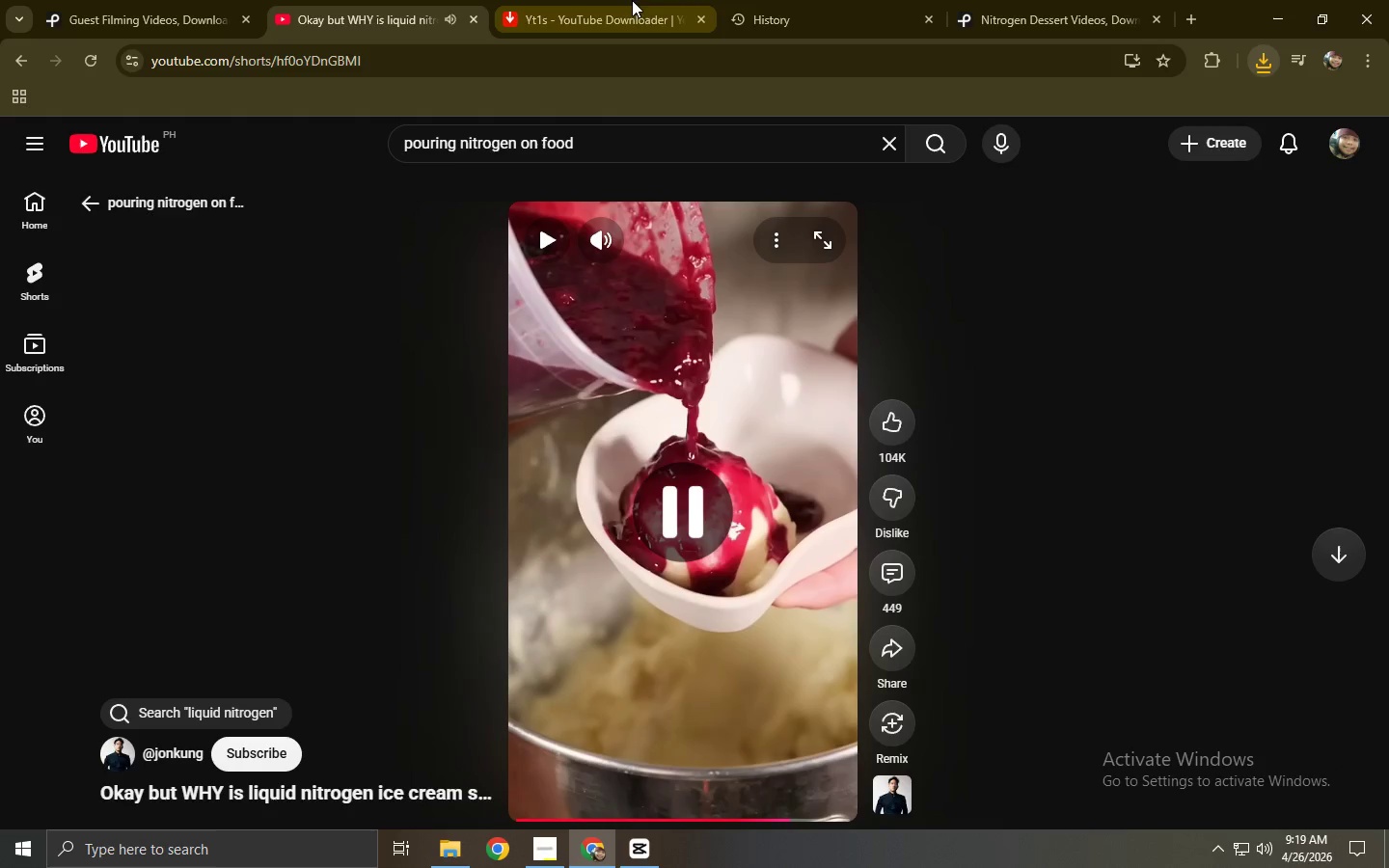 
left_click([610, 0])
 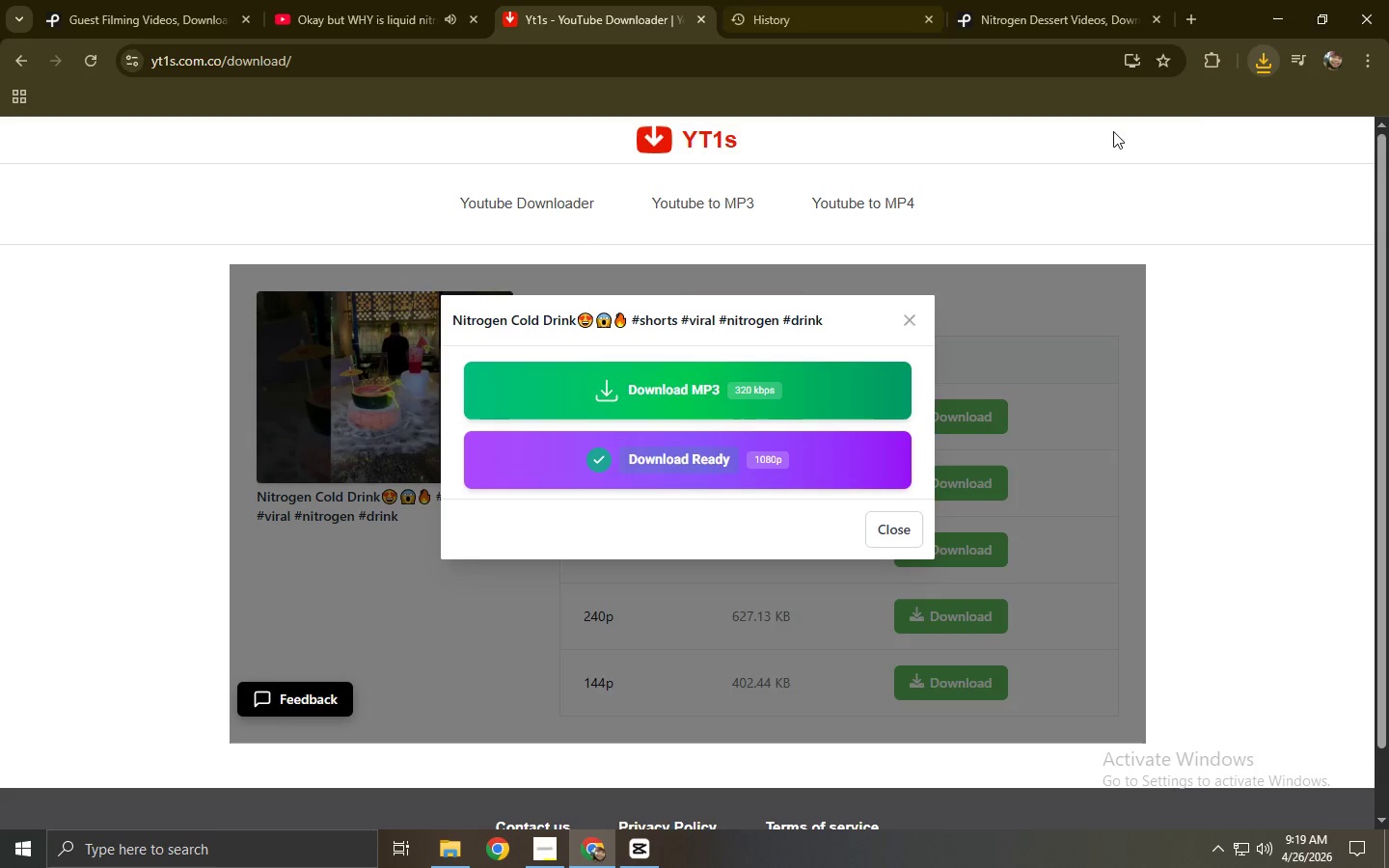 
left_click([1285, 58])
 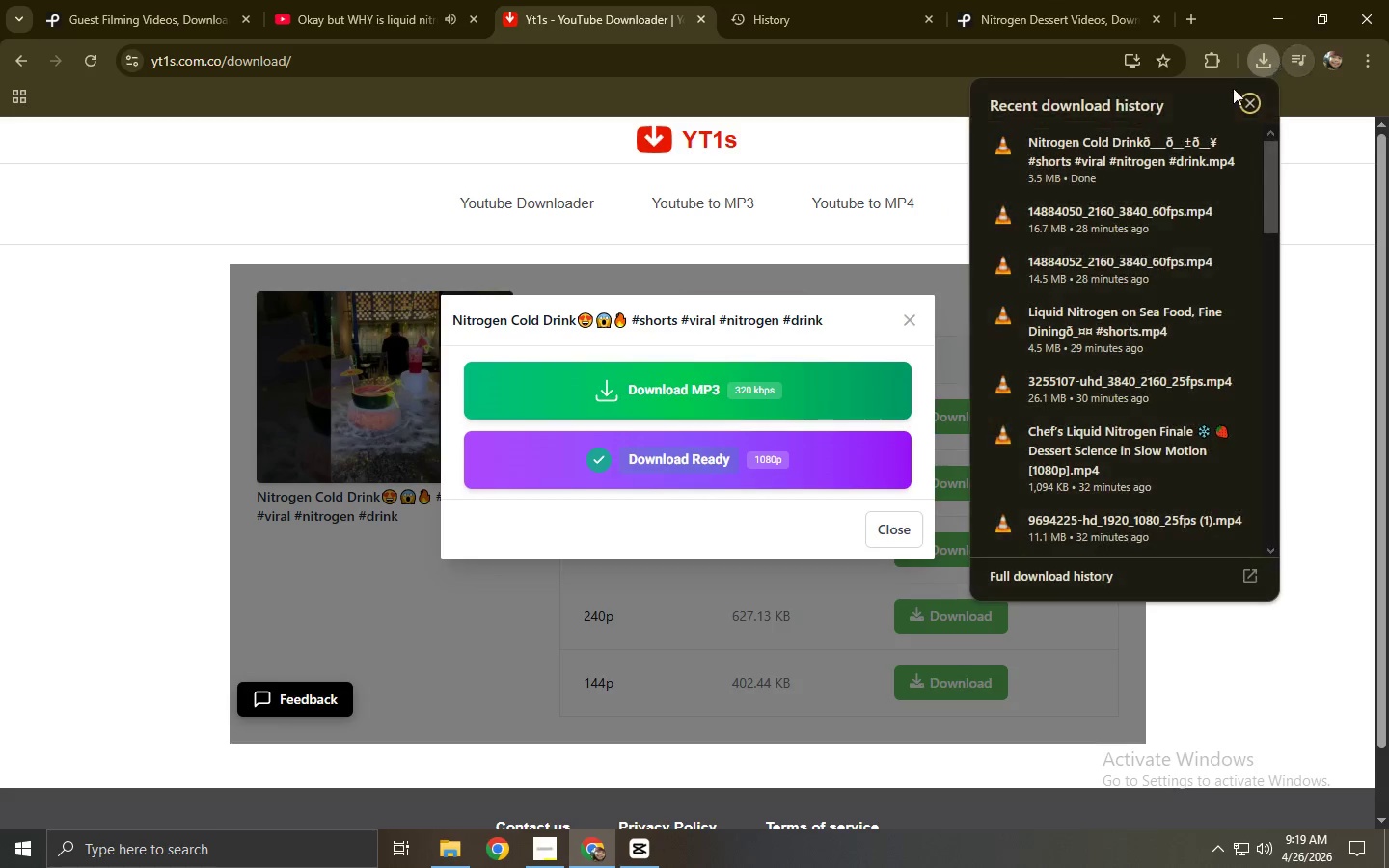 
left_click_drag(start_coordinate=[1150, 154], to_coordinate=[478, 432])
 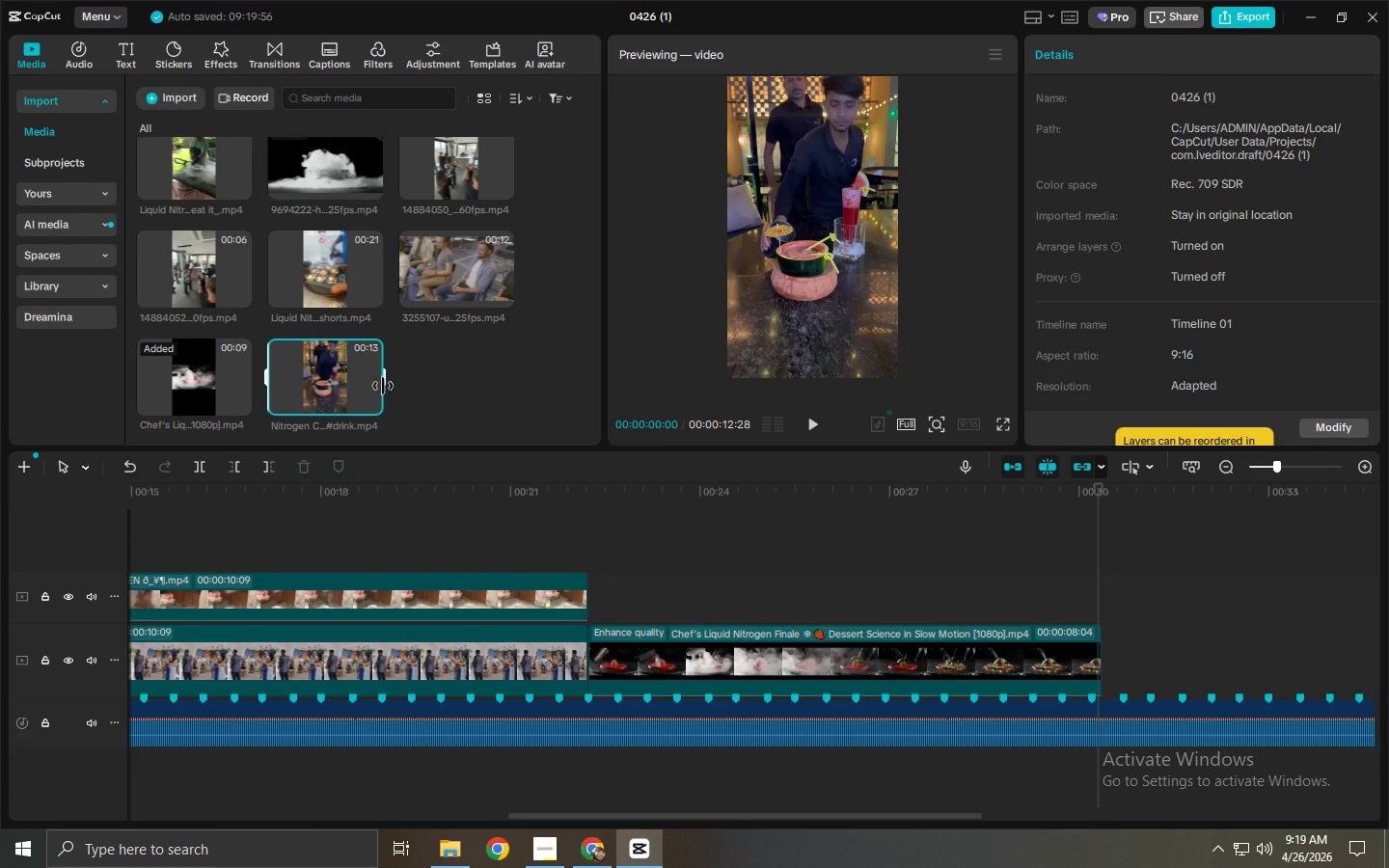 
key(Alt+Tab)
 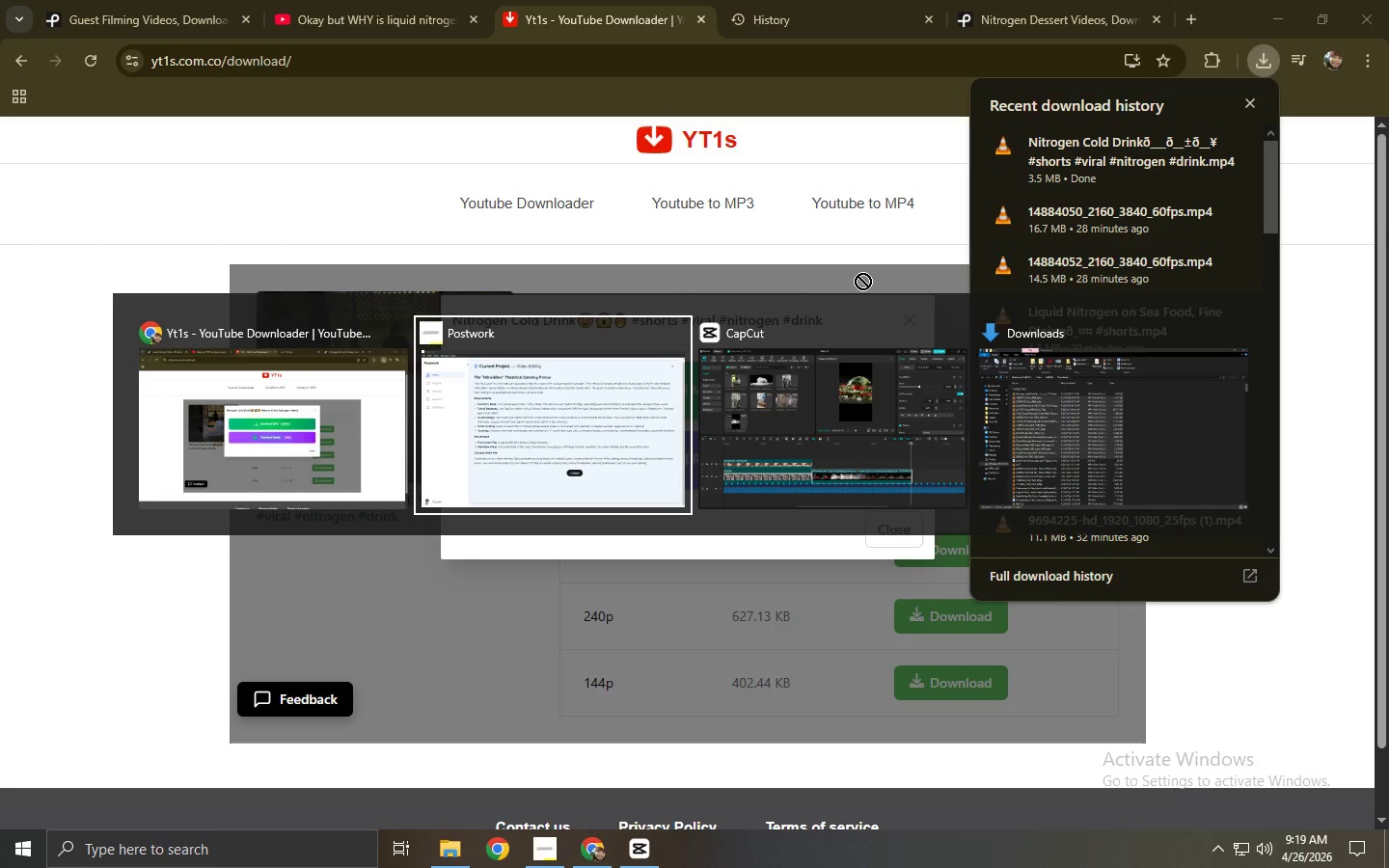 
key(Alt+Tab)
 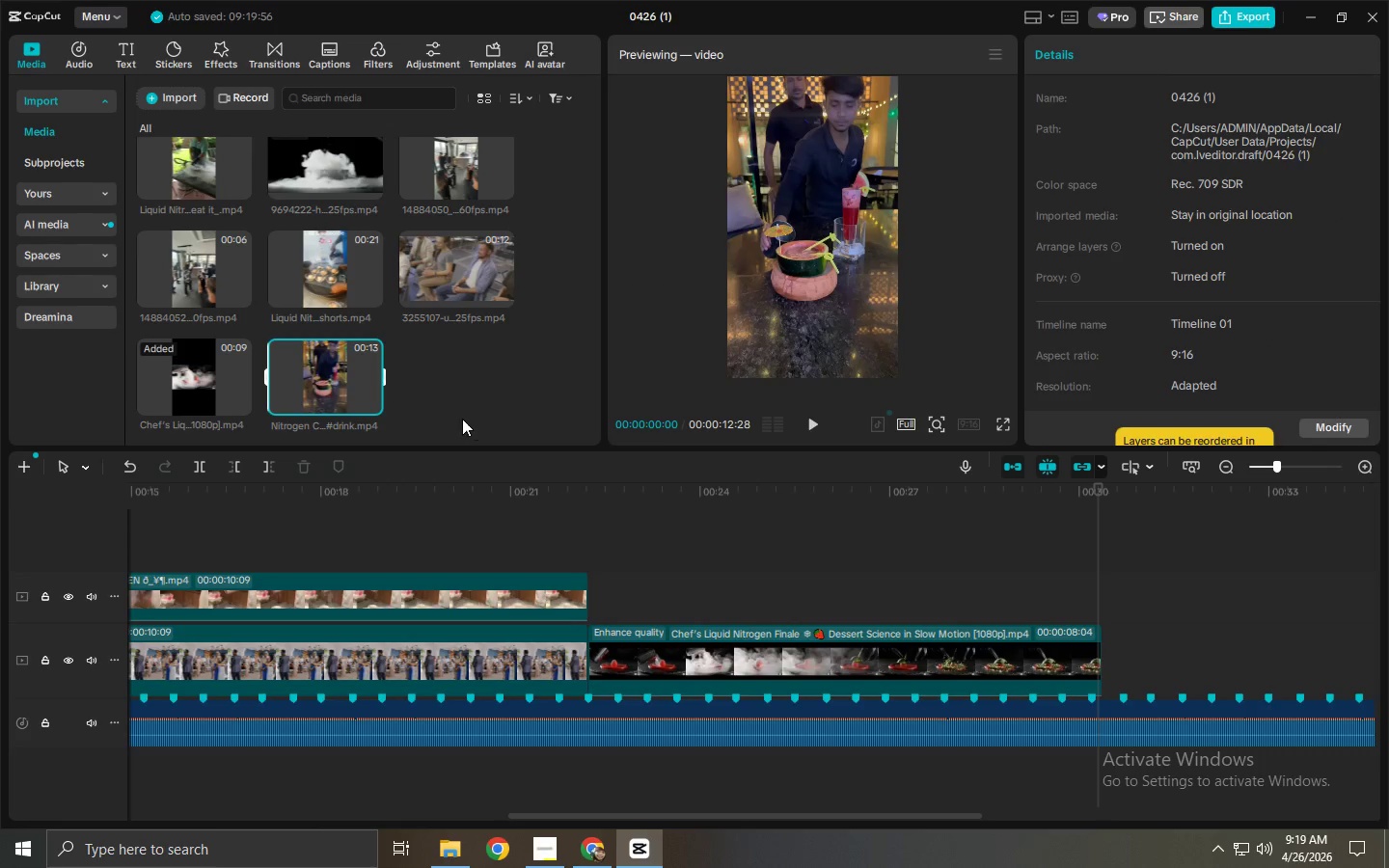 
left_click_drag(start_coordinate=[313, 366], to_coordinate=[673, 578])
 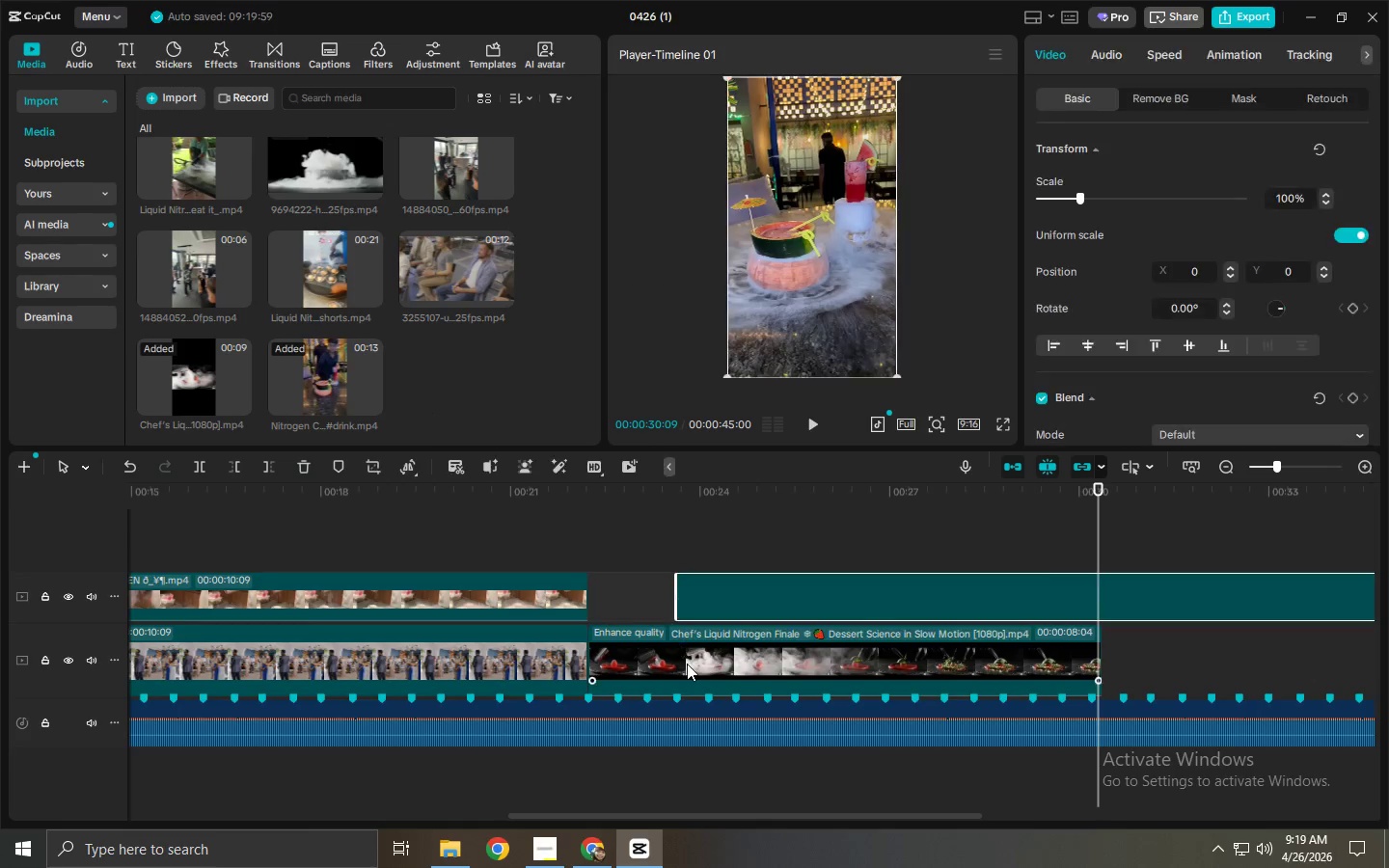 
left_click([687, 664])
 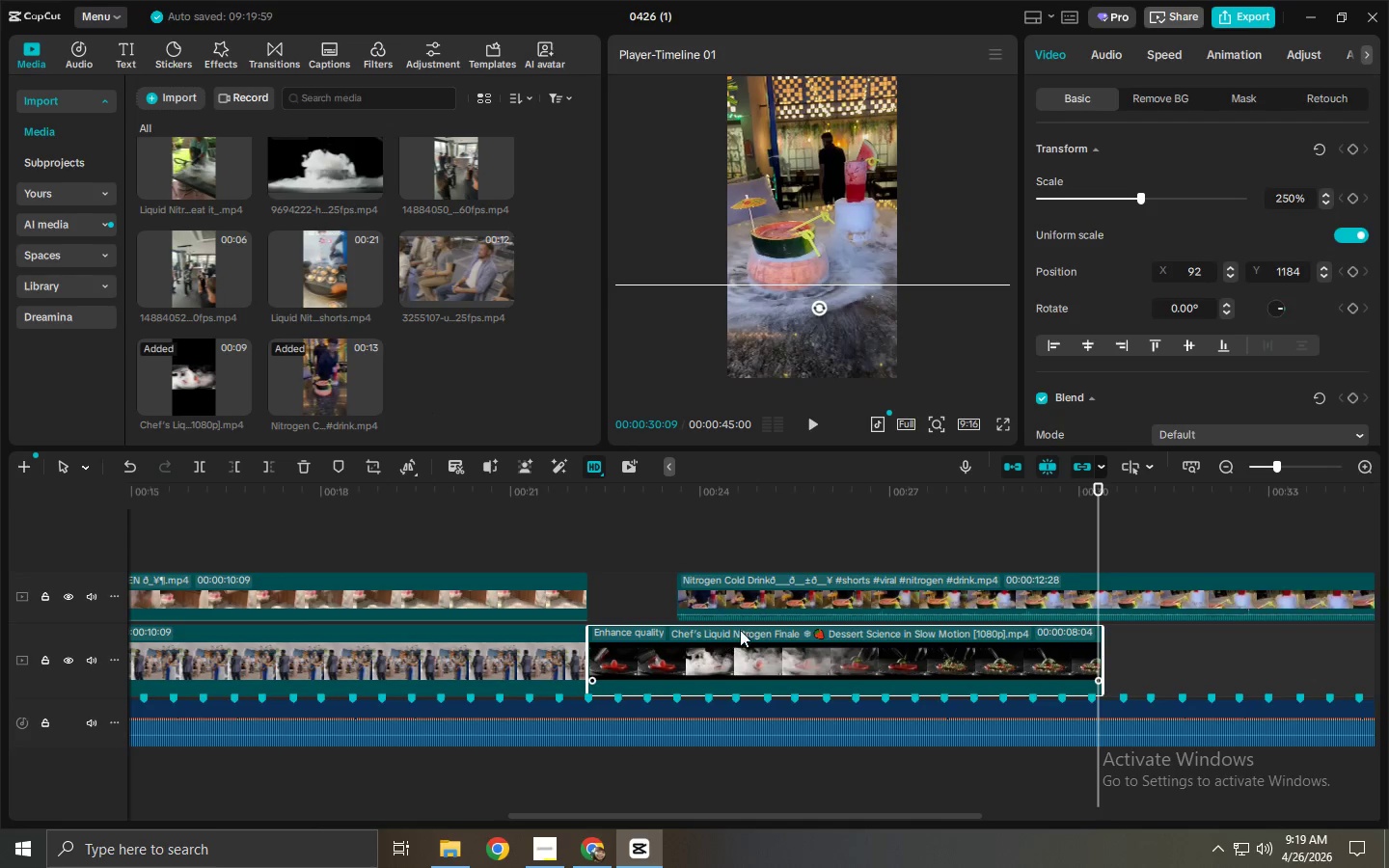 
key(Delete)
 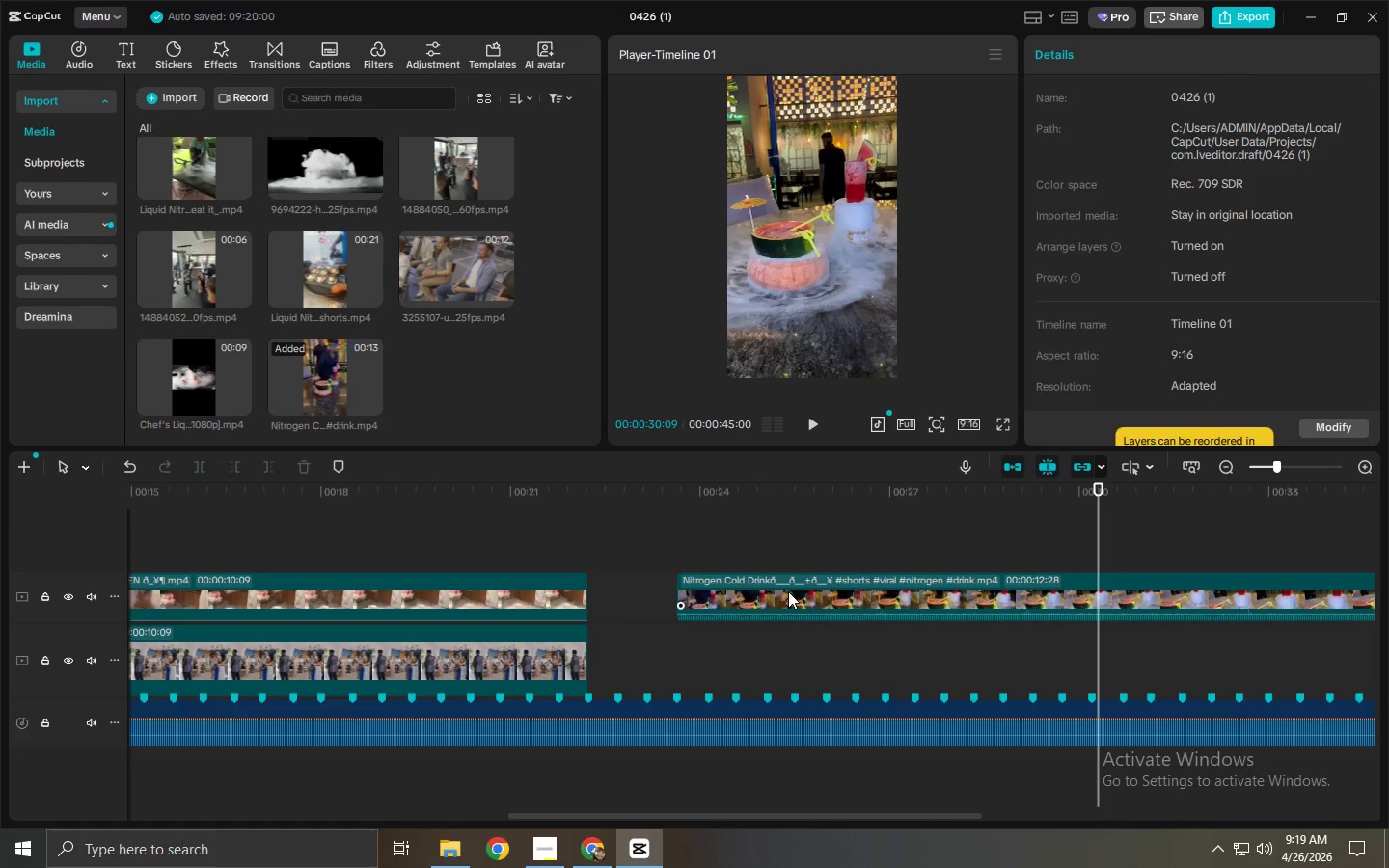 
left_click_drag(start_coordinate=[790, 586], to_coordinate=[740, 639])
 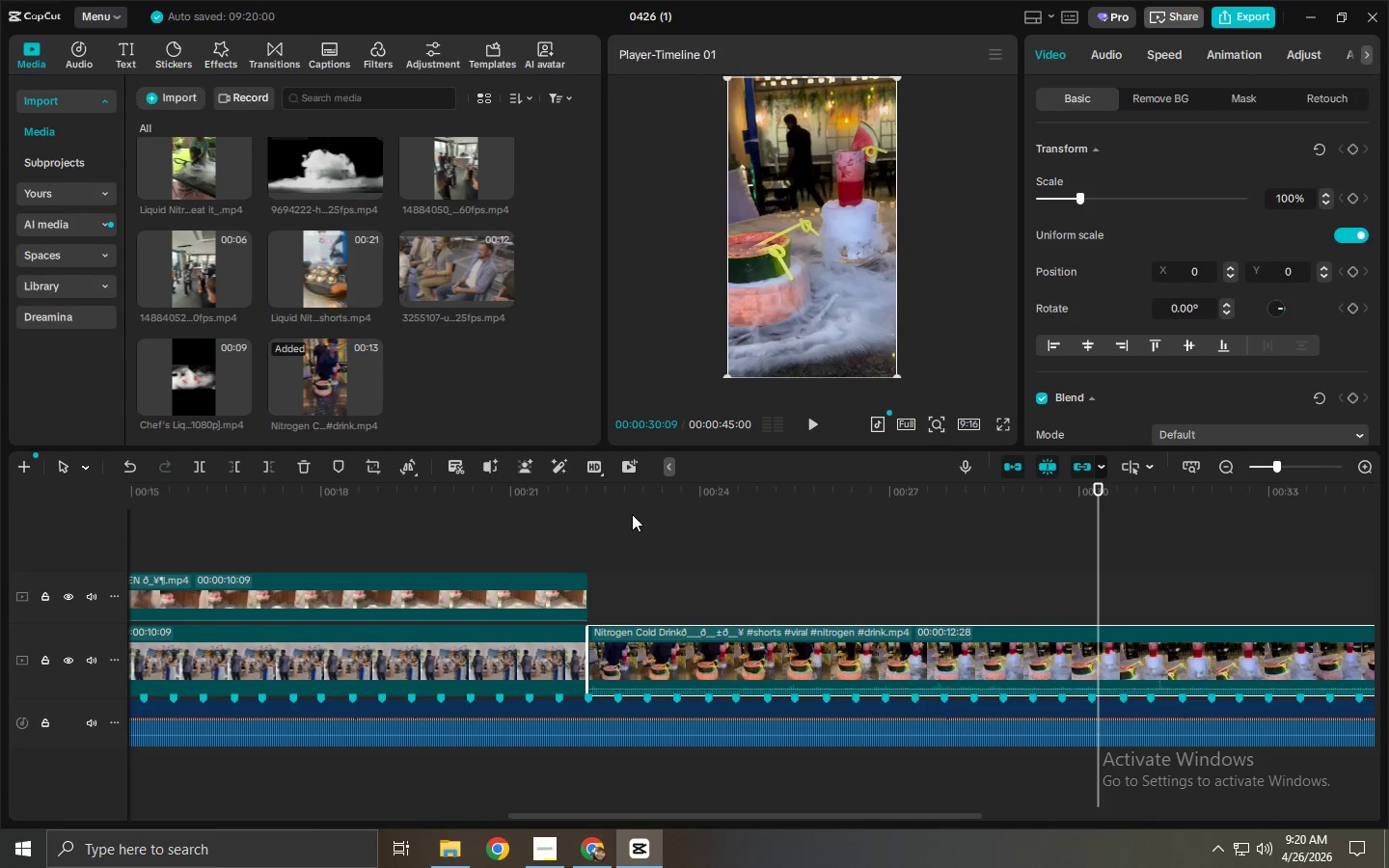 
left_click([586, 500])
 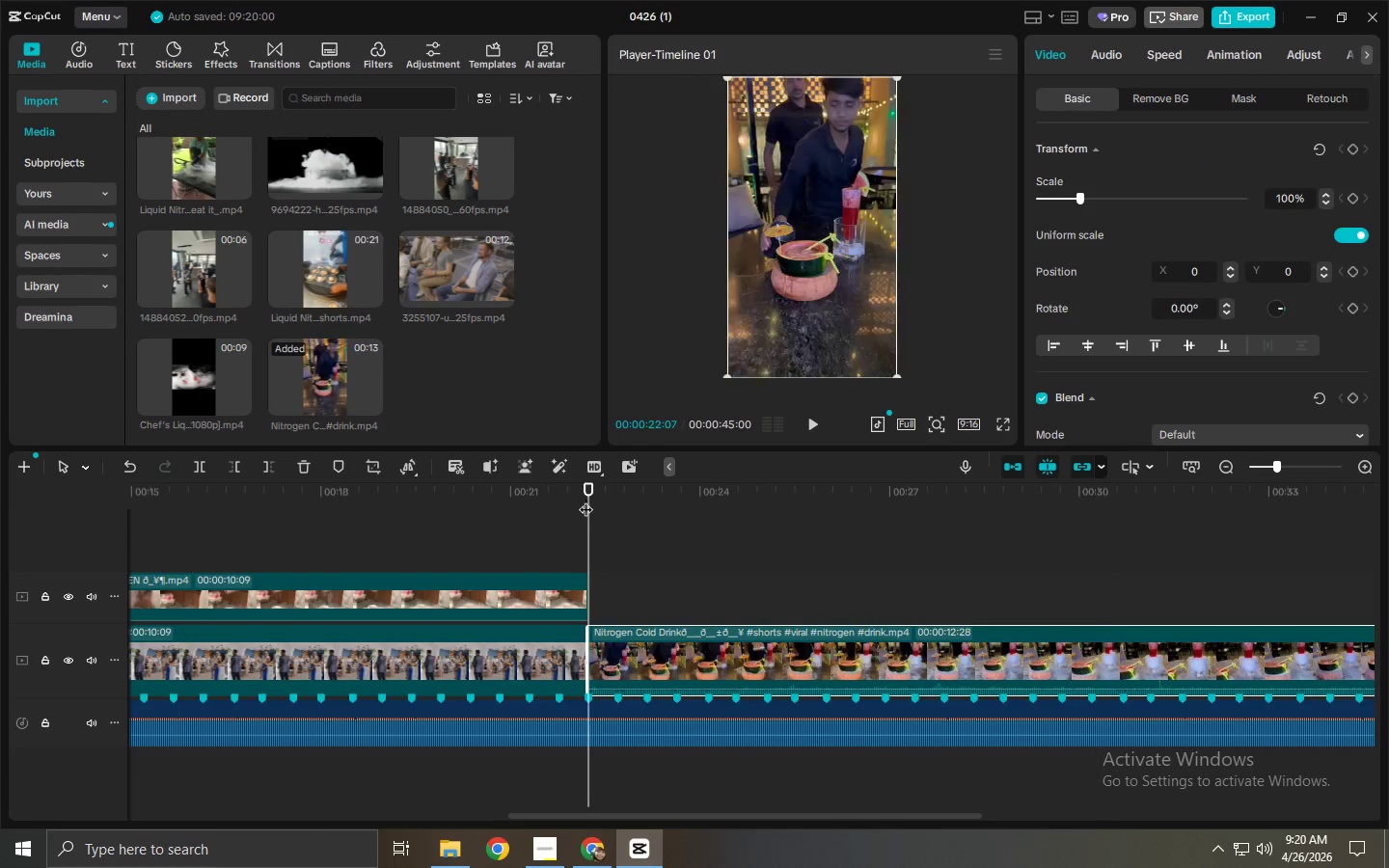 
key(Space)
 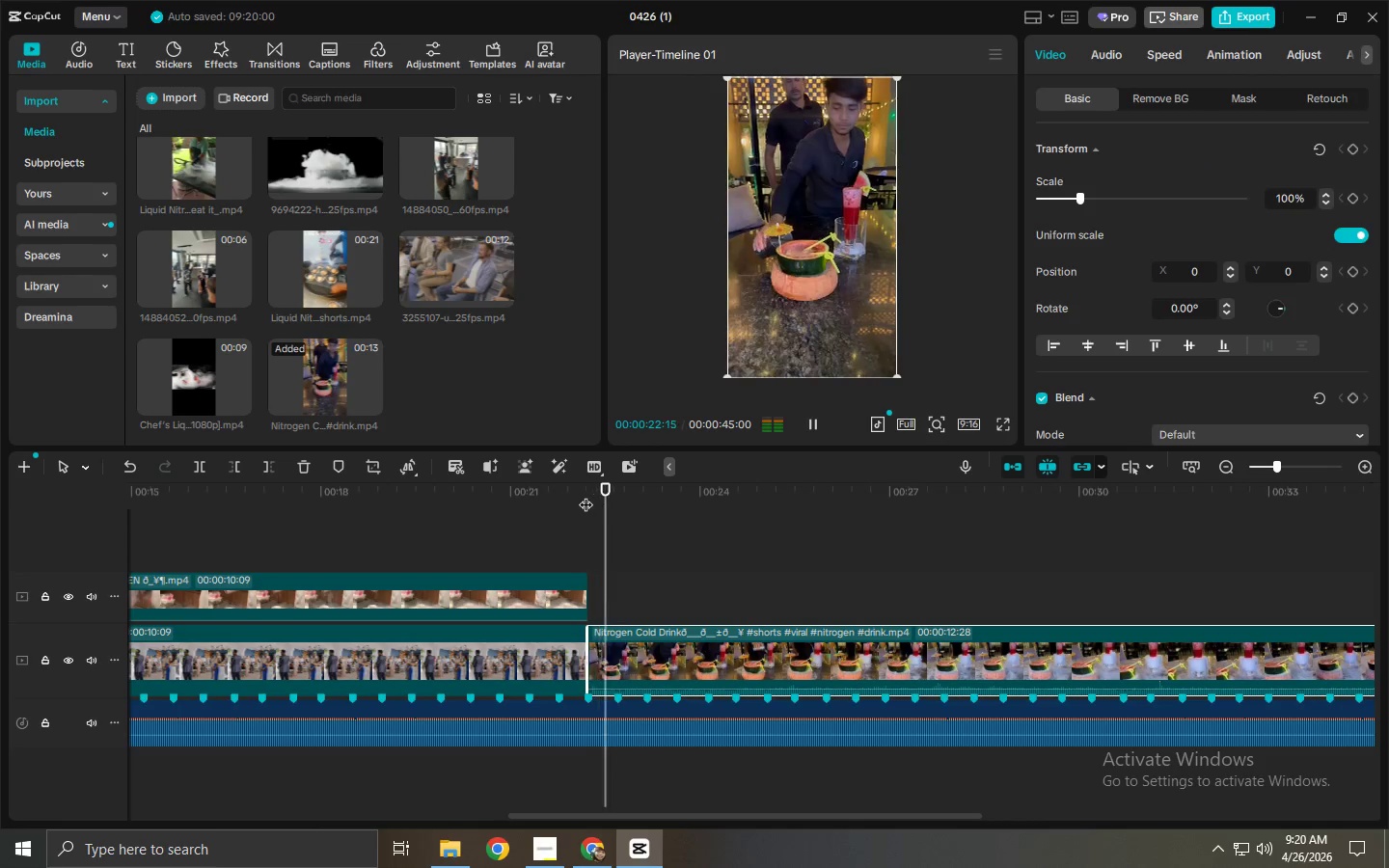 
key(Space)
 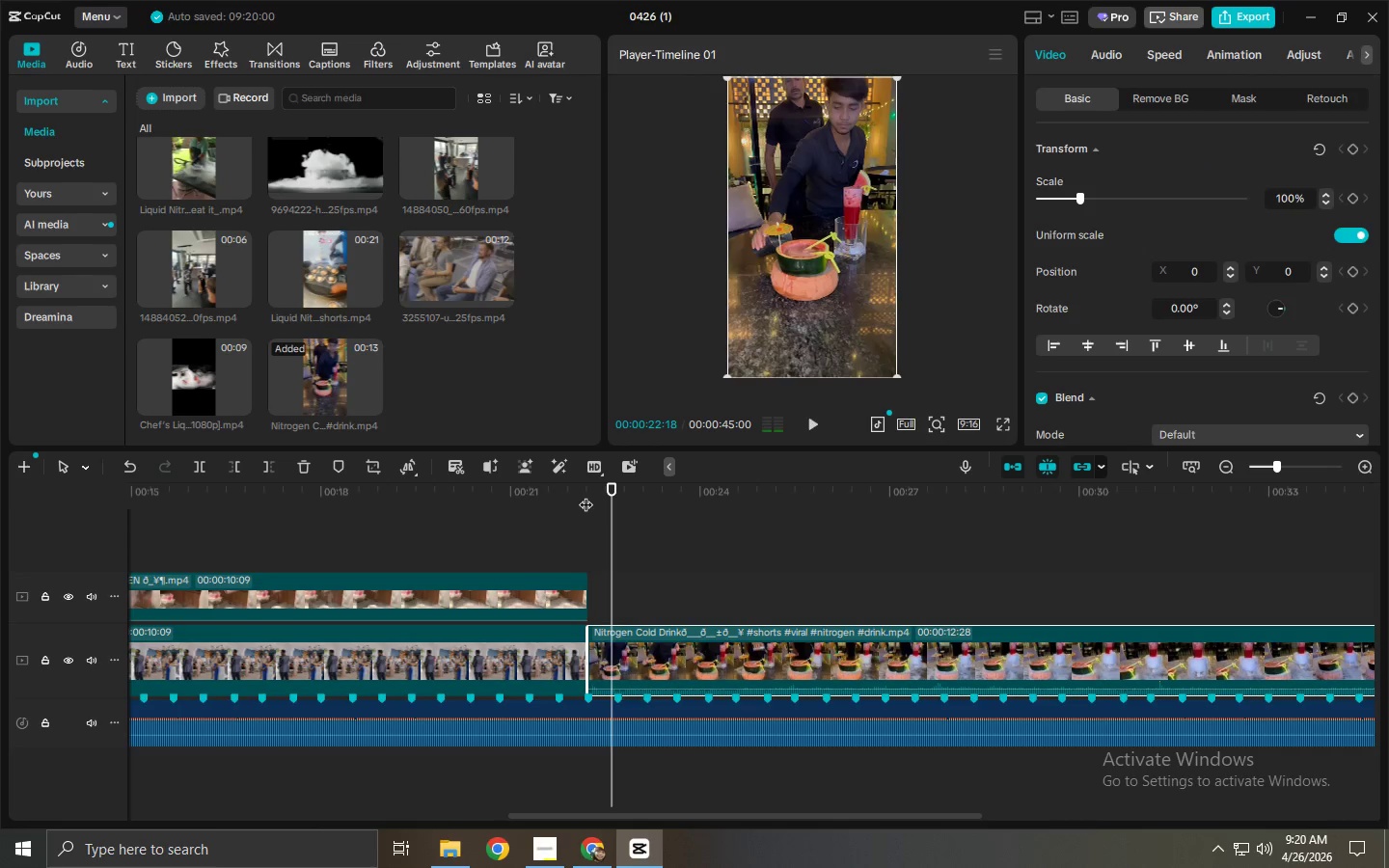 
key(Space)
 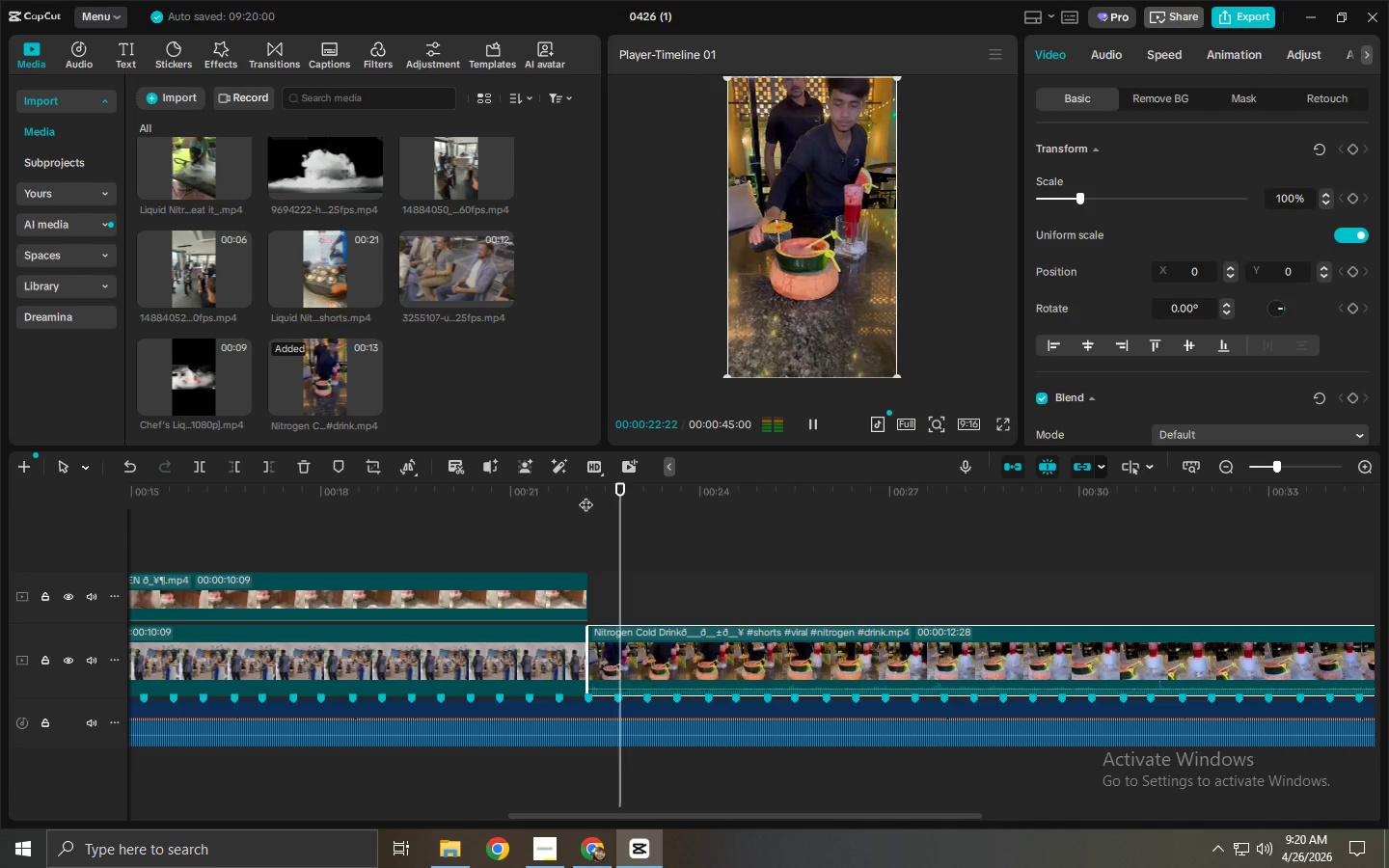 
key(Space)
 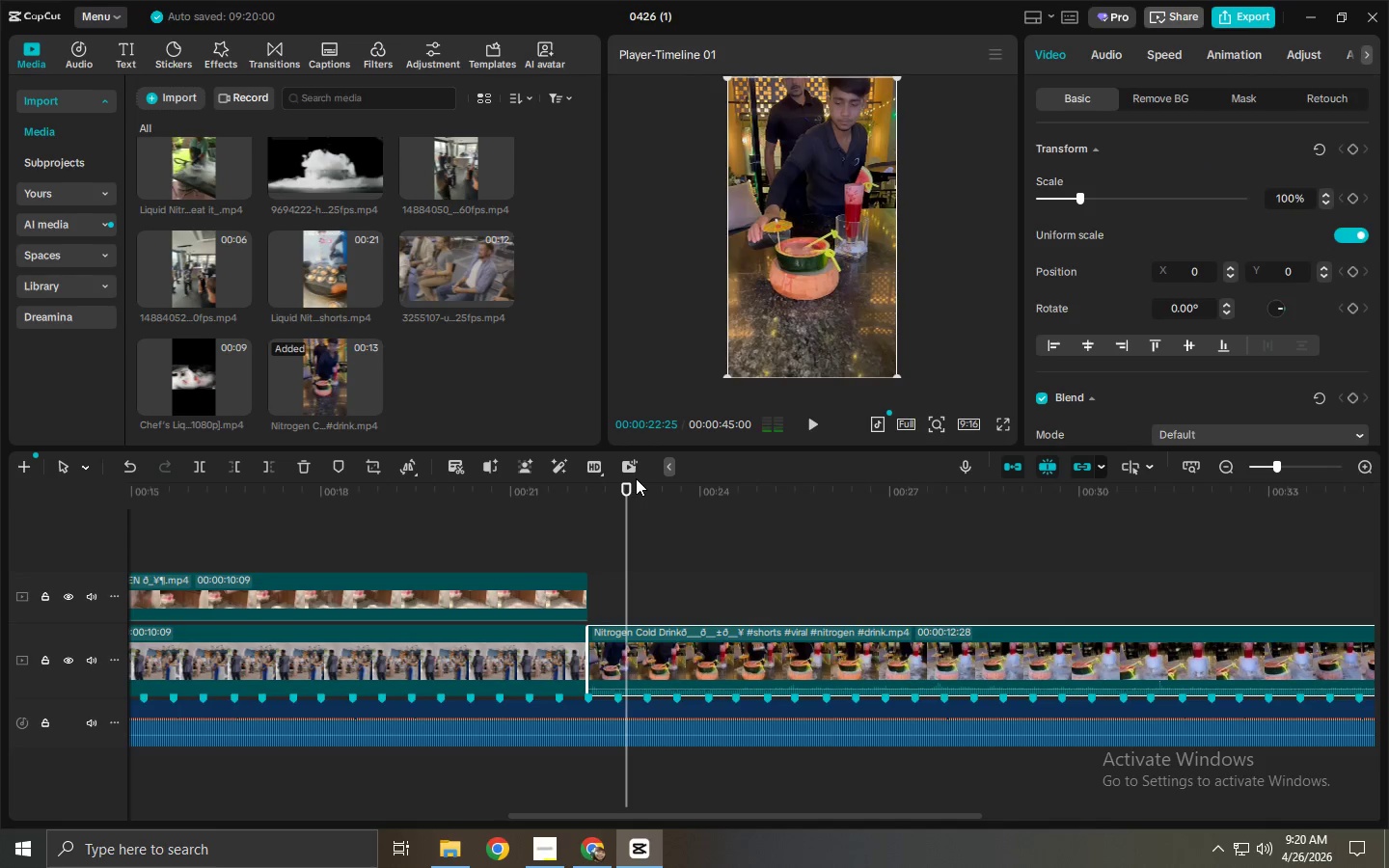 
key(Space)
 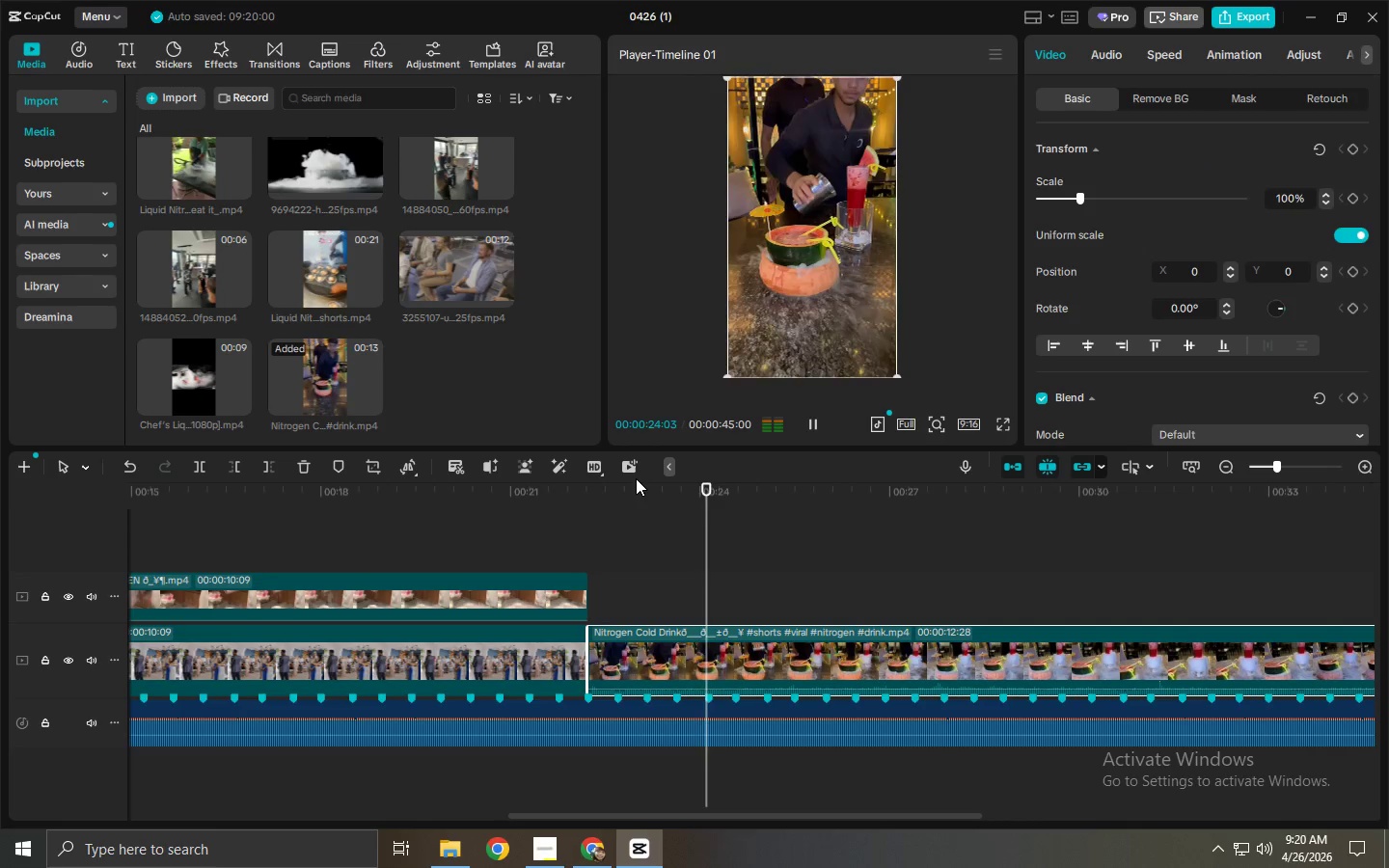 
key(Space)
 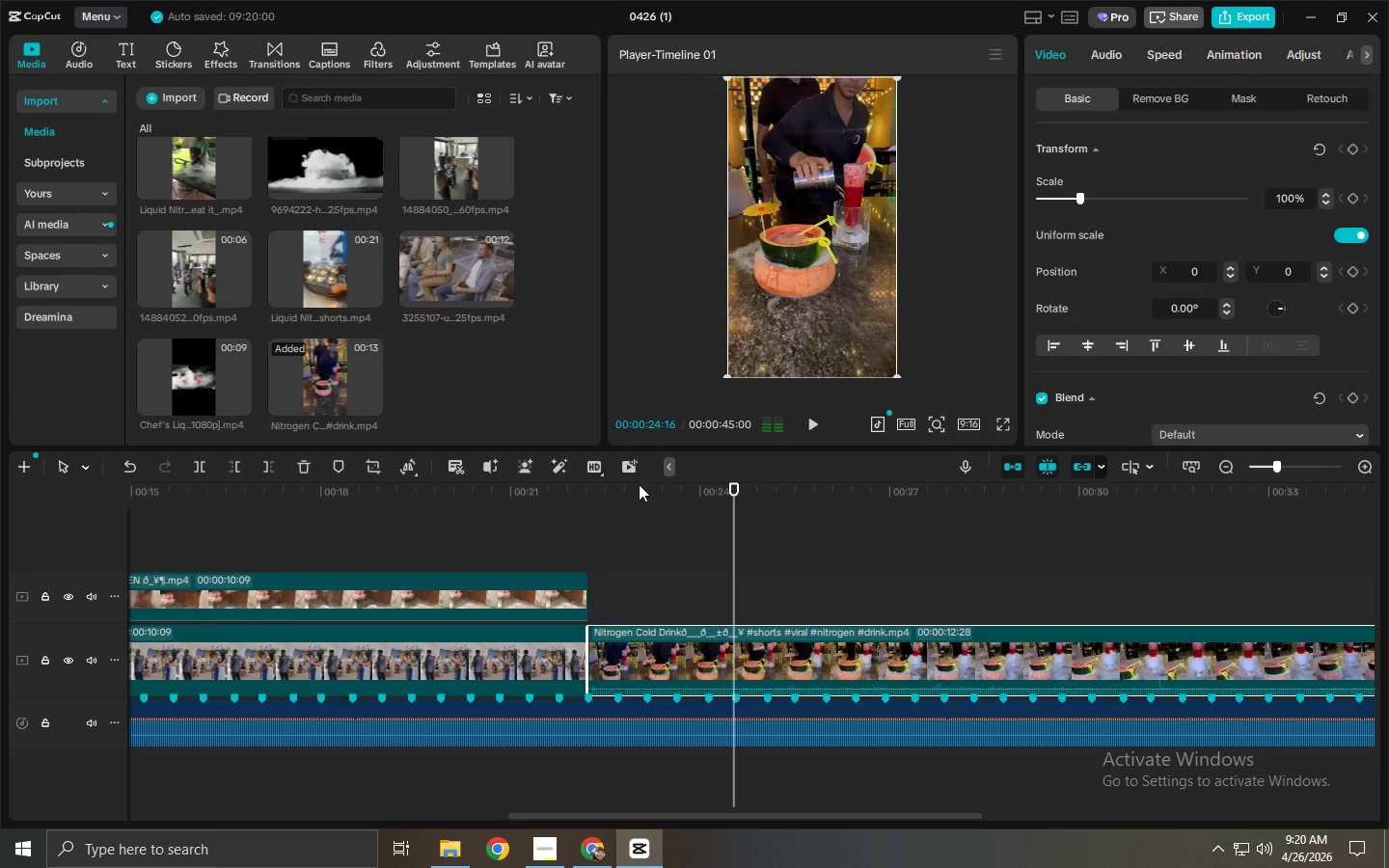 
key(Space)
 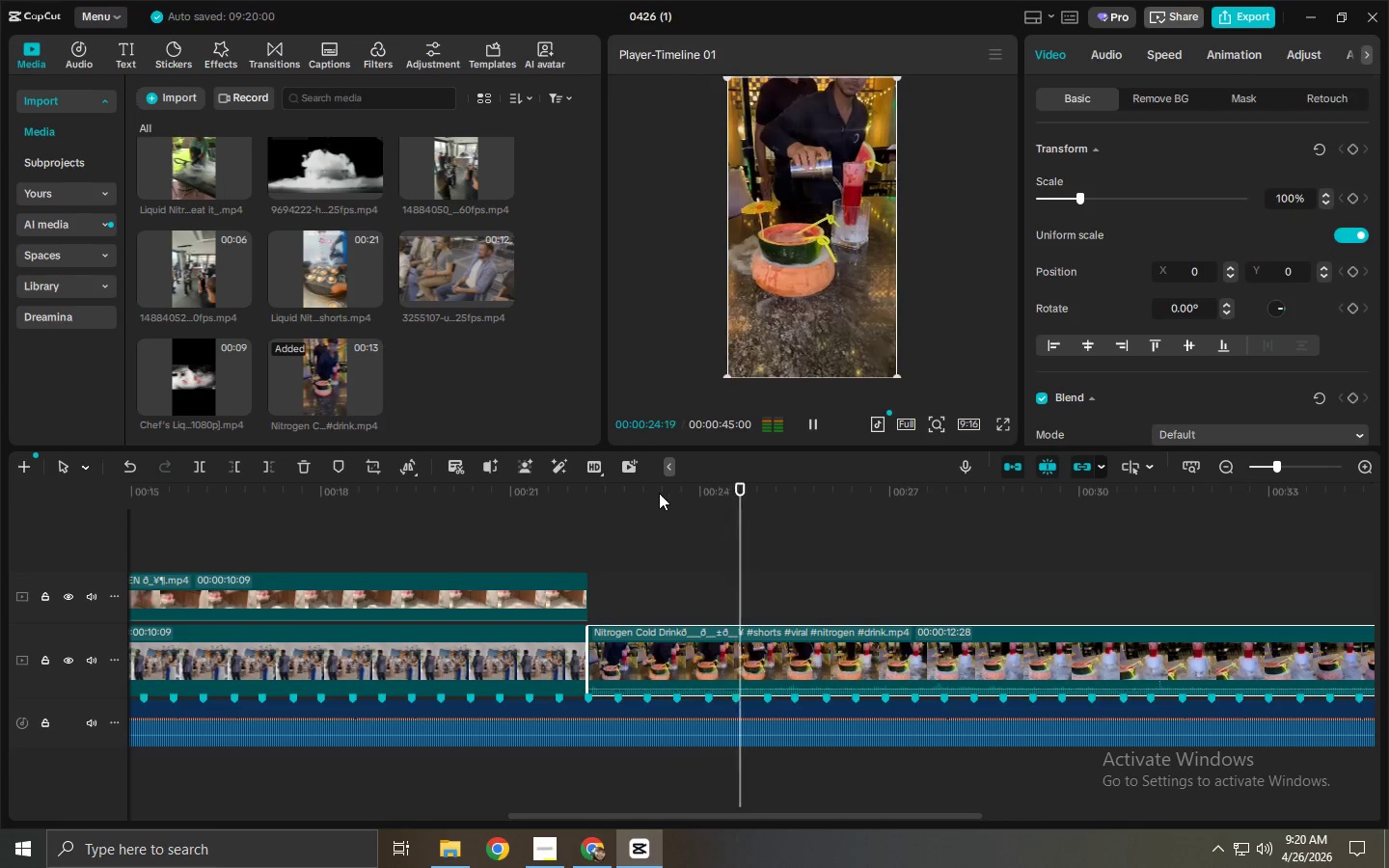 
key(Space)
 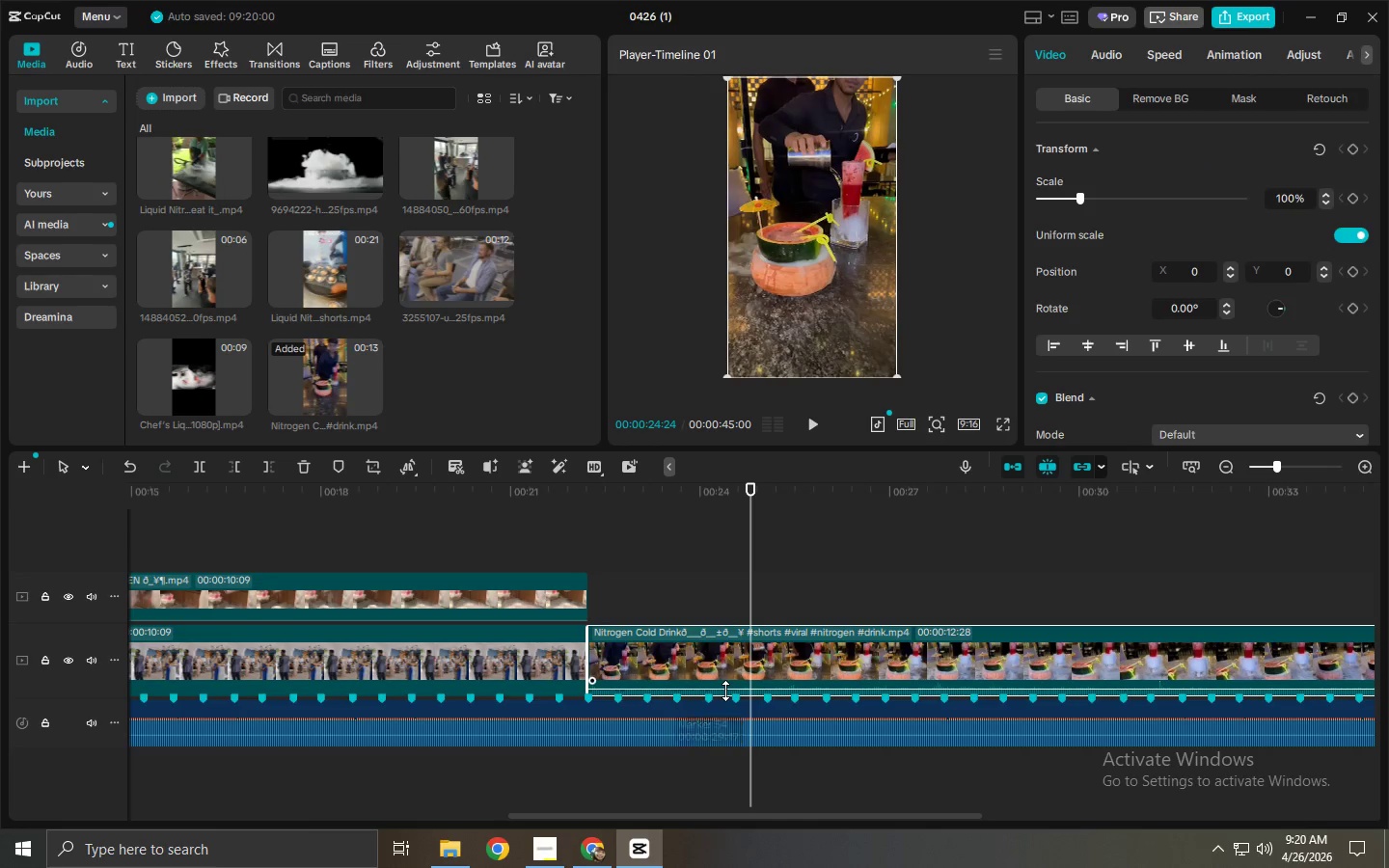 
left_click_drag(start_coordinate=[725, 691], to_coordinate=[724, 707])
 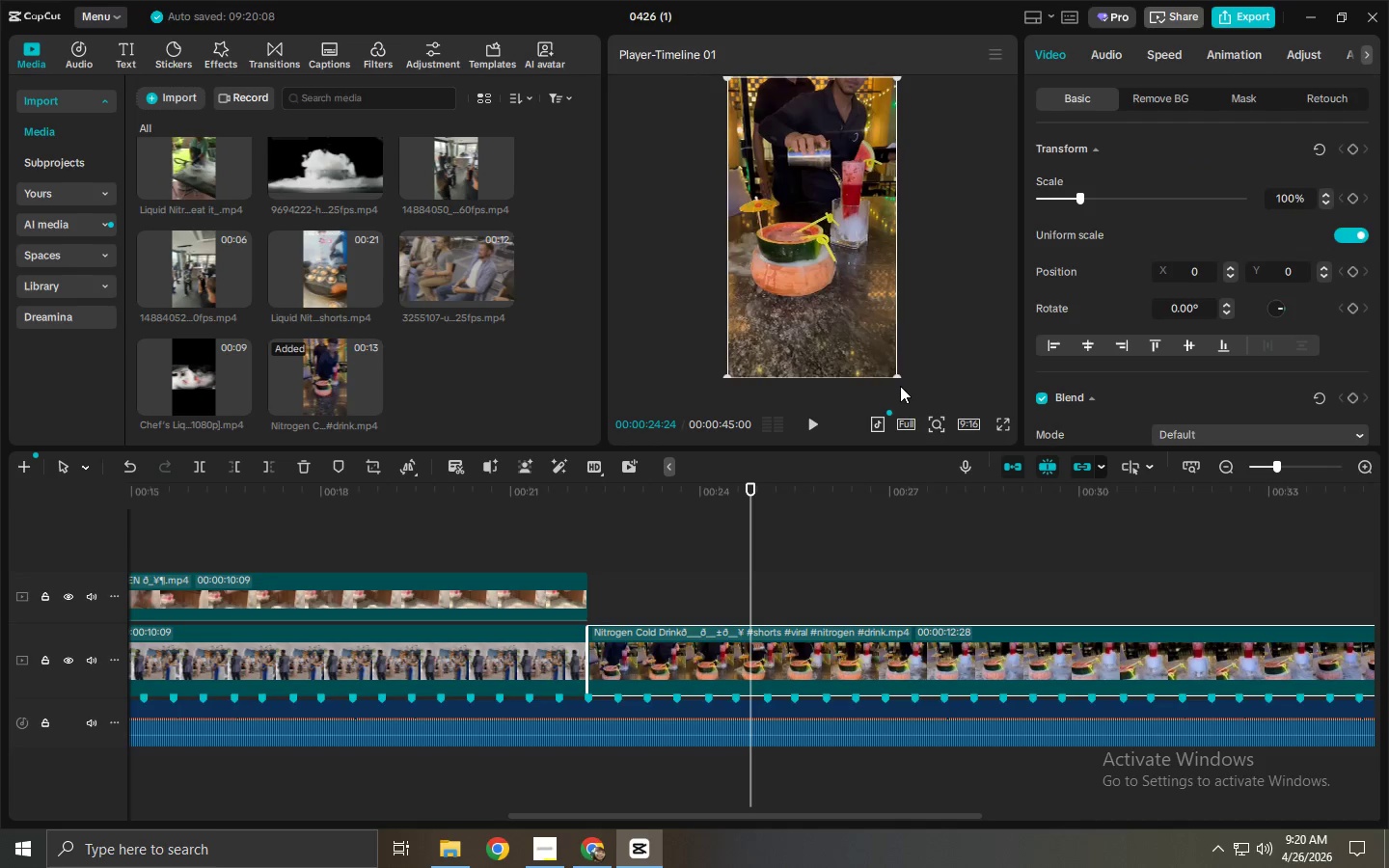 
wait(8.22)
 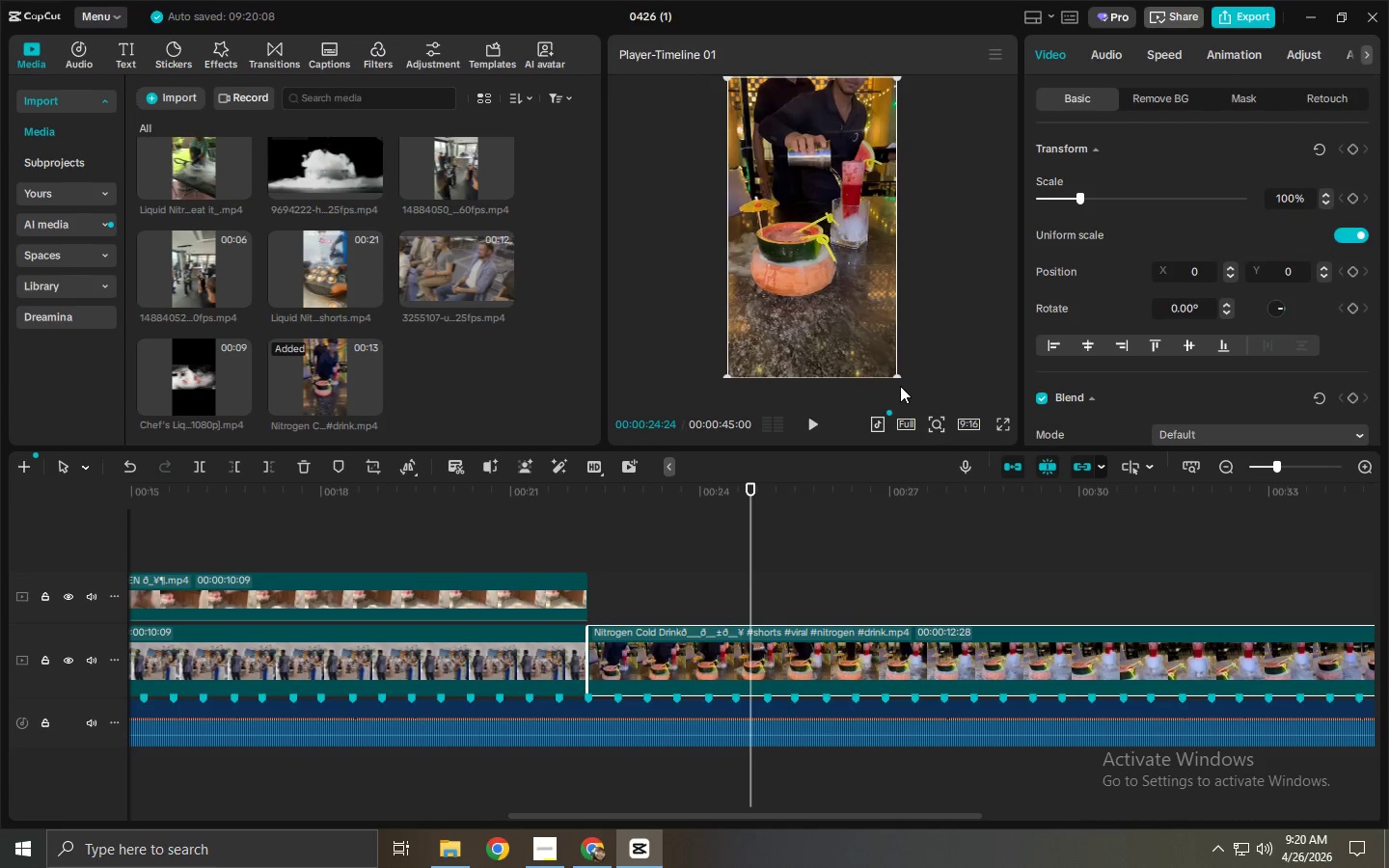 
left_click([1179, 52])
 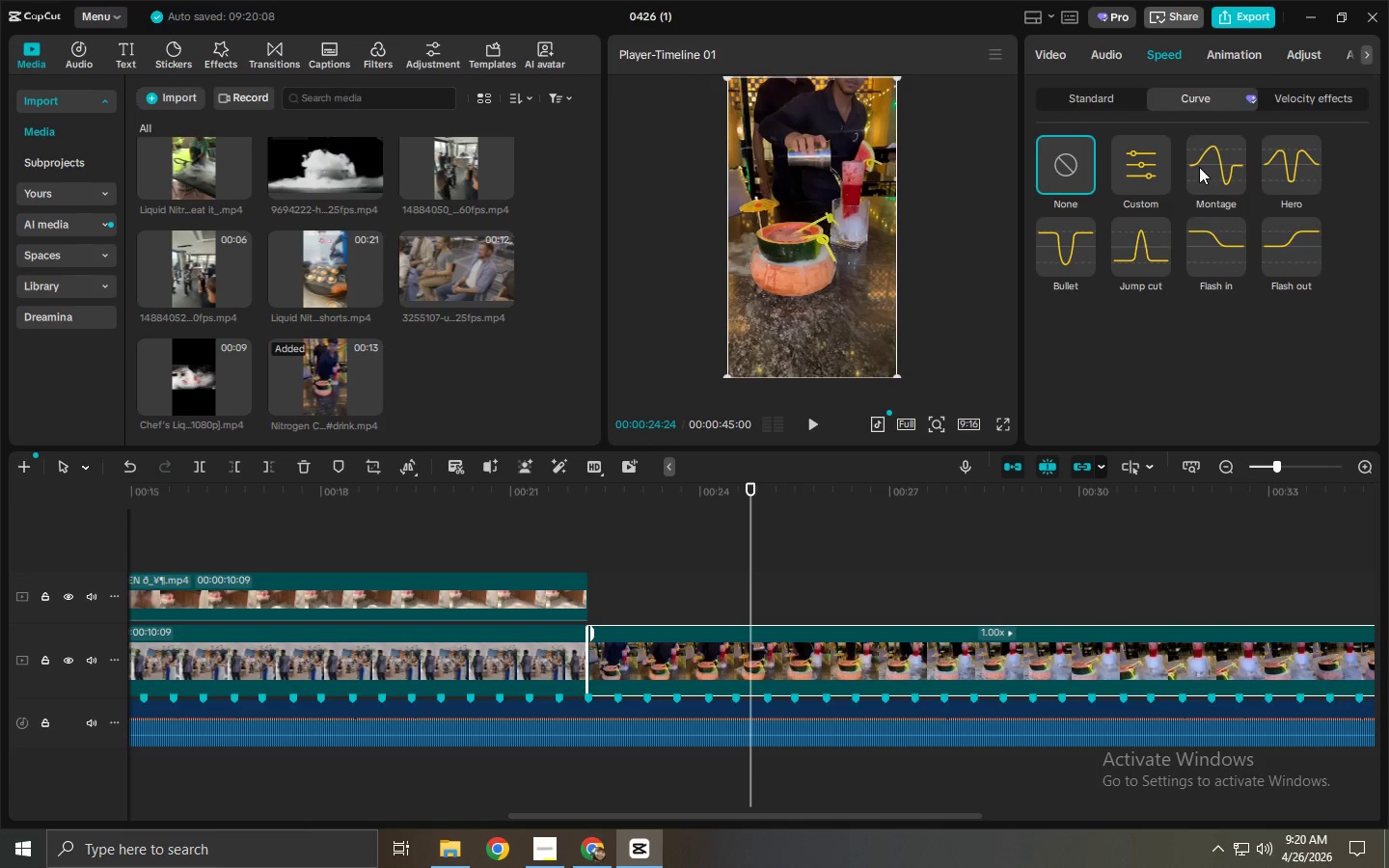 
left_click([1200, 167])
 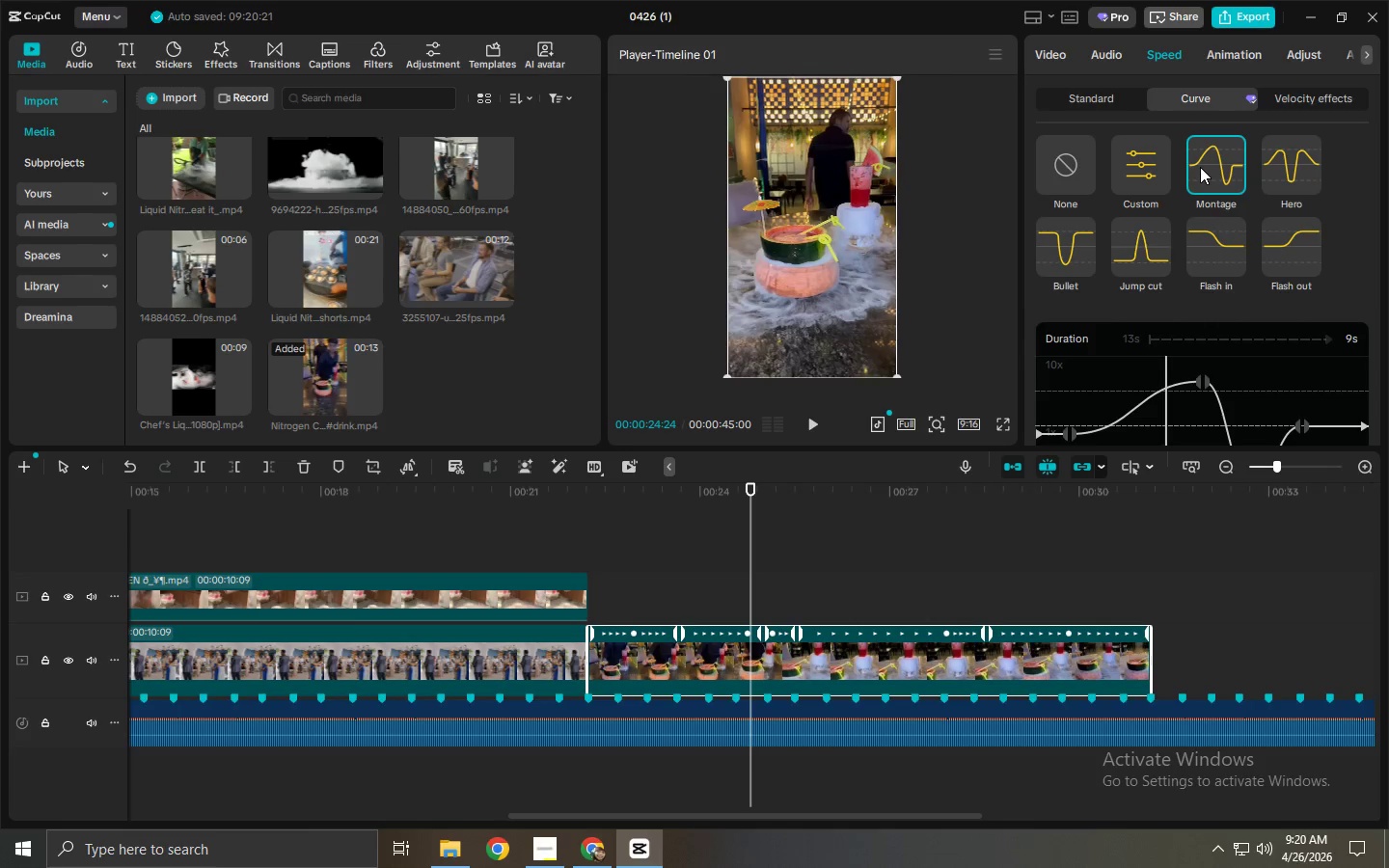 
left_click([1141, 253])
 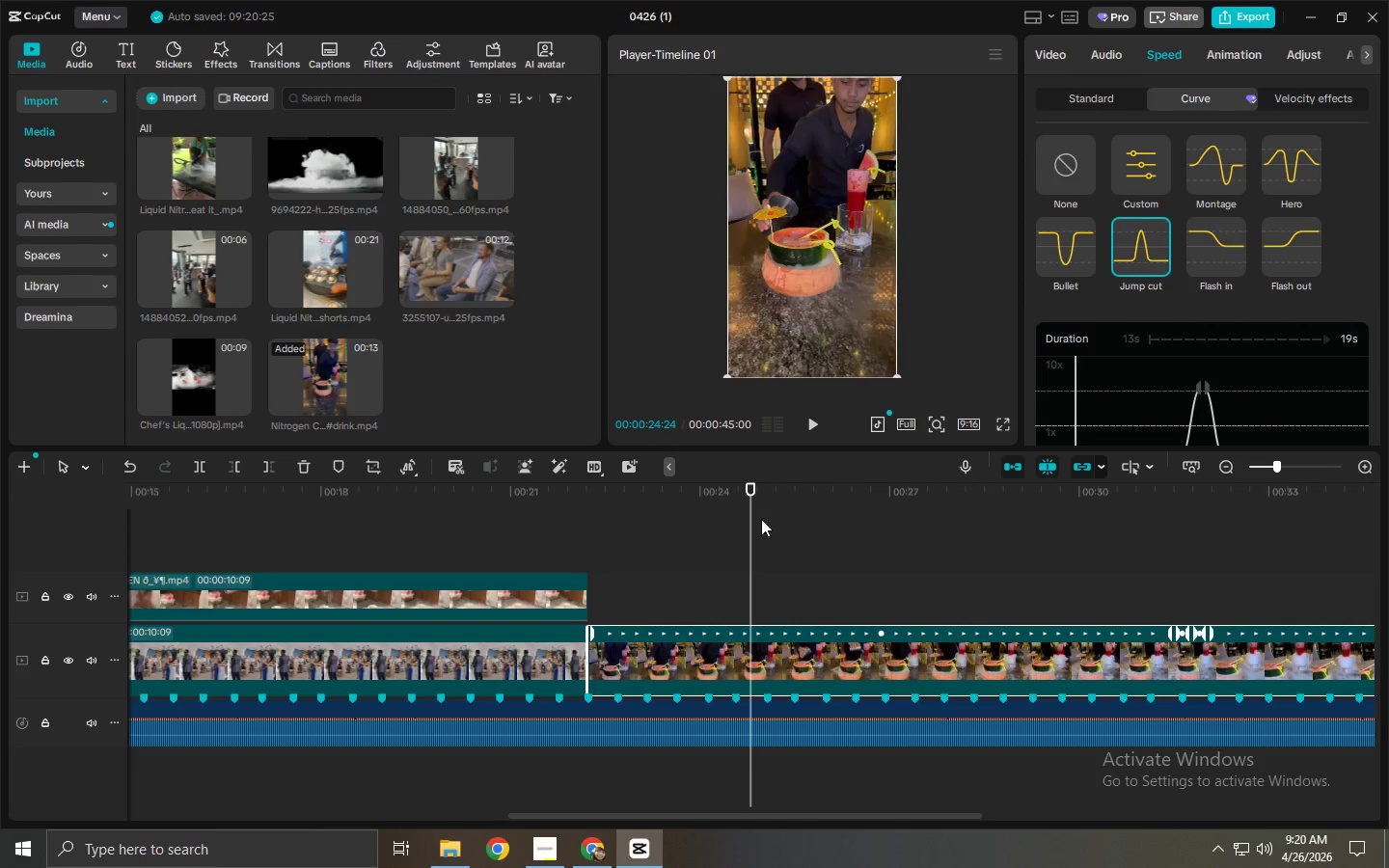 
left_click_drag(start_coordinate=[717, 513], to_coordinate=[636, 512])
 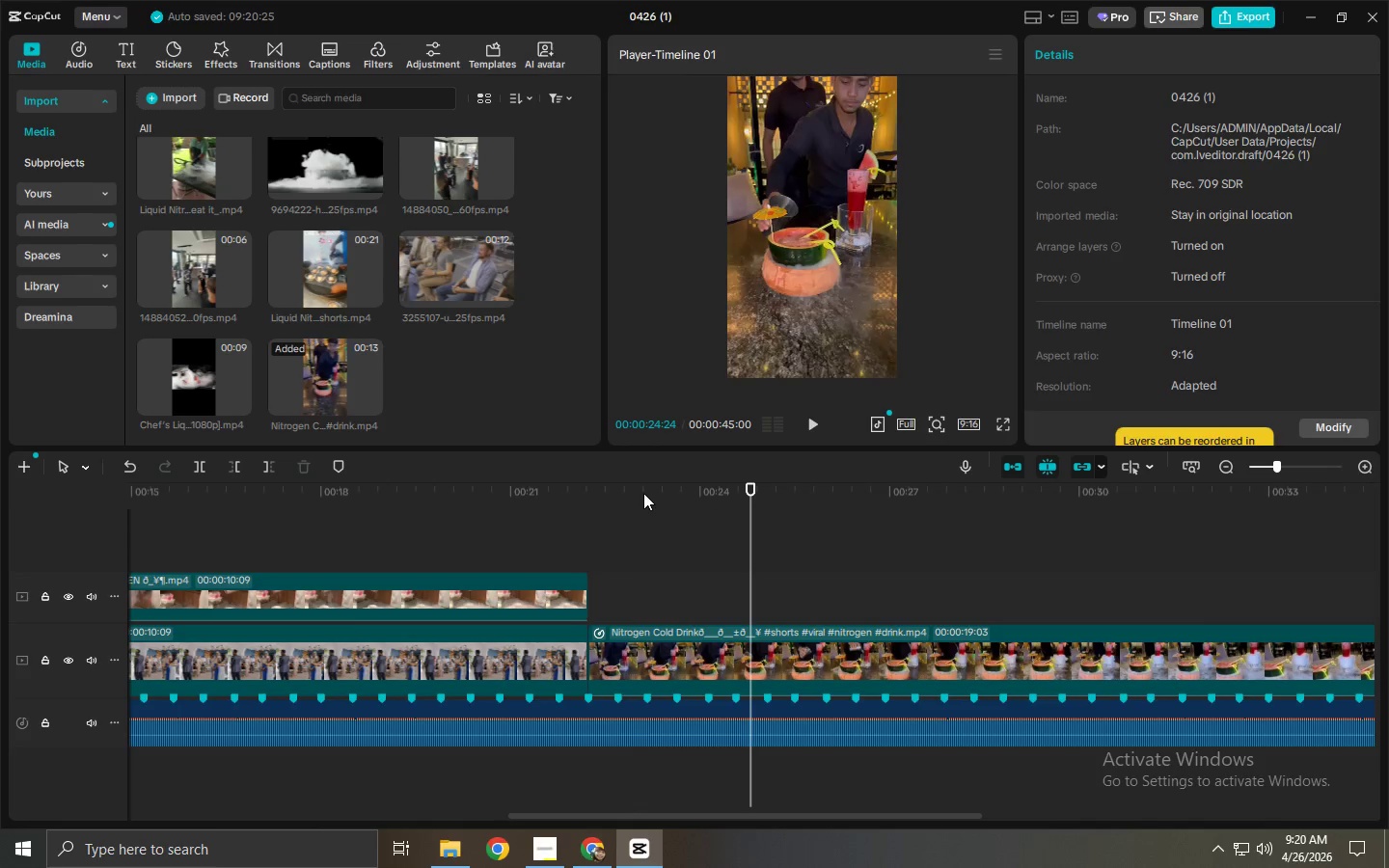 
left_click_drag(start_coordinate=[643, 493], to_coordinate=[613, 499])
 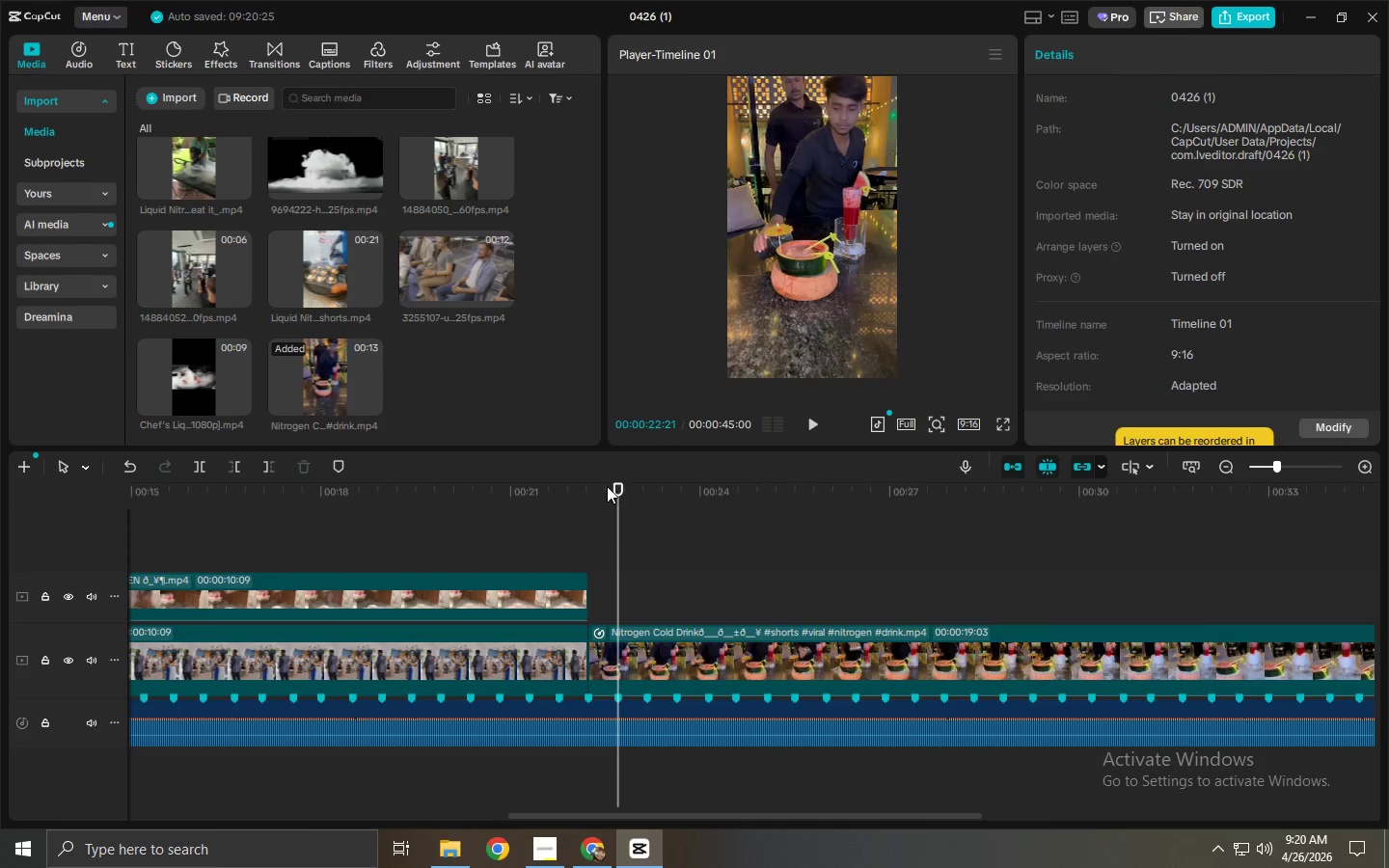 
key(Space)
 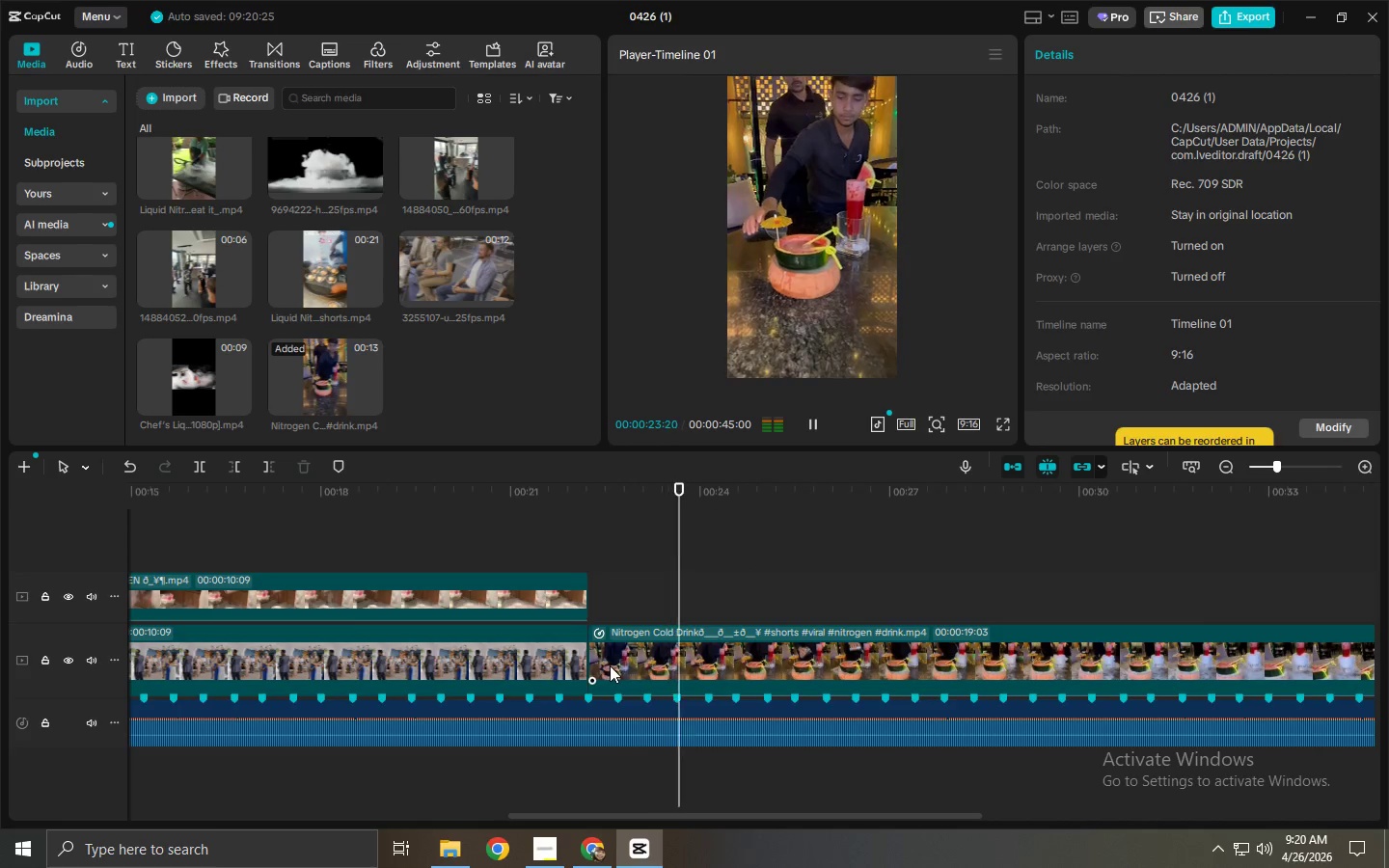 
key(Space)
 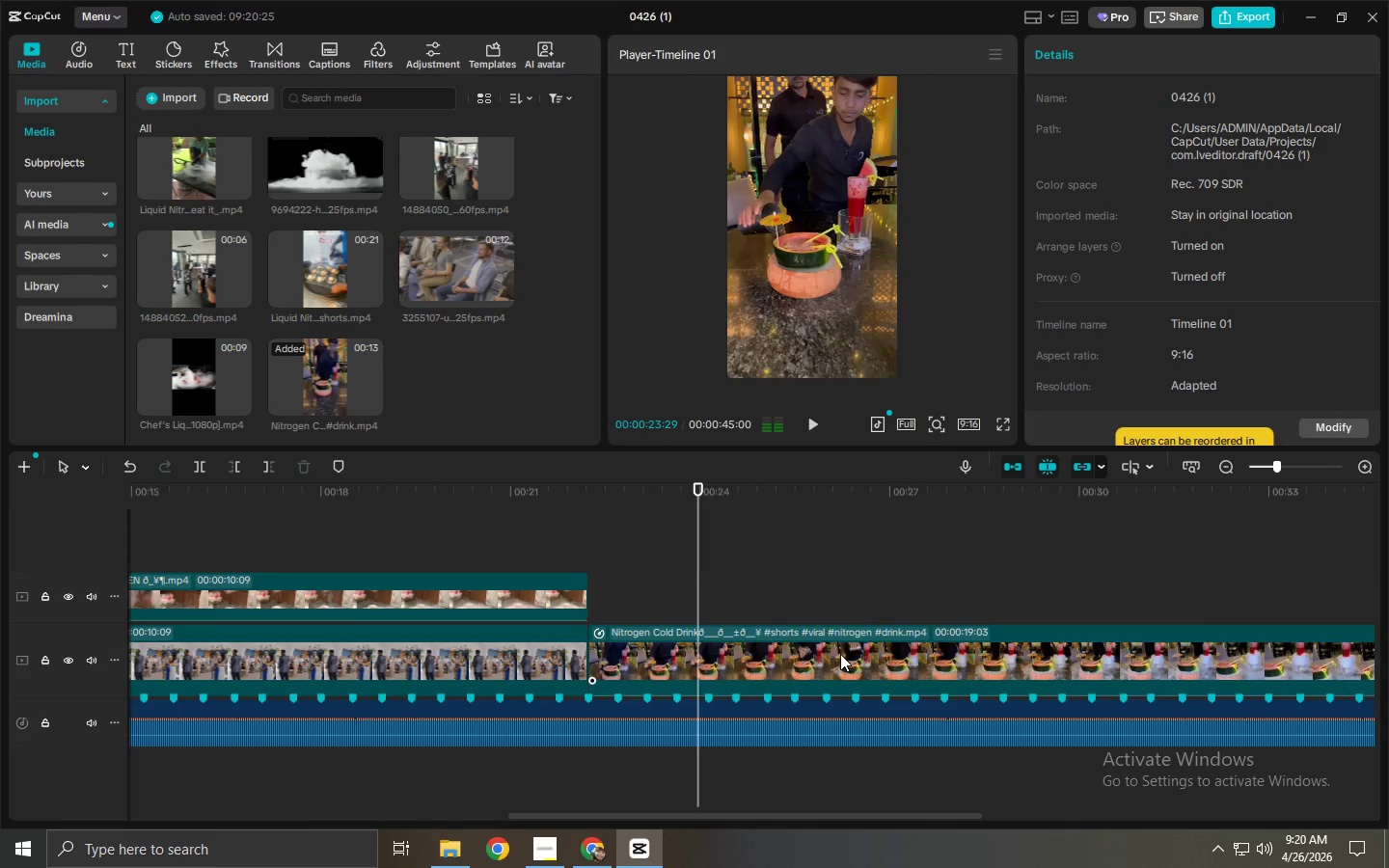 
left_click([839, 654])
 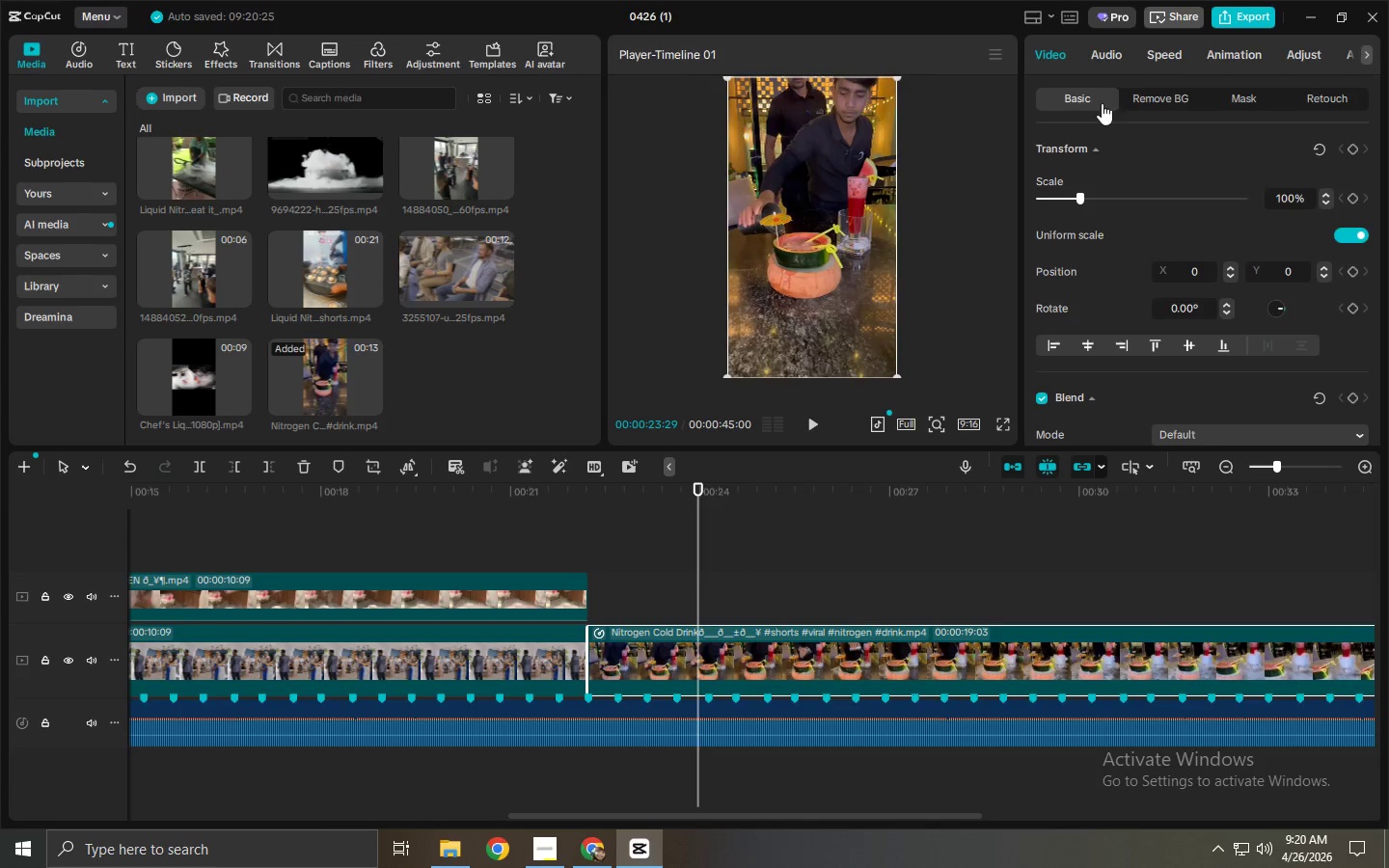 
left_click([1171, 54])
 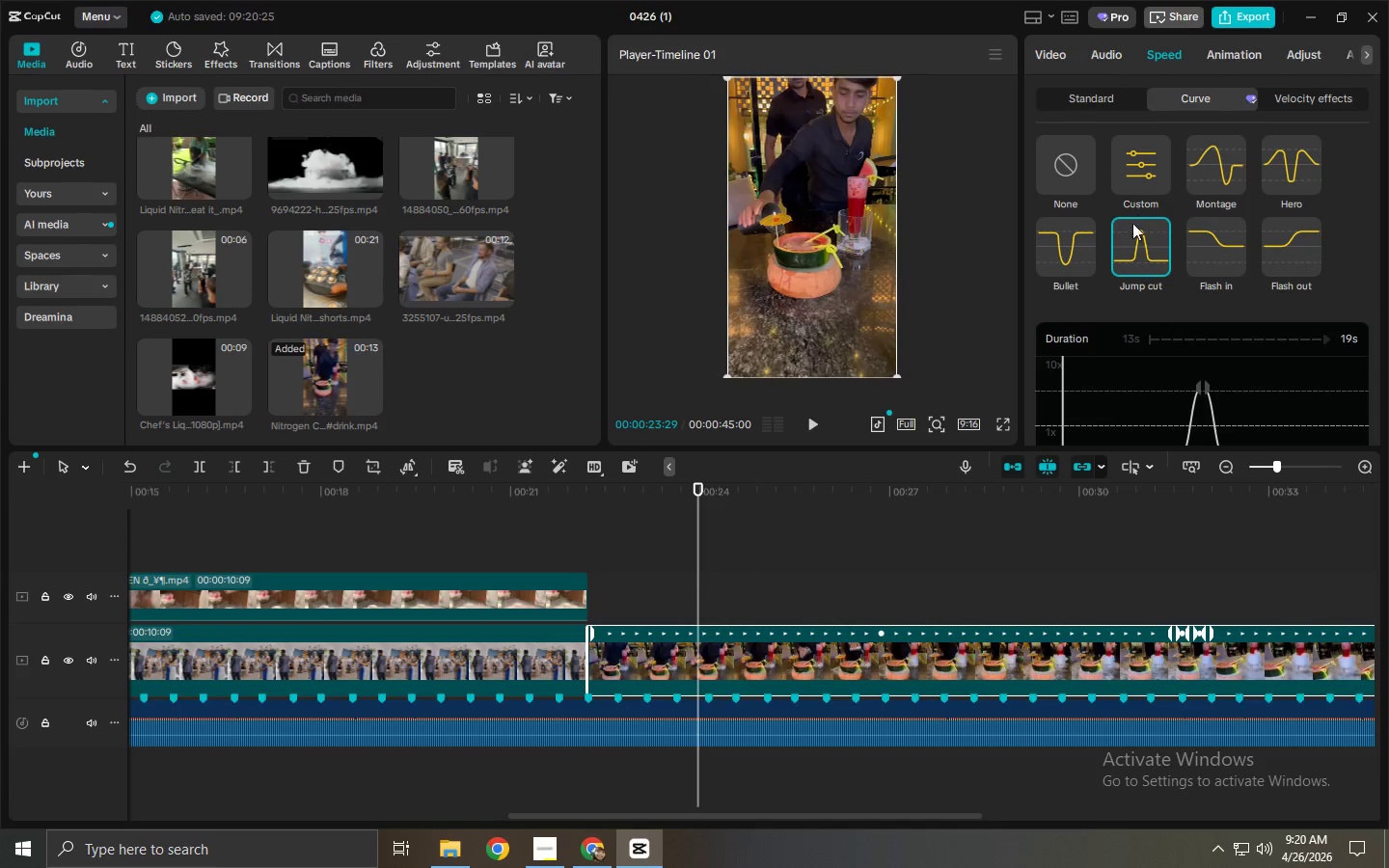 
left_click([1053, 233])
 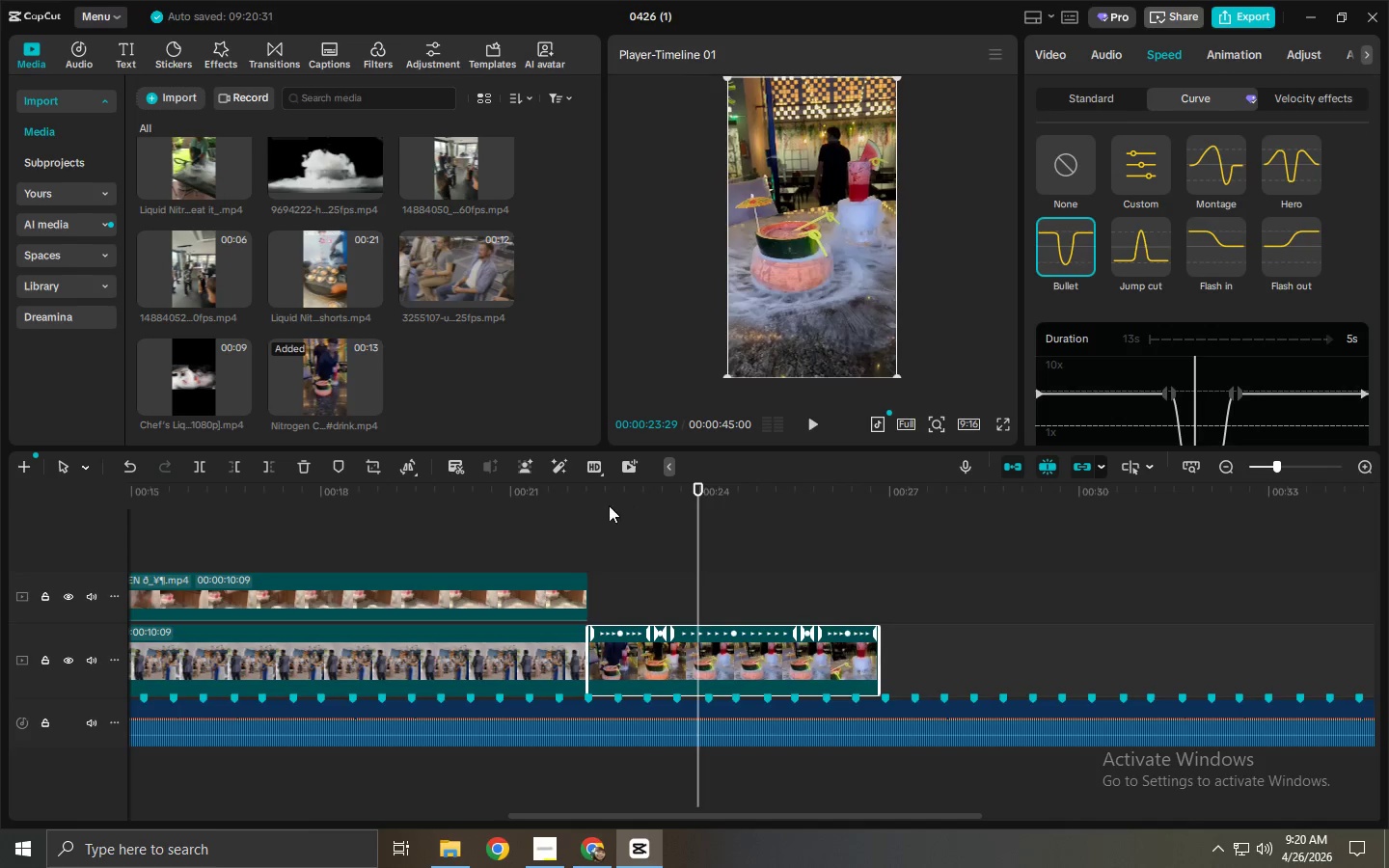 
left_click_drag(start_coordinate=[604, 506], to_coordinate=[574, 508])
 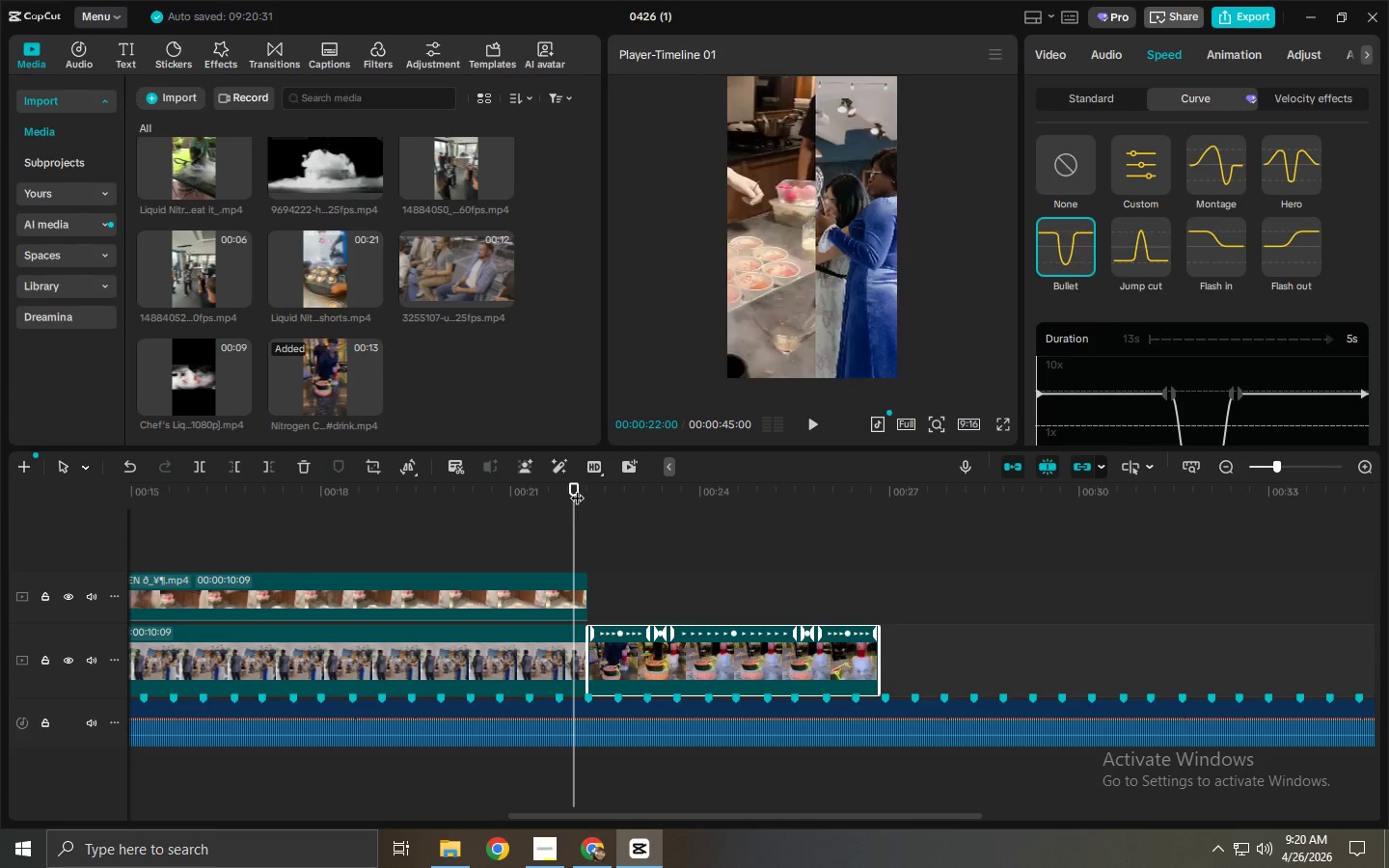 
key(Space)
 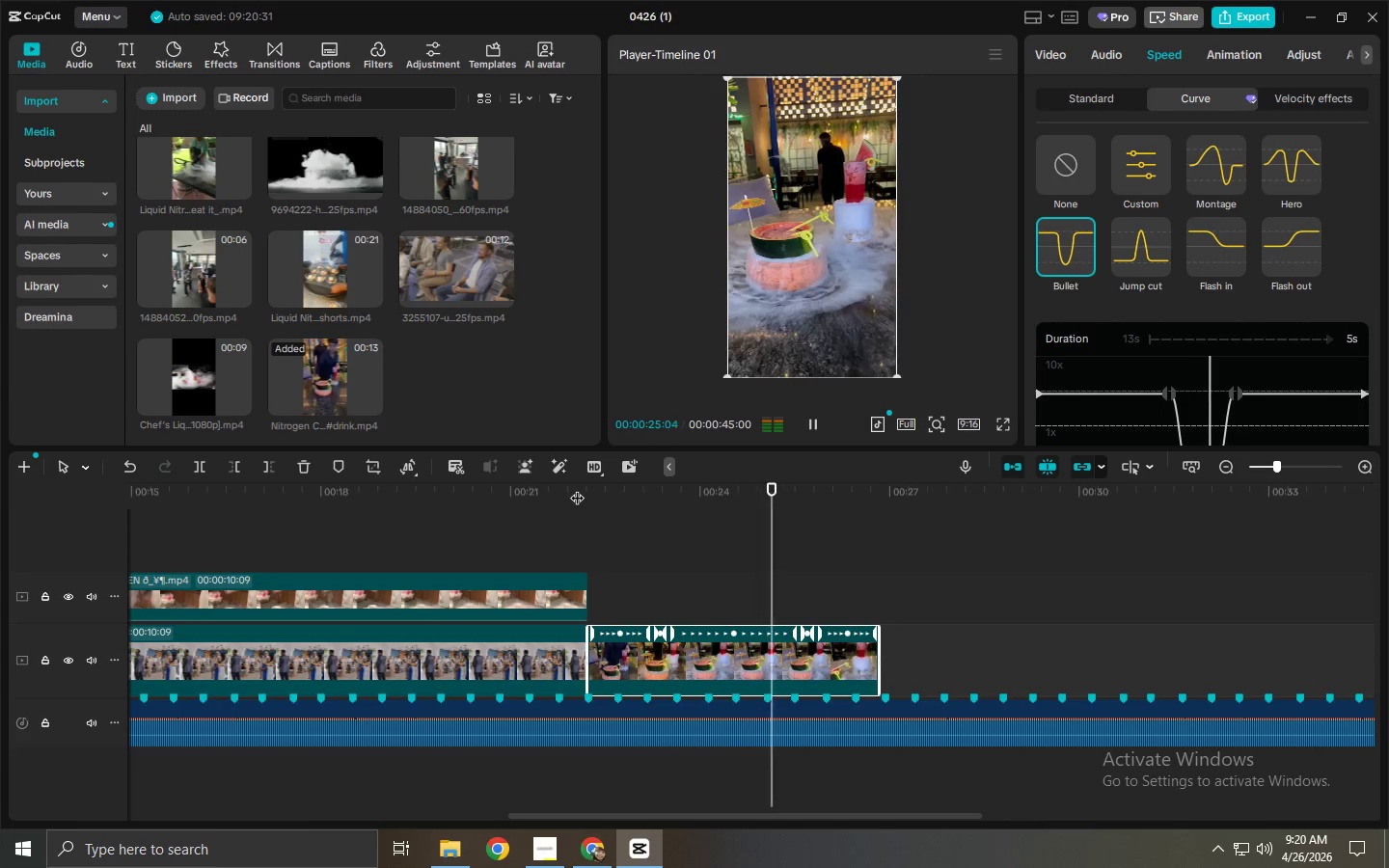 
key(Space)
 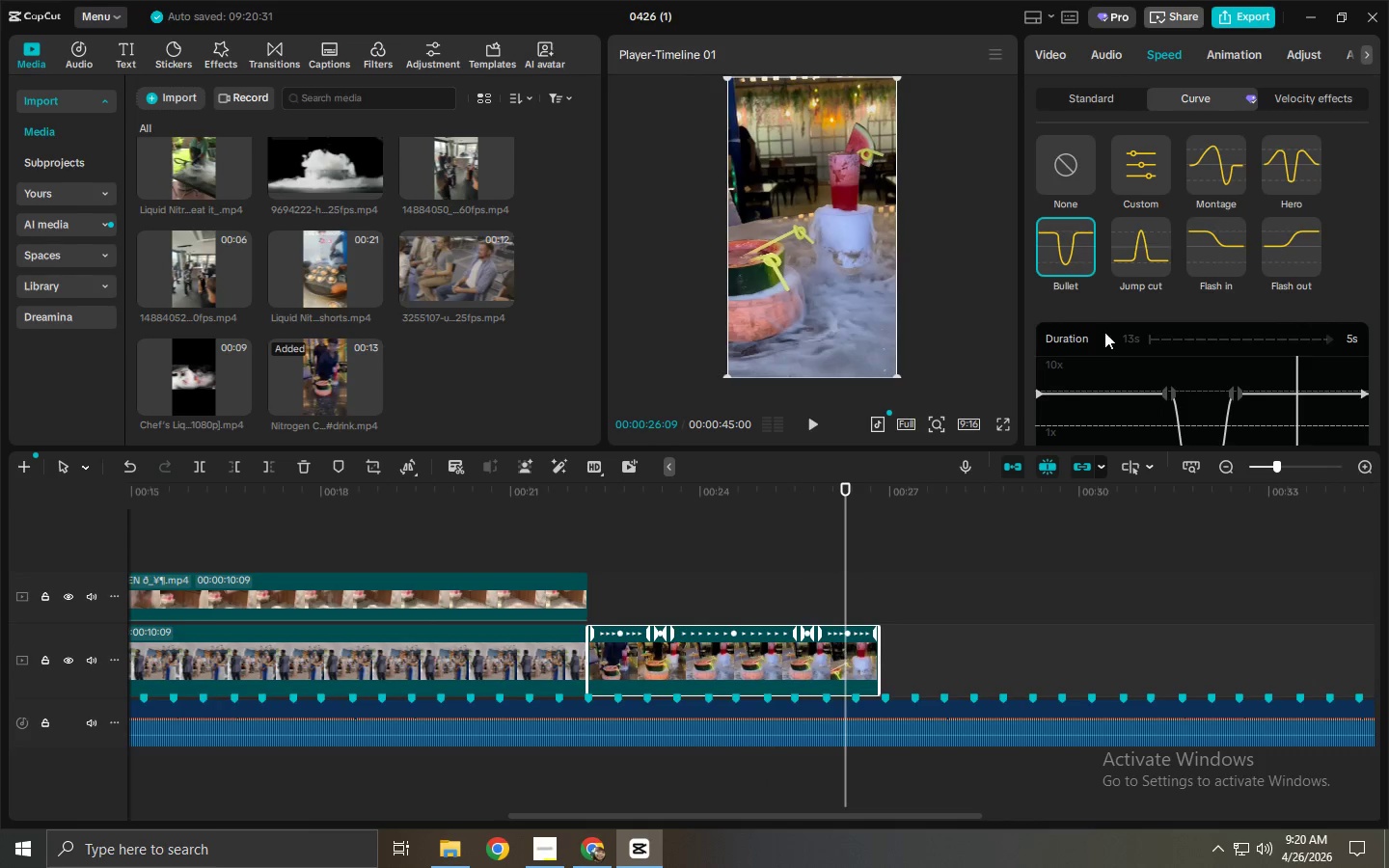 
wait(5.02)
 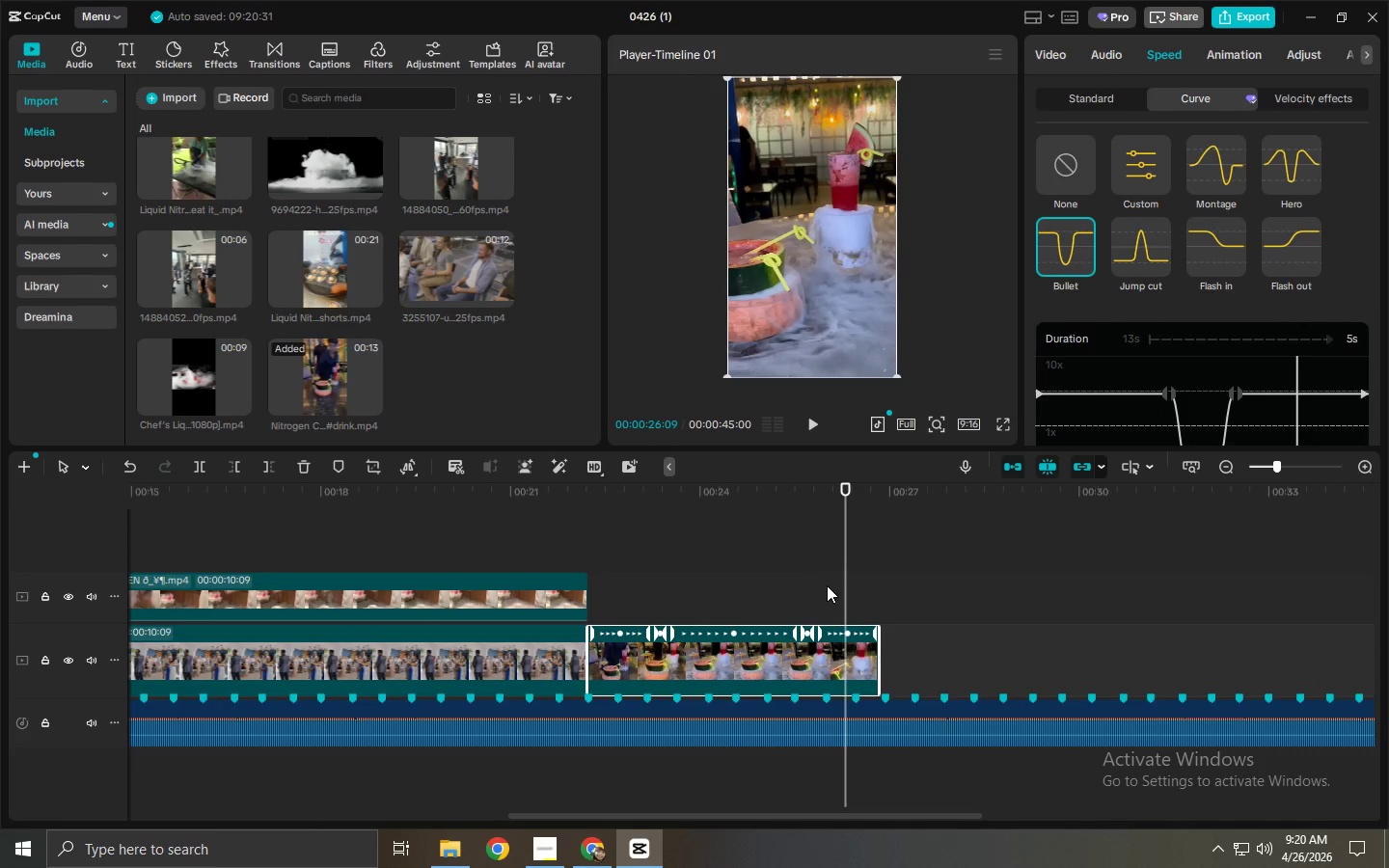 
key(Space)
 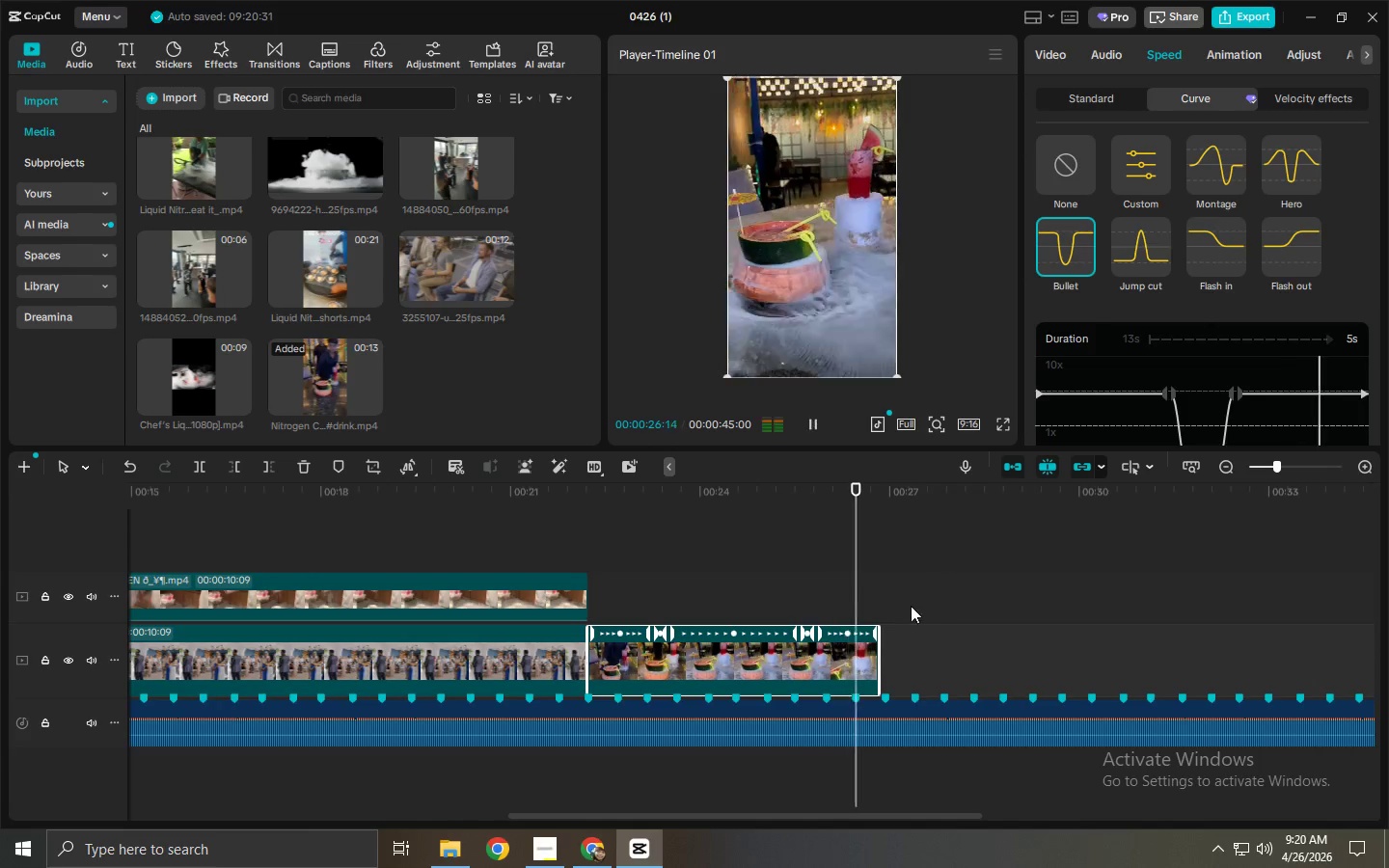 
key(Space)
 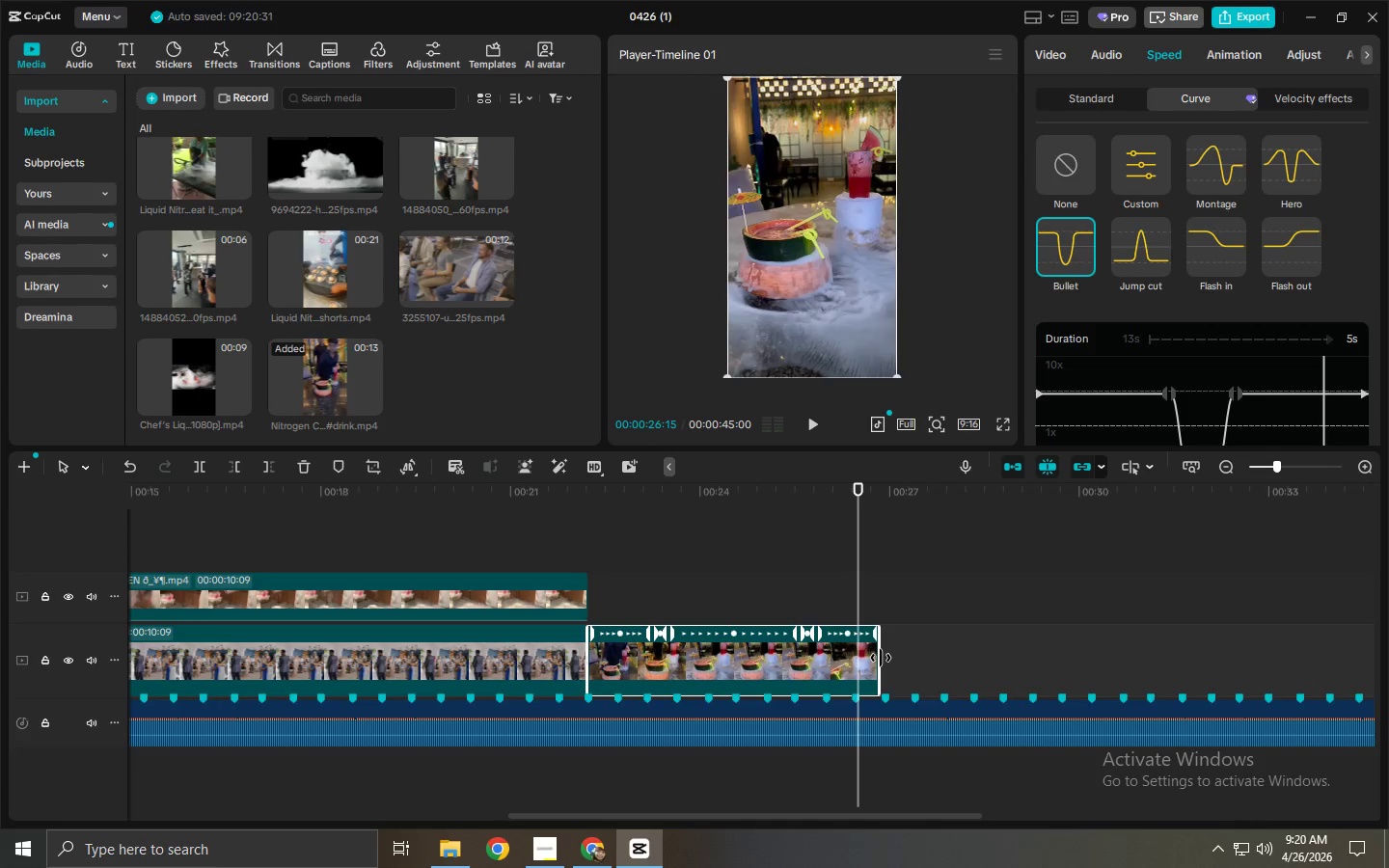 
left_click_drag(start_coordinate=[881, 658], to_coordinate=[951, 659])
 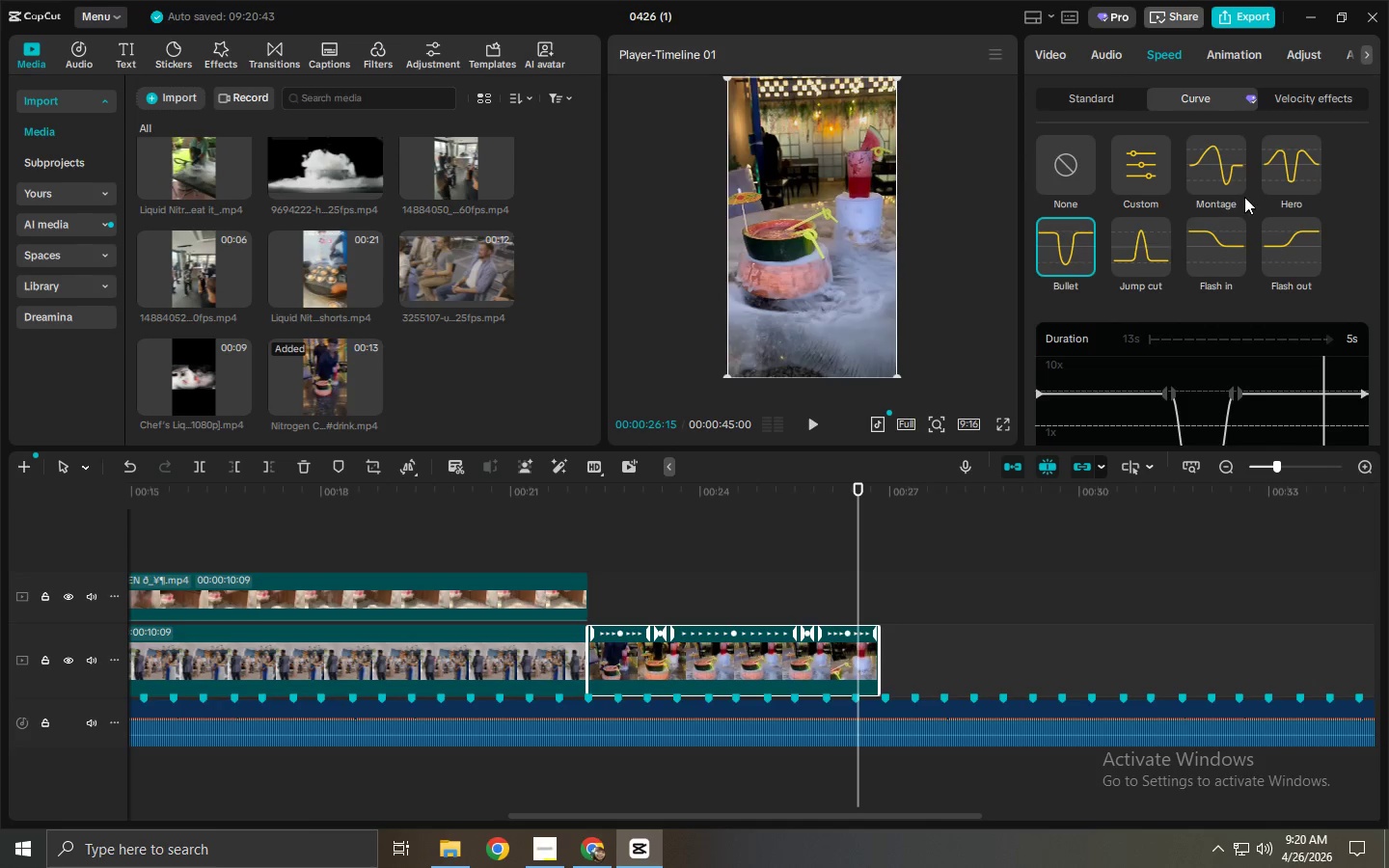 
left_click([1280, 170])
 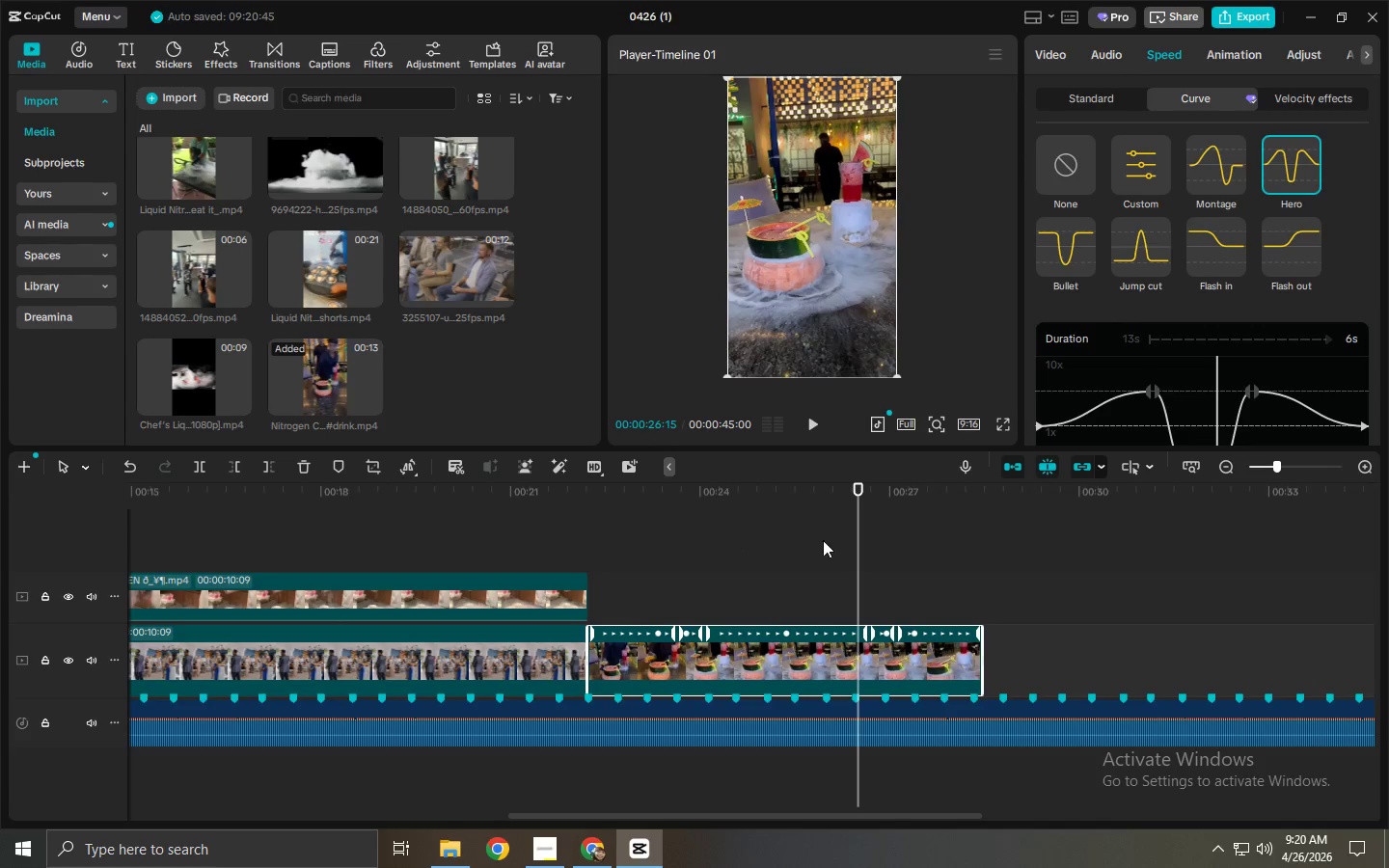 
left_click_drag(start_coordinate=[981, 666], to_coordinate=[1051, 672])
 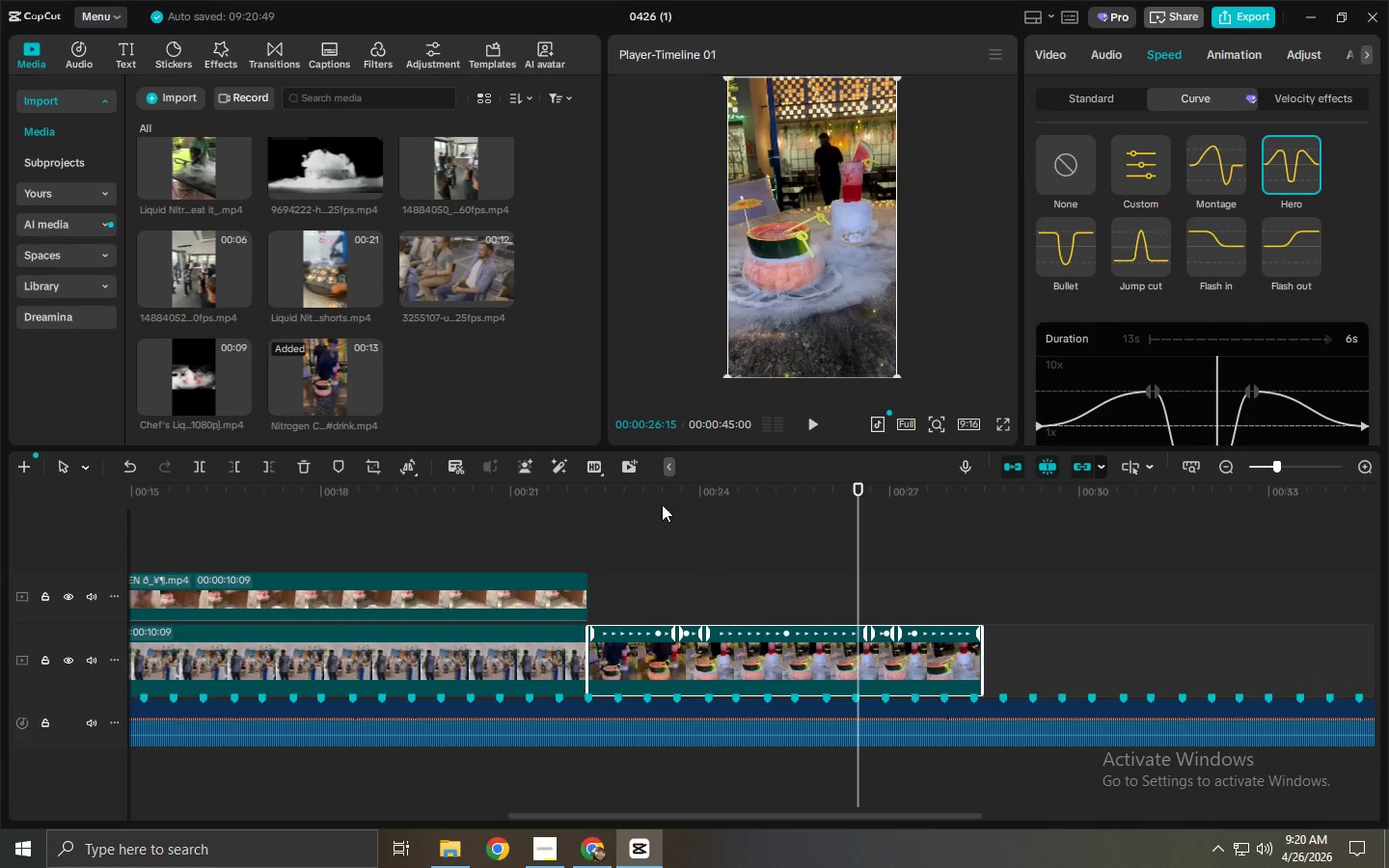 
left_click_drag(start_coordinate=[656, 503], to_coordinate=[613, 506])
 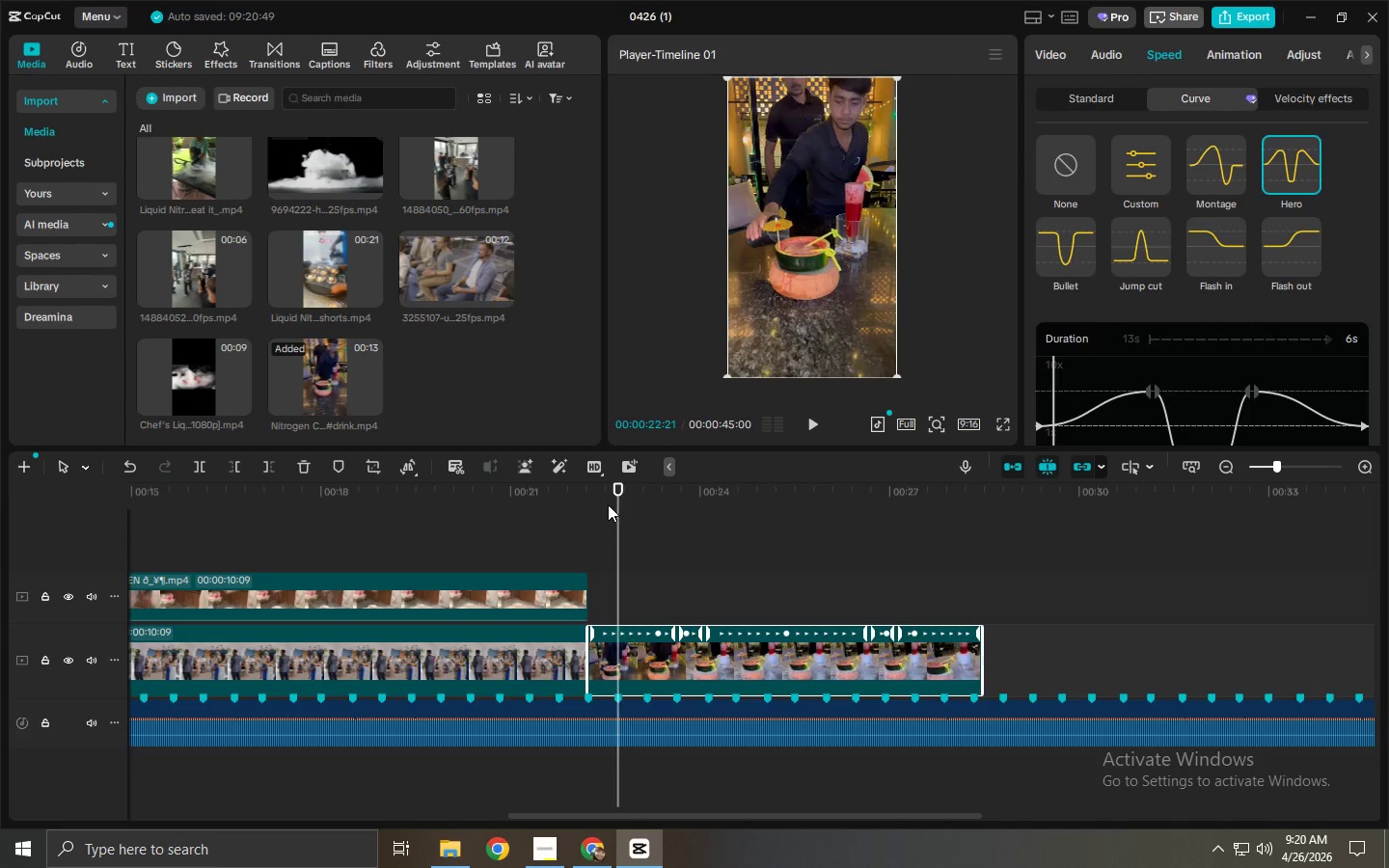 
left_click_drag(start_coordinate=[608, 504], to_coordinate=[585, 506])
 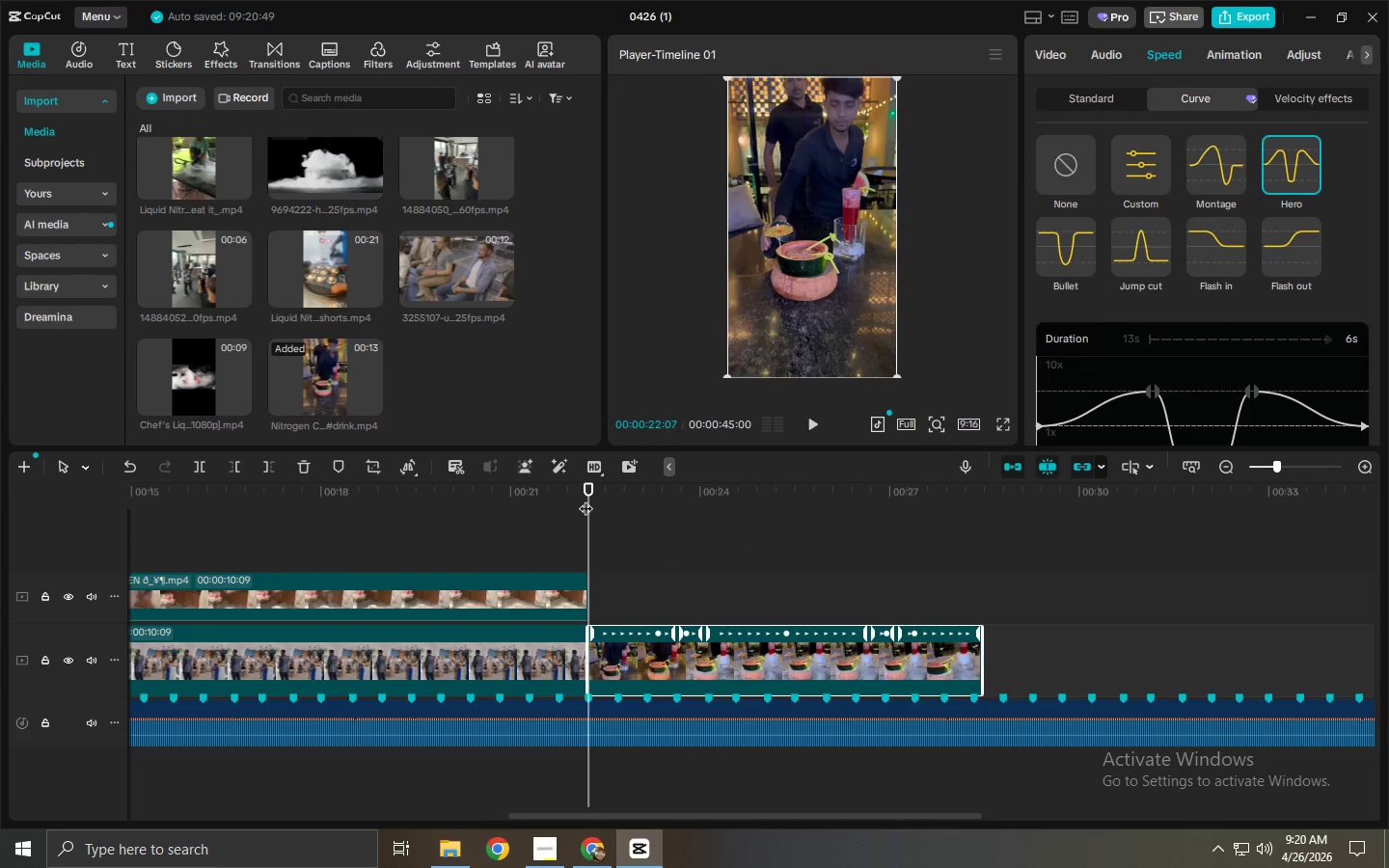 
key(Space)
 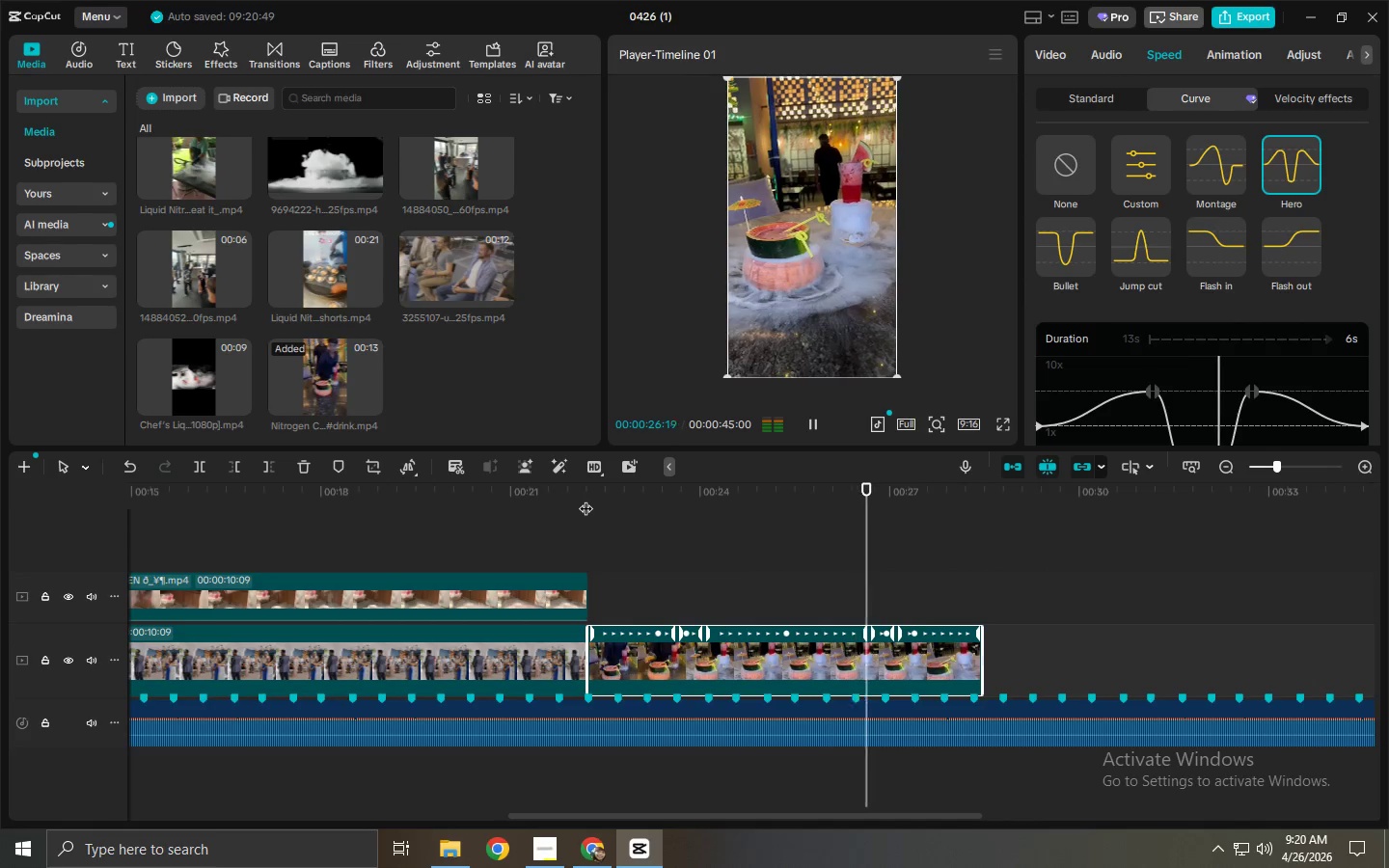 
wait(5.91)
 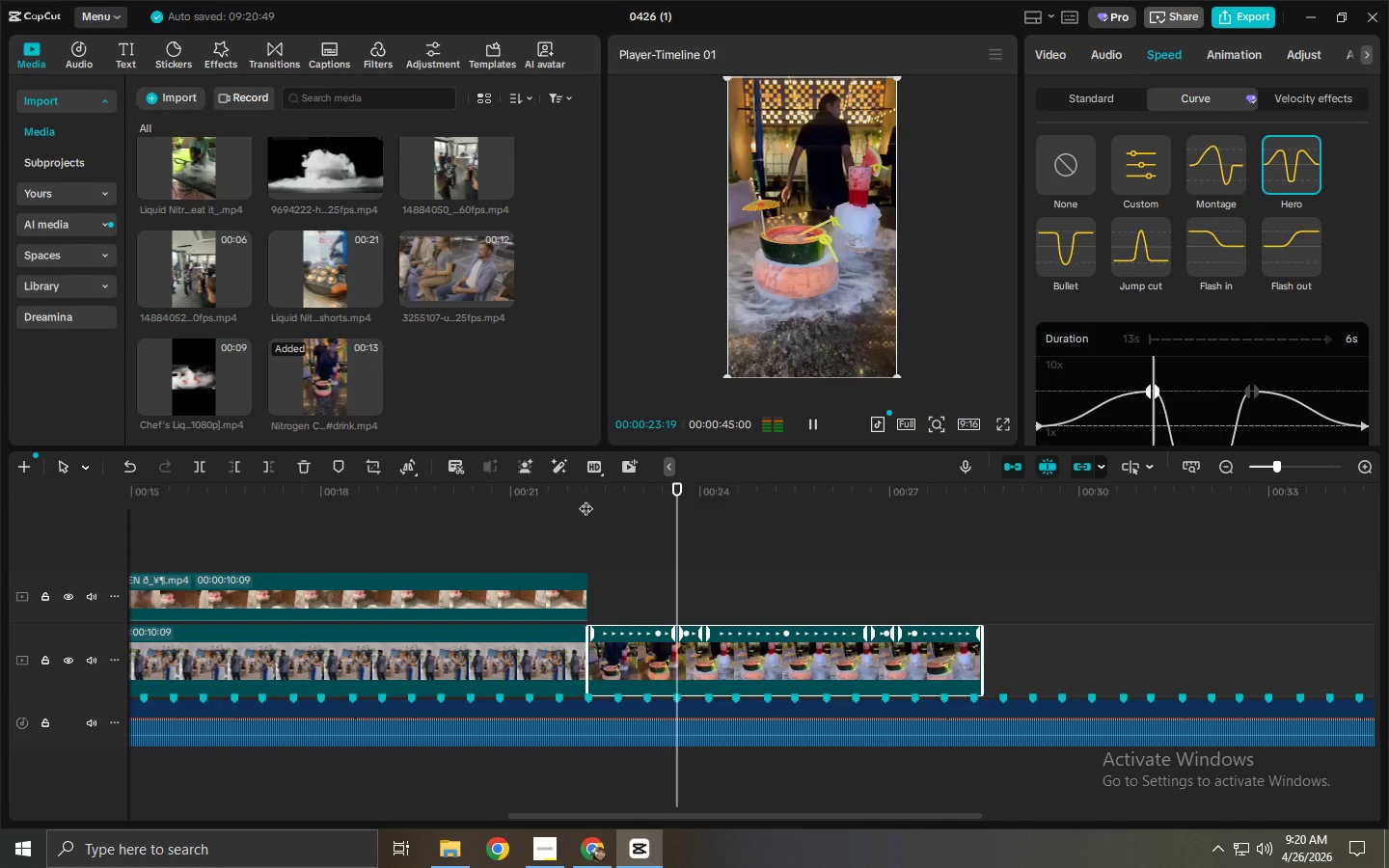 
key(Space)
 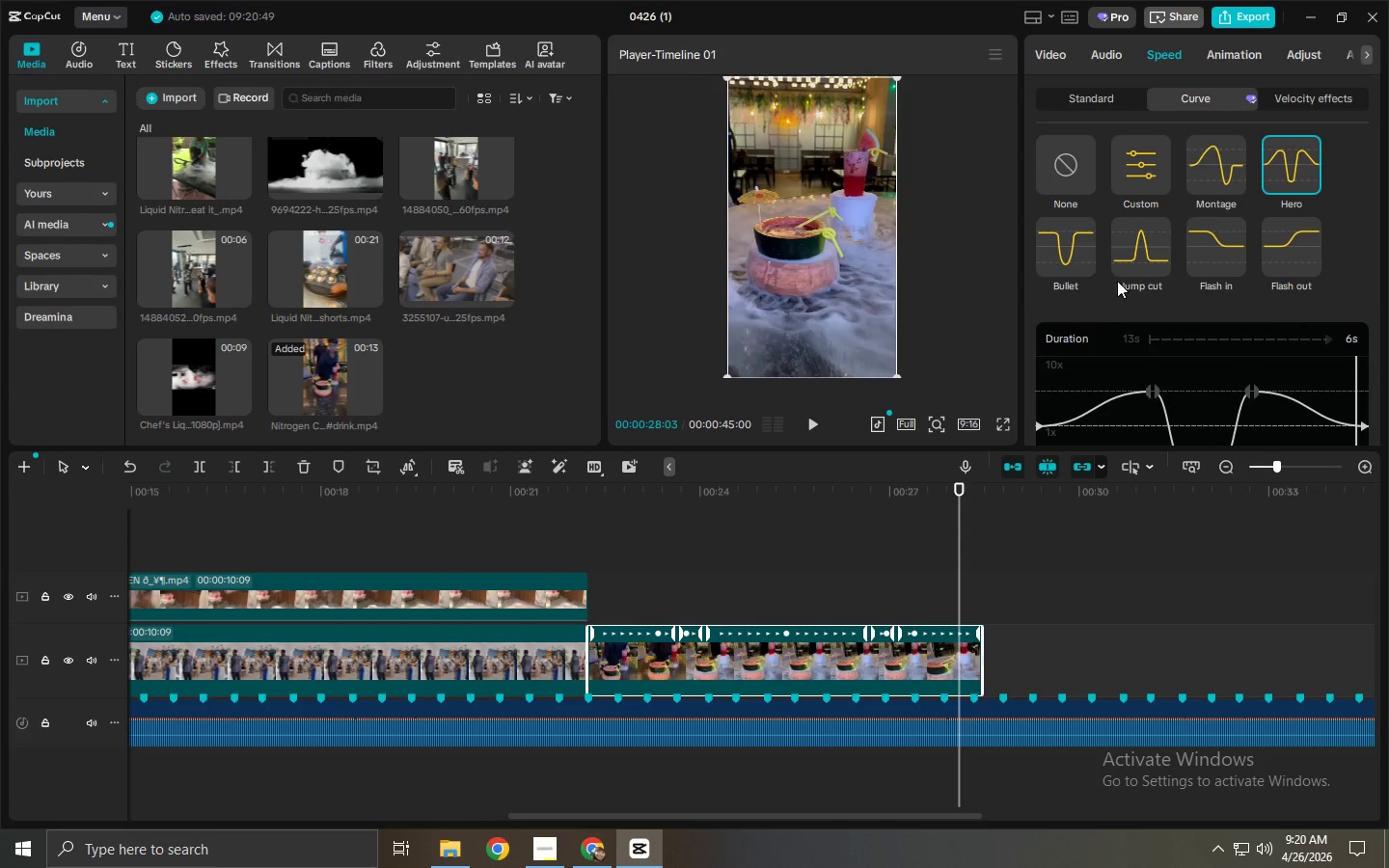 
scroll: coordinate [1146, 348], scroll_direction: down, amount: 3.0
 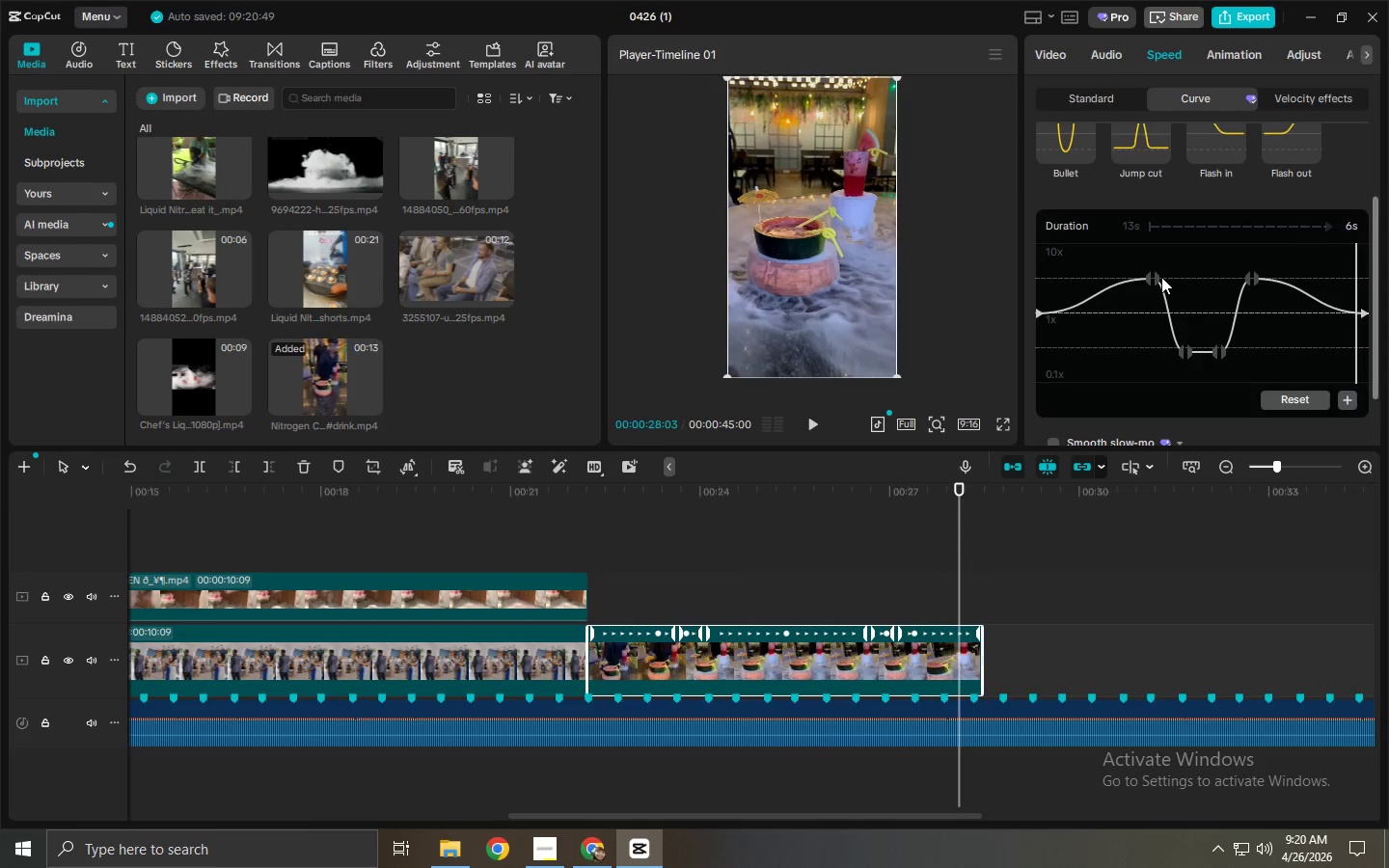 
left_click([1154, 278])
 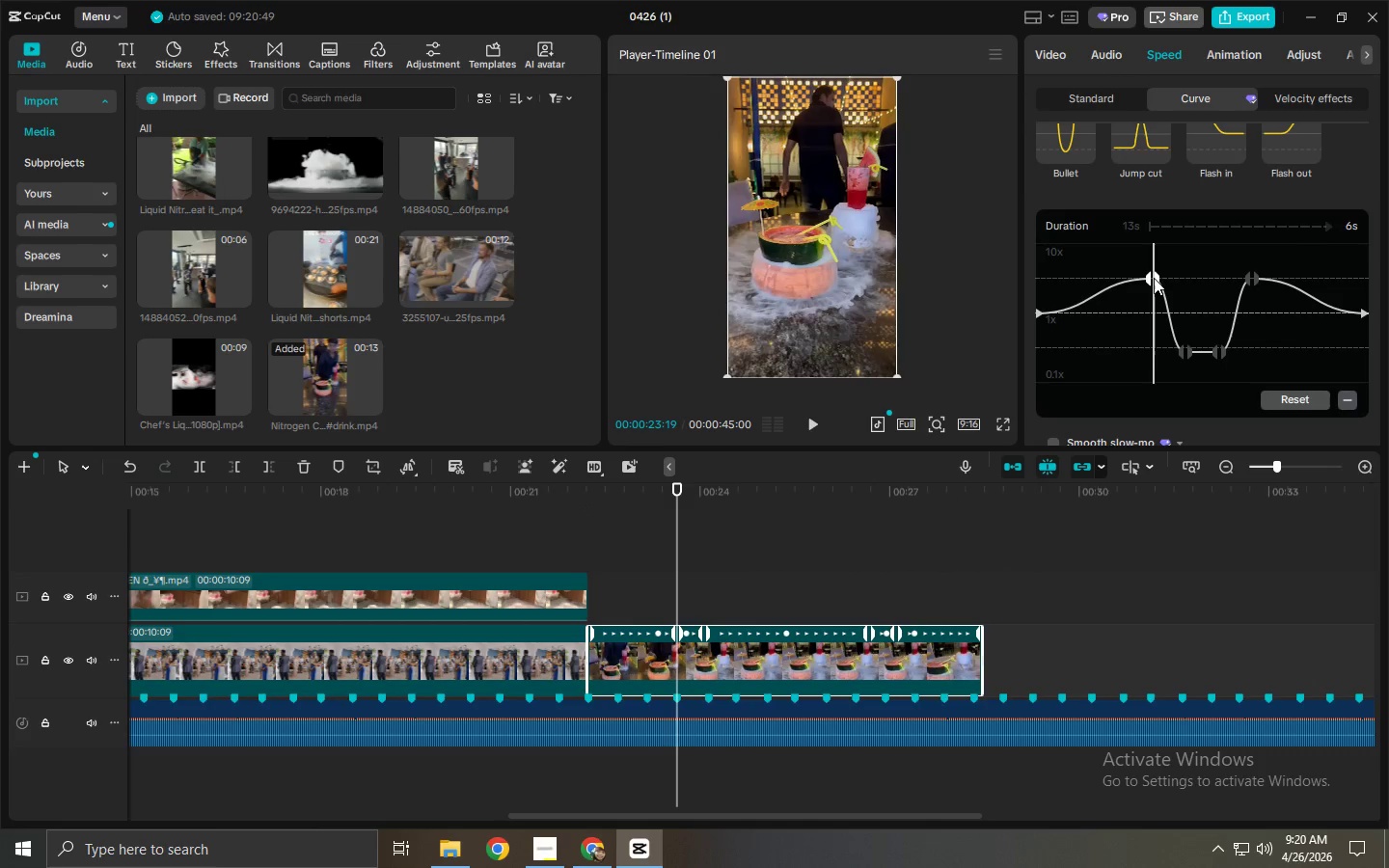 
left_click_drag(start_coordinate=[1154, 278], to_coordinate=[1150, 303])
 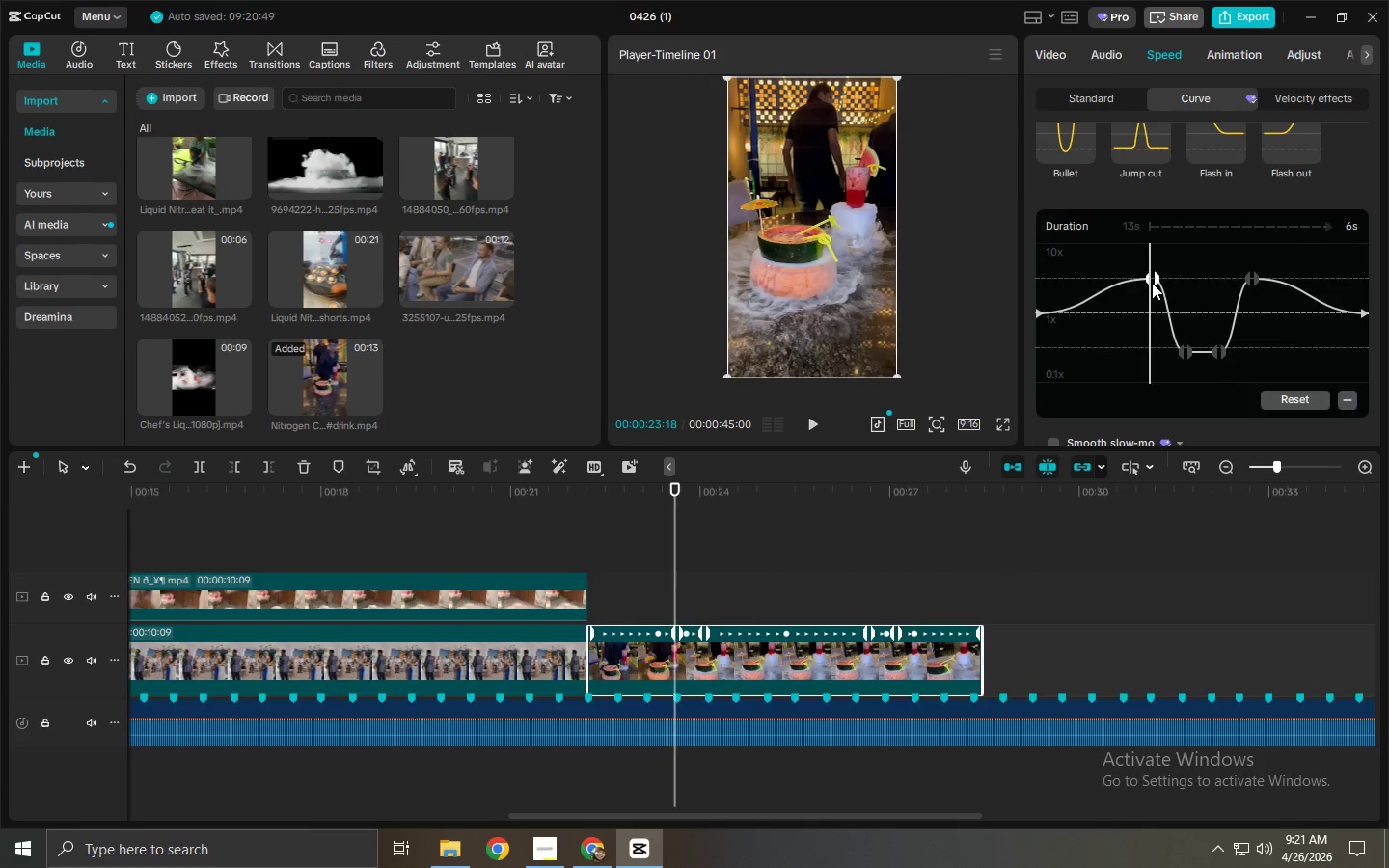 
left_click_drag(start_coordinate=[1152, 283], to_coordinate=[1146, 346])
 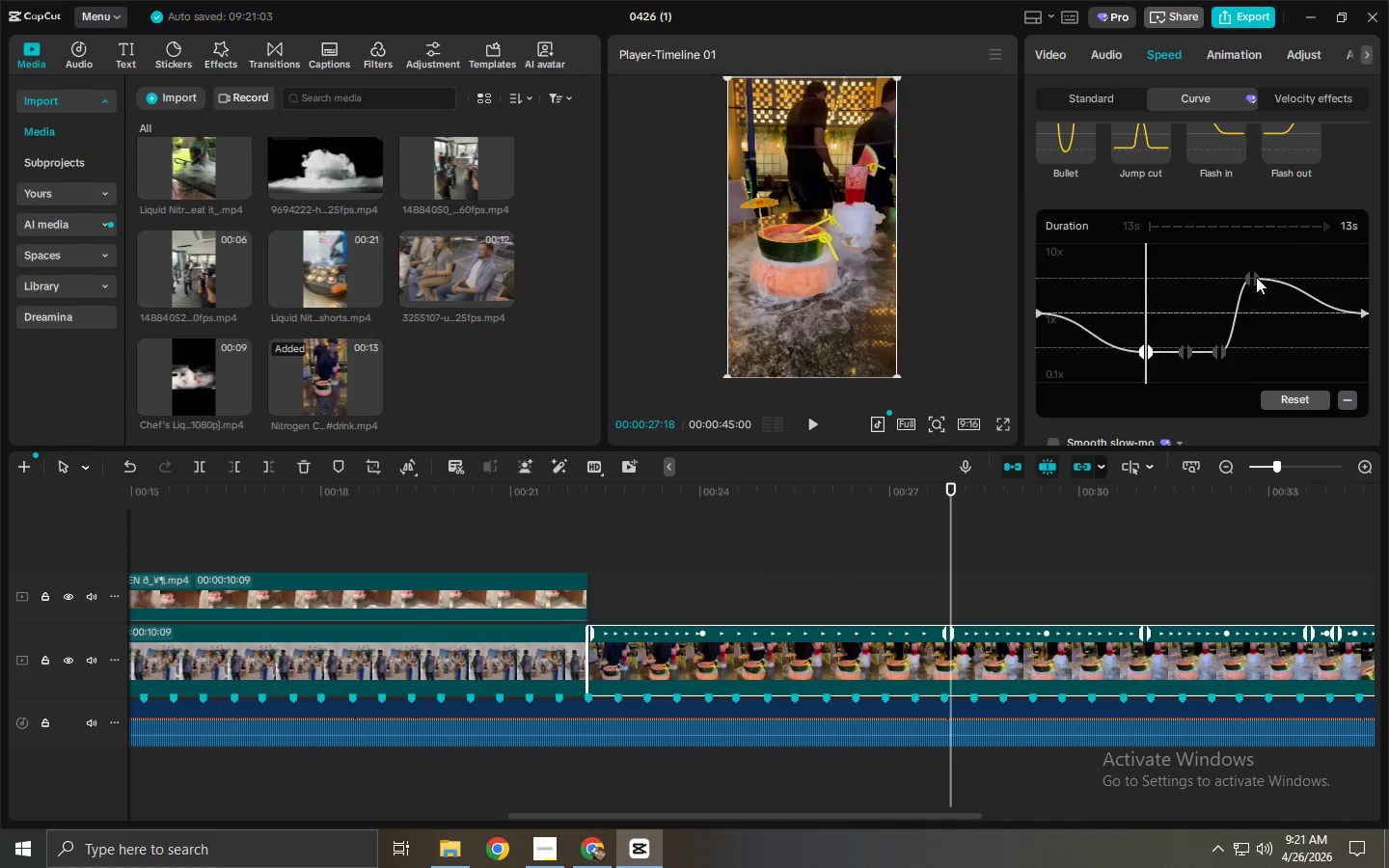 
left_click([1252, 277])
 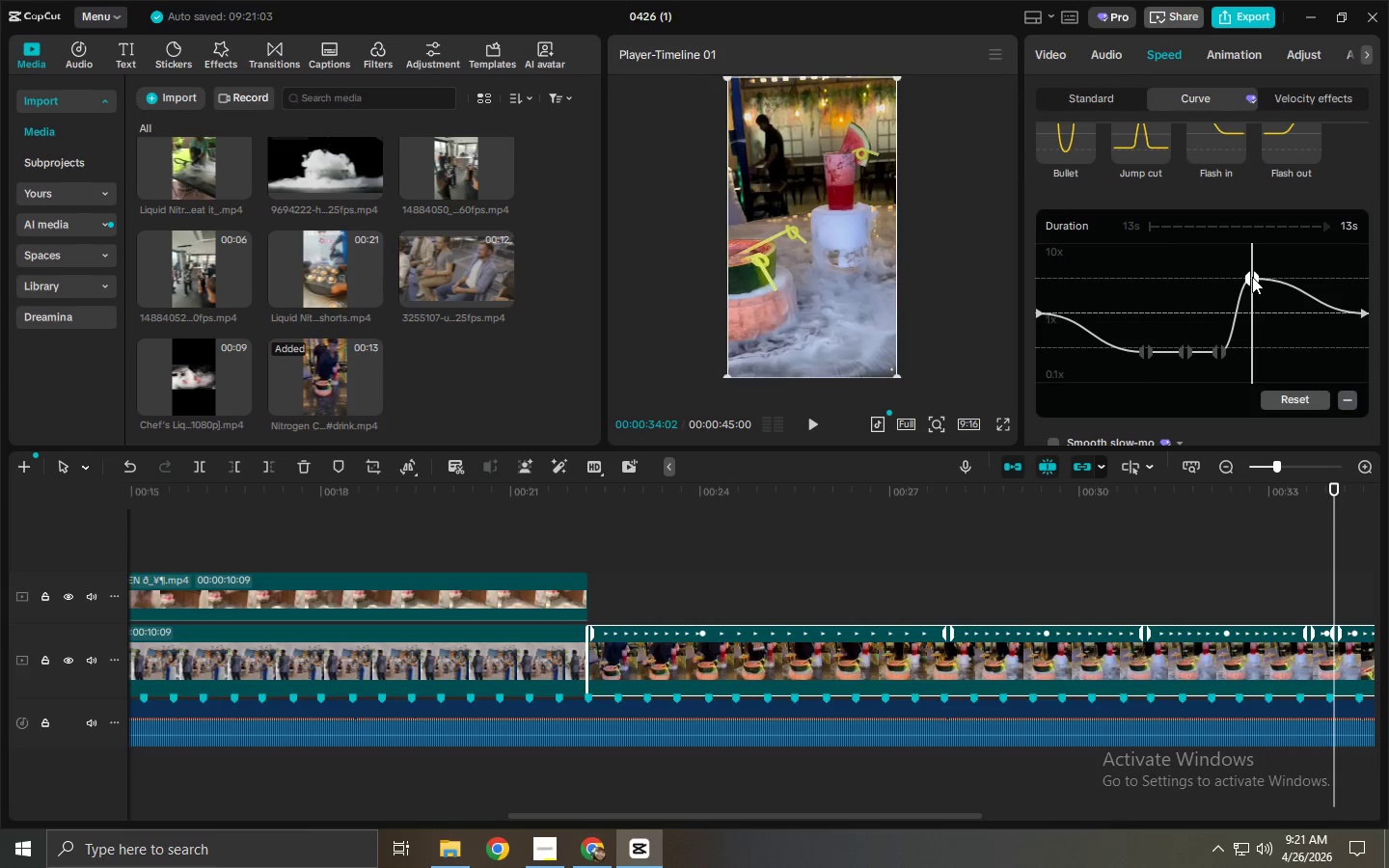 
left_click_drag(start_coordinate=[1252, 277], to_coordinate=[1248, 350])
 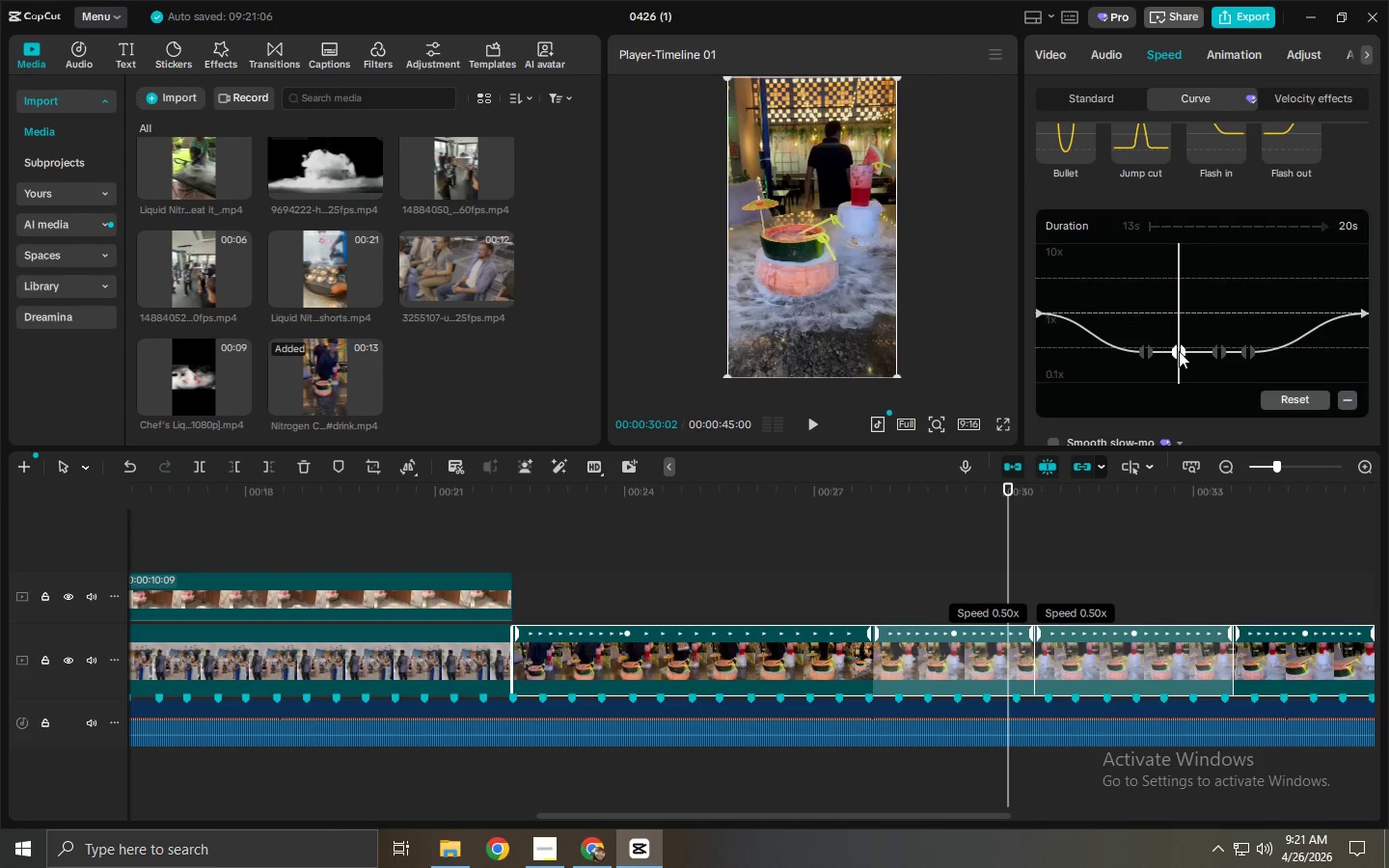 
left_click_drag(start_coordinate=[1185, 352], to_coordinate=[1185, 347])
 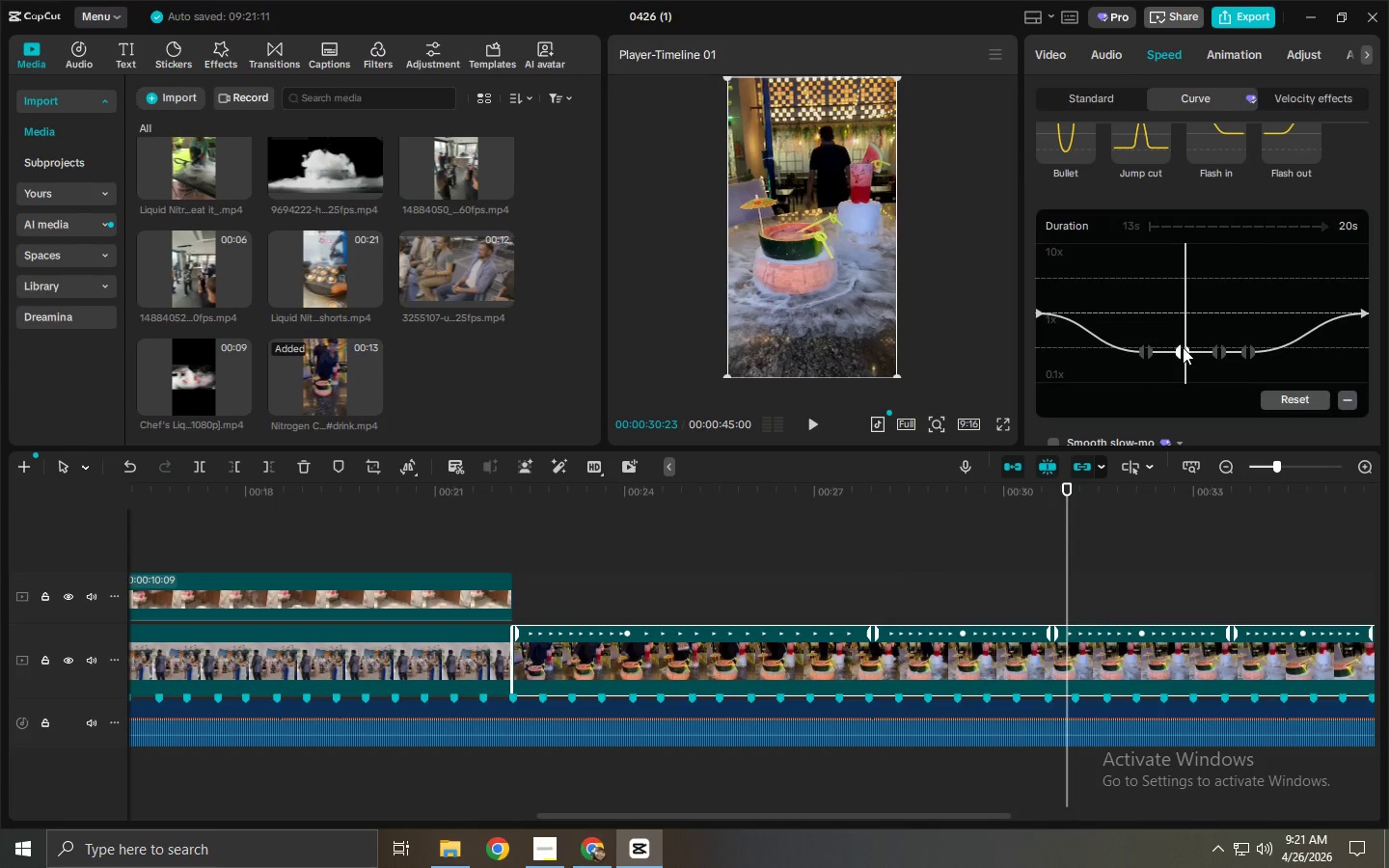 
left_click([1183, 347])
 